 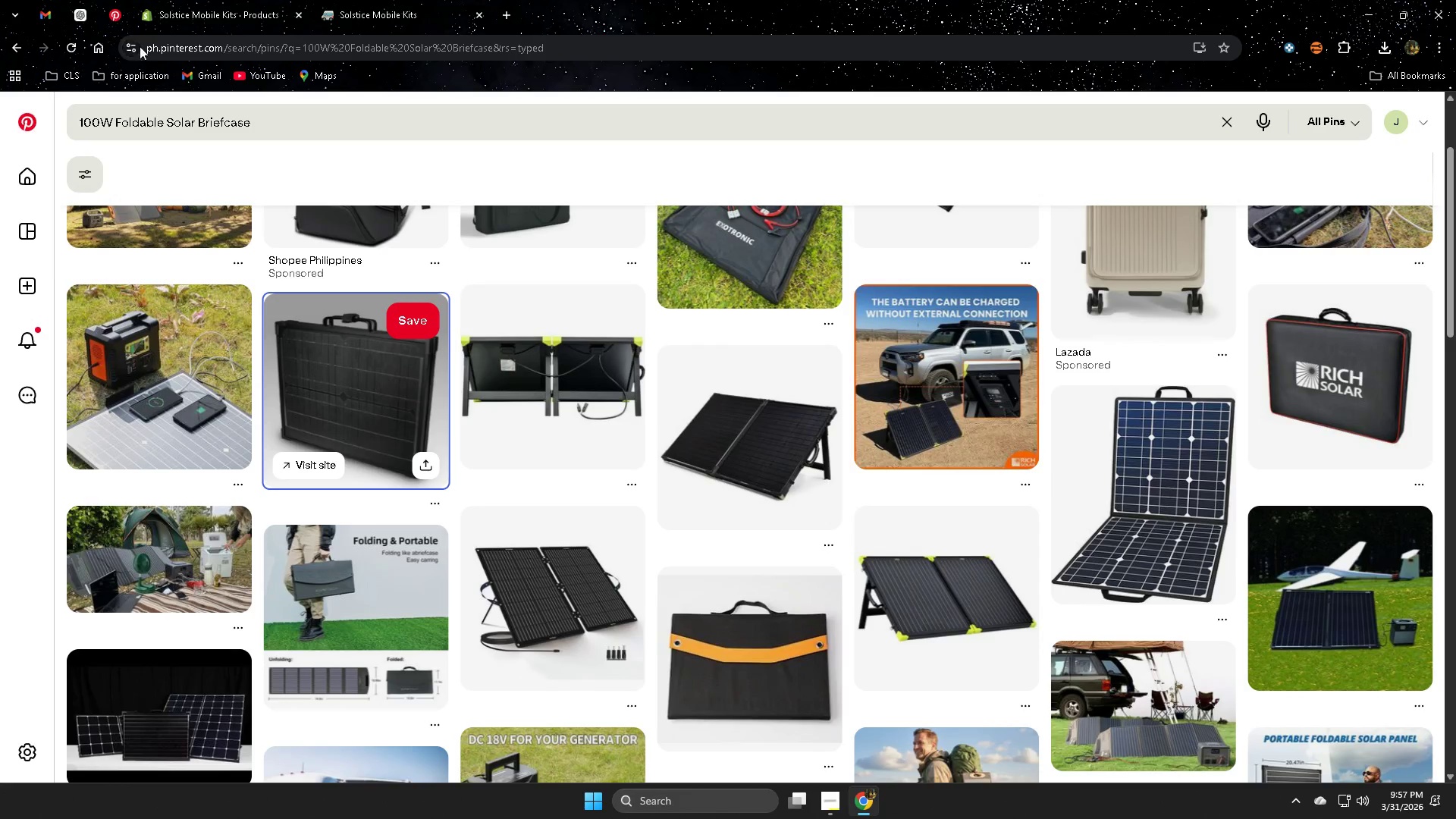 
scroll: coordinate [393, 416], scroll_direction: up, amount: 3.0
 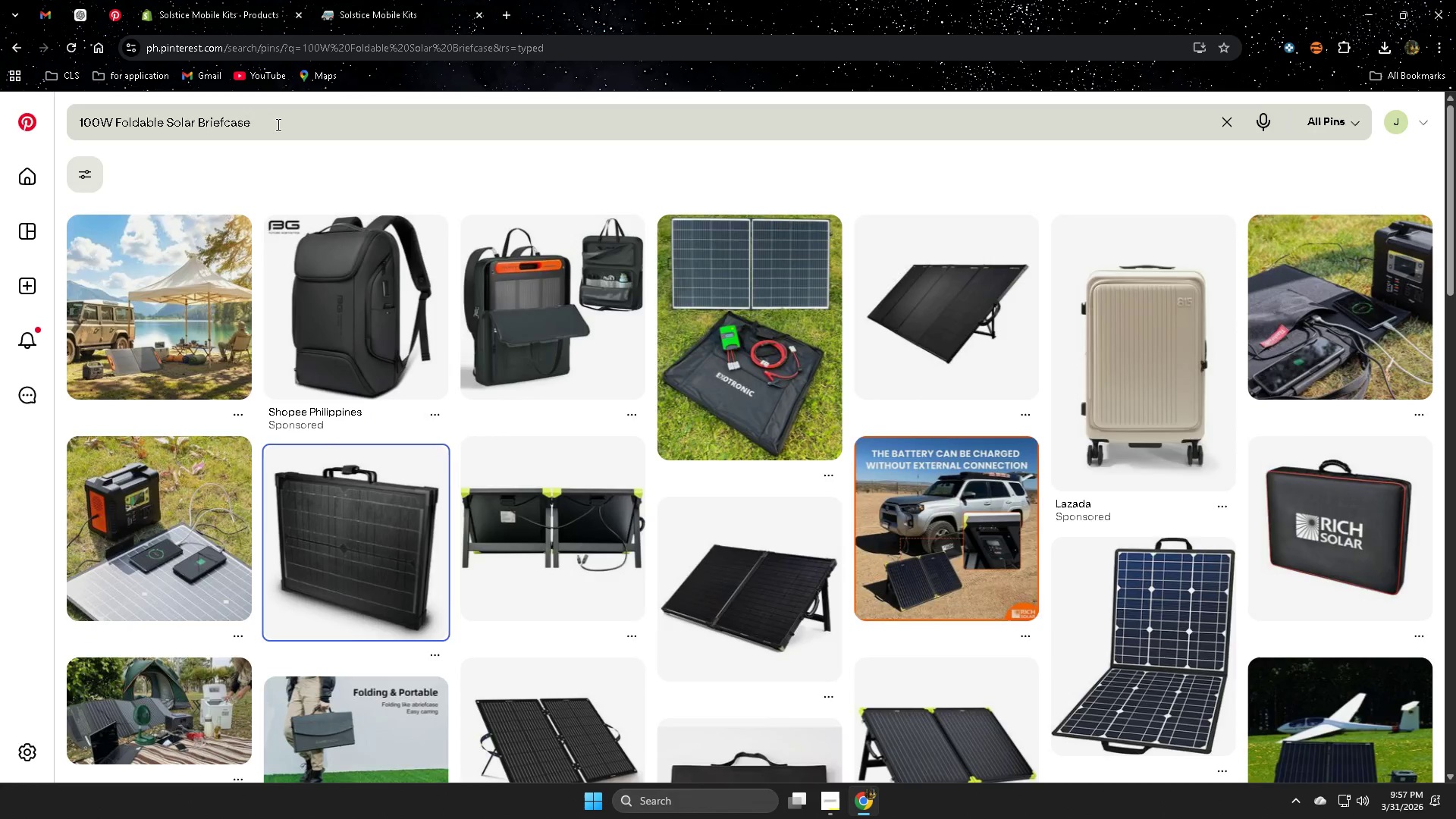 
scroll: coordinate [1114, 567], scroll_direction: down, amount: 10.0
 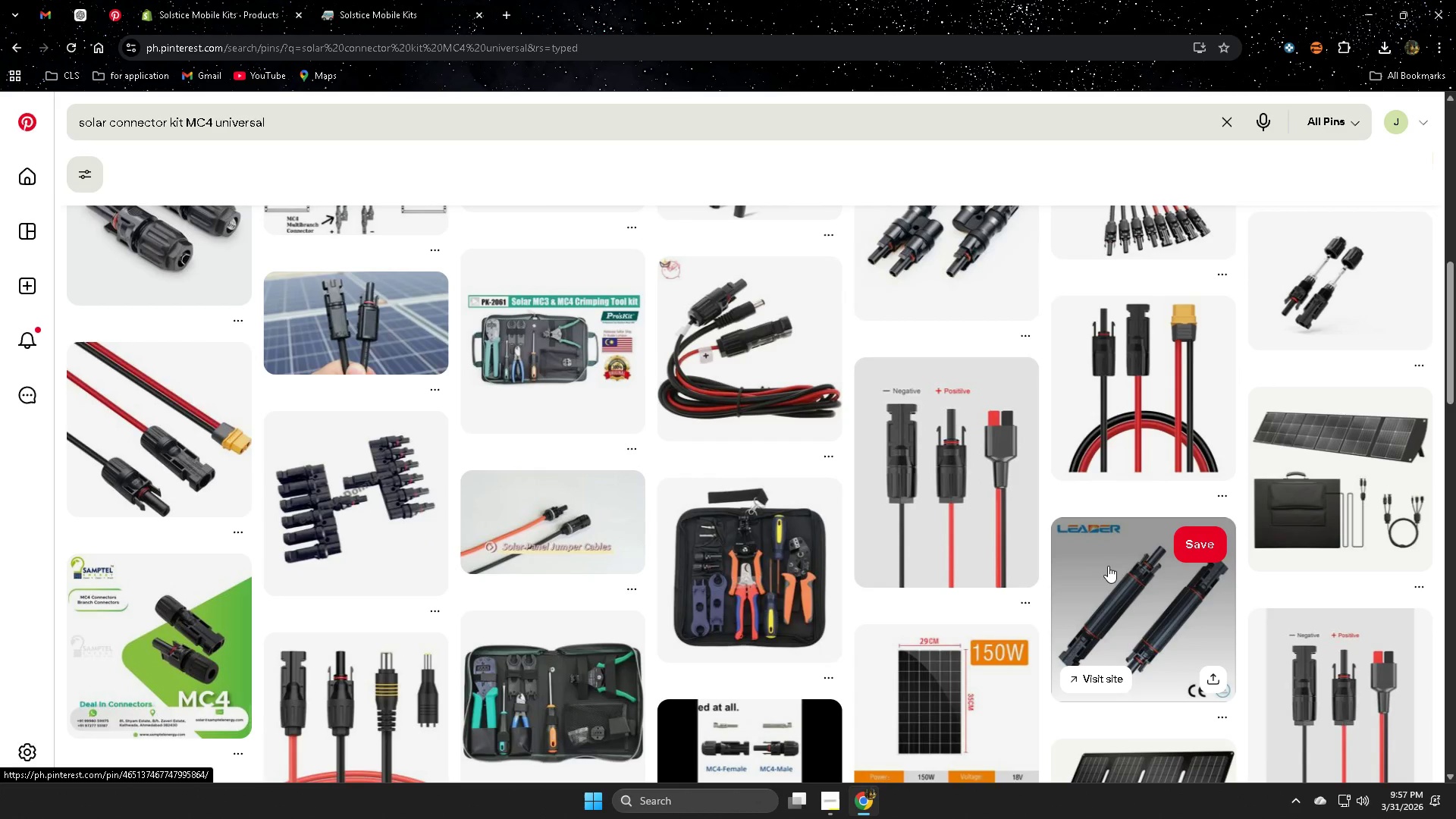 
mouse_move([1102, 563])
 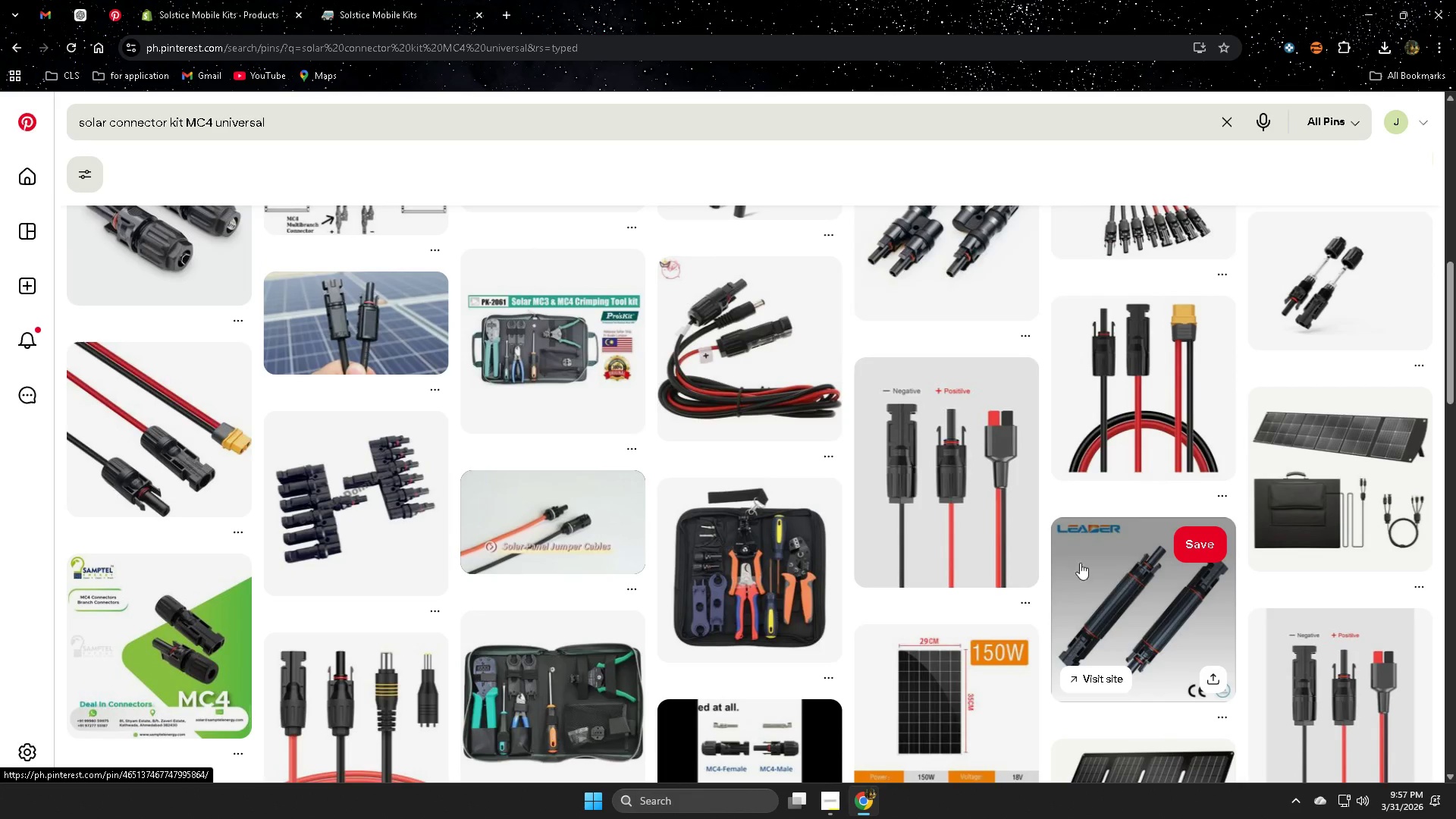 
scroll: coordinate [1021, 538], scroll_direction: none, amount: 0.0
 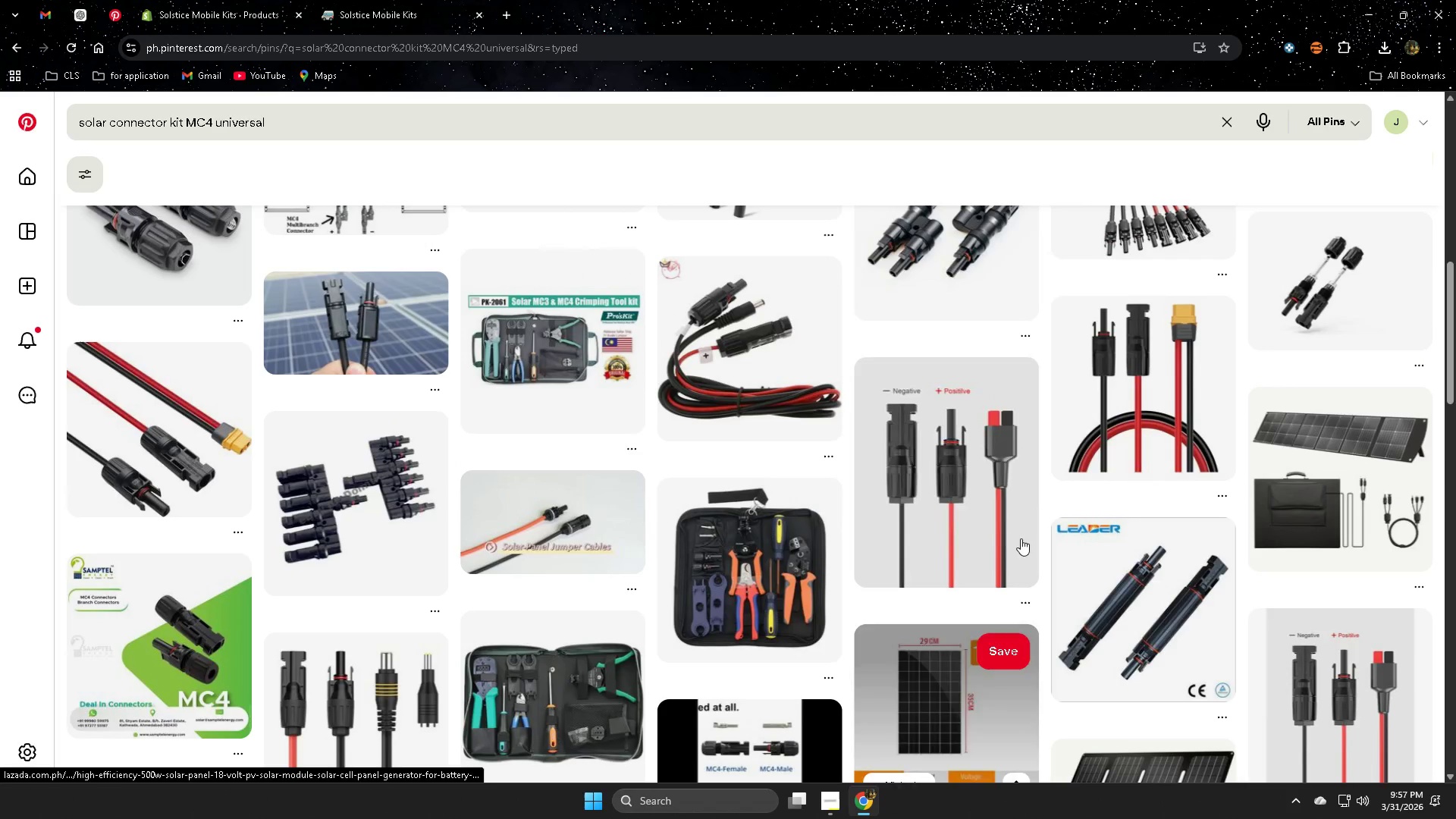 
scroll: coordinate [879, 501], scroll_direction: down, amount: 8.0
 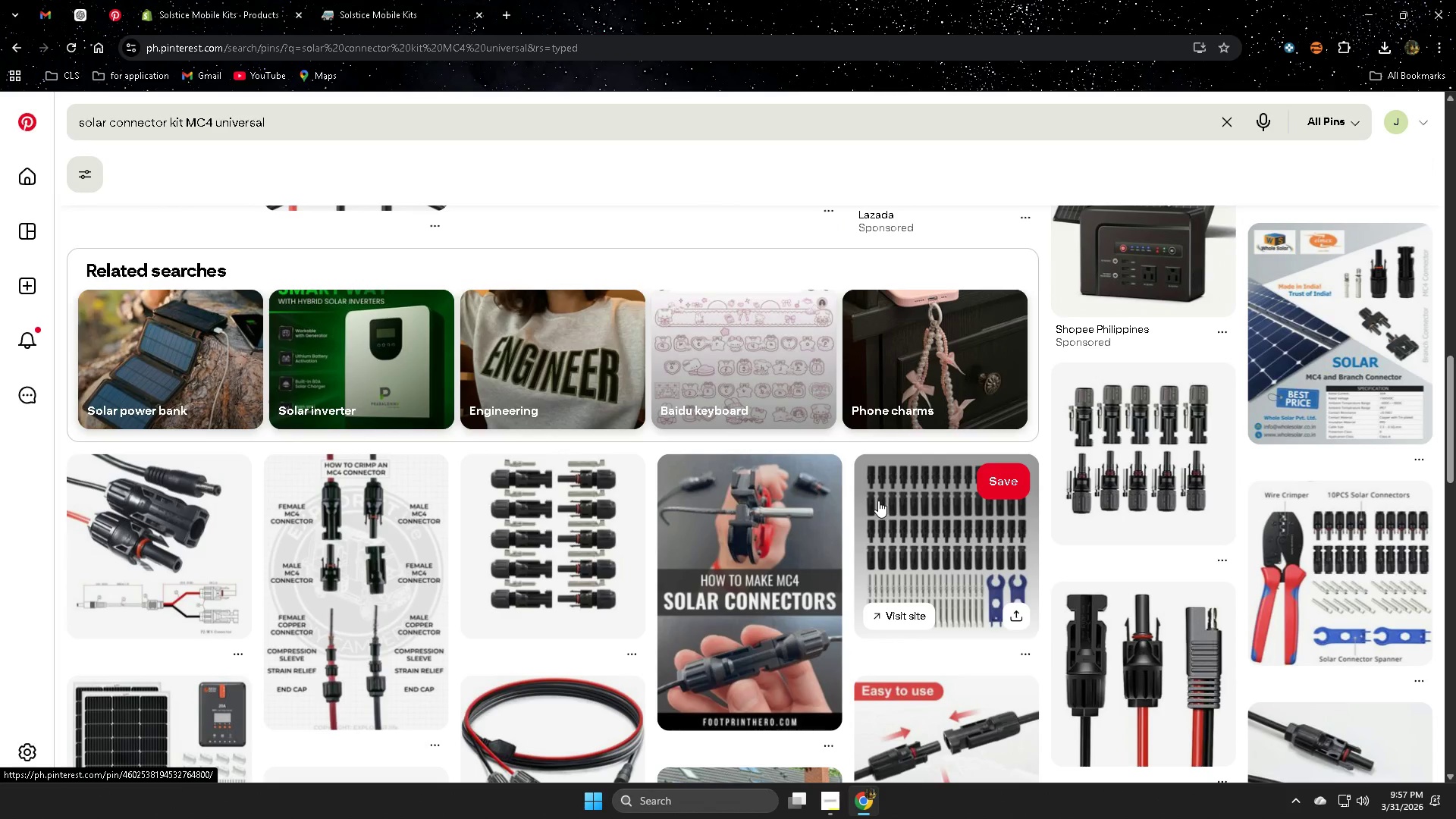 
left_click([509, 15])
 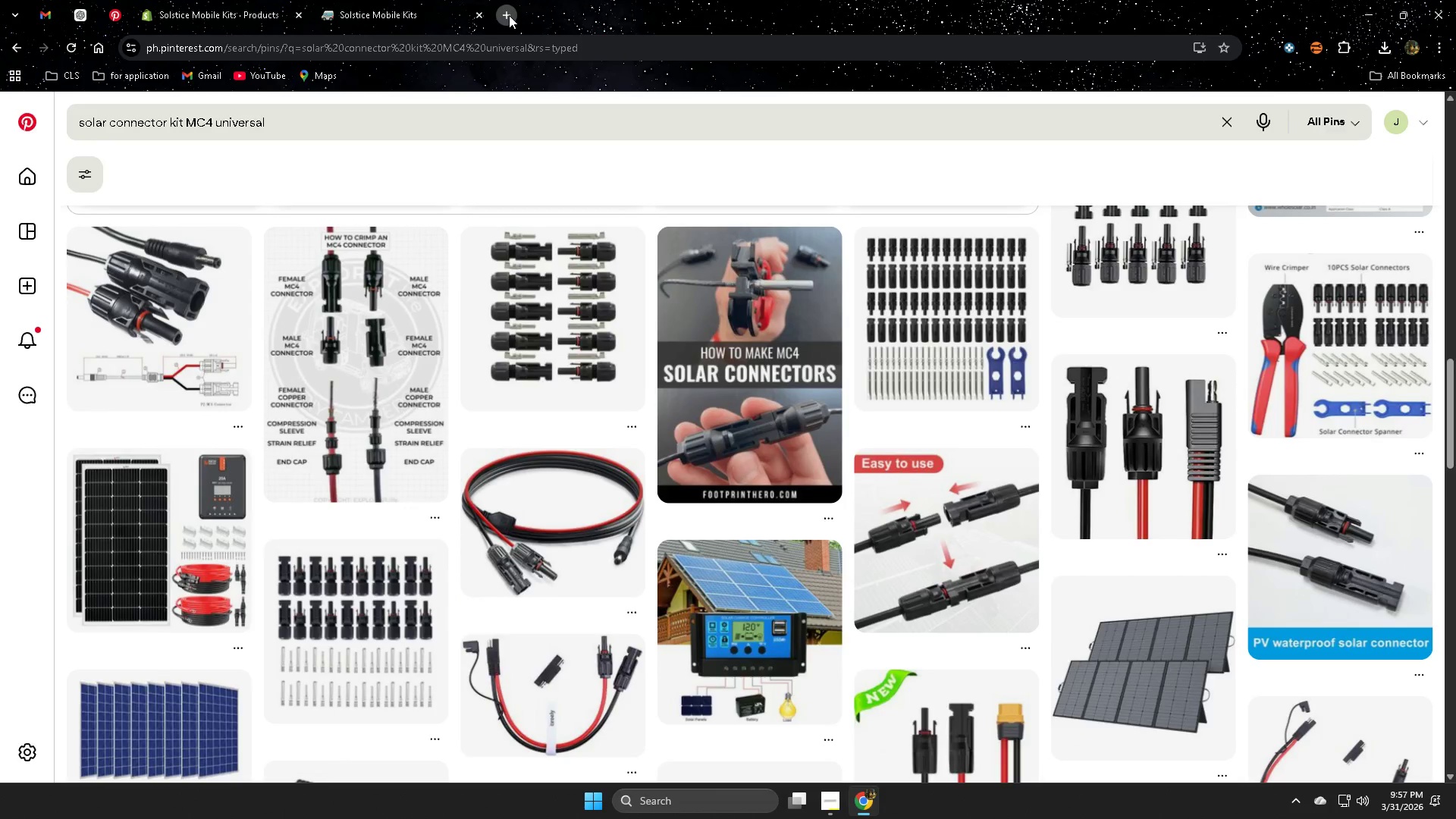 
key(Control+ControlLeft)
 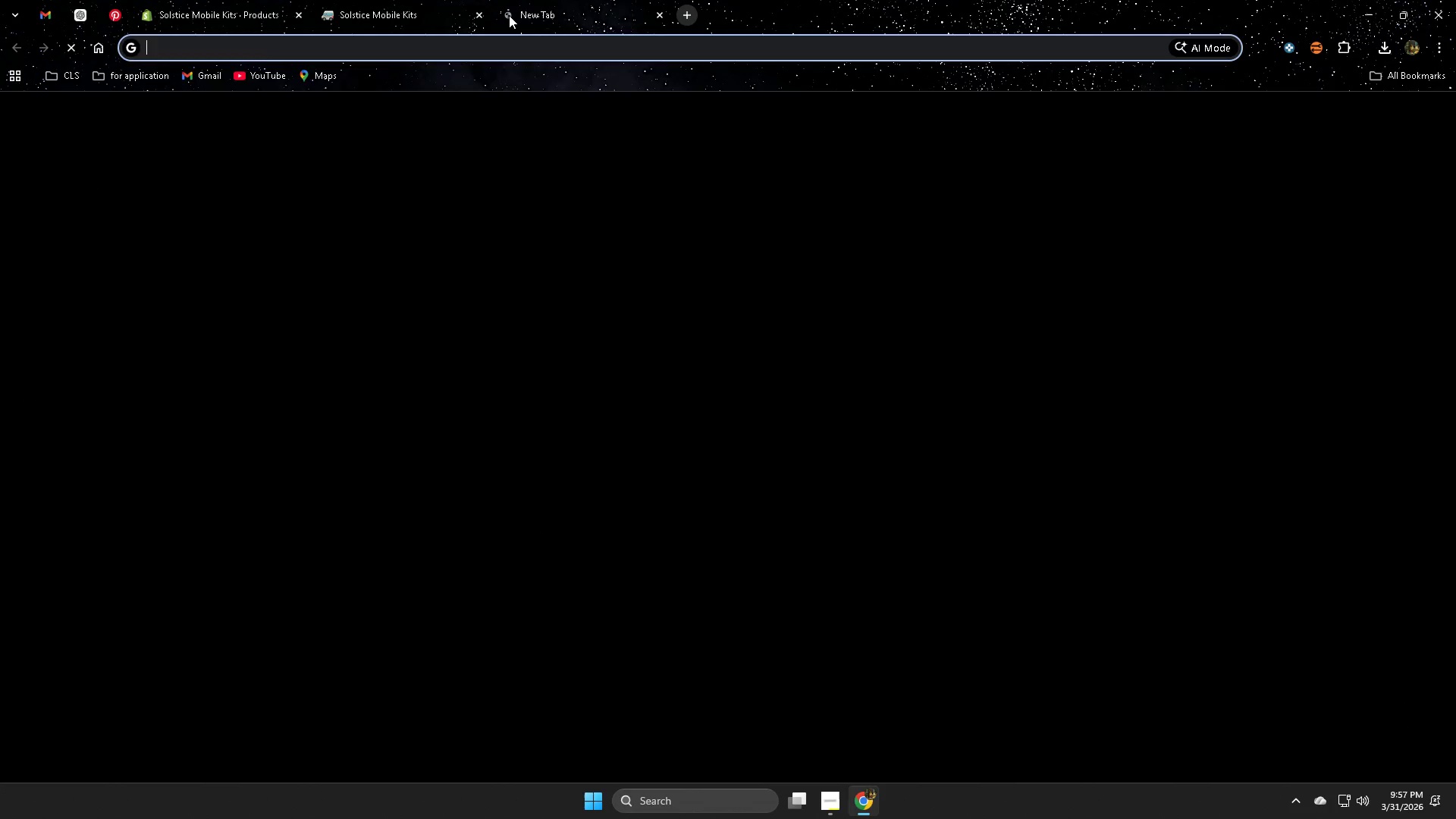 
key(Control+V)
 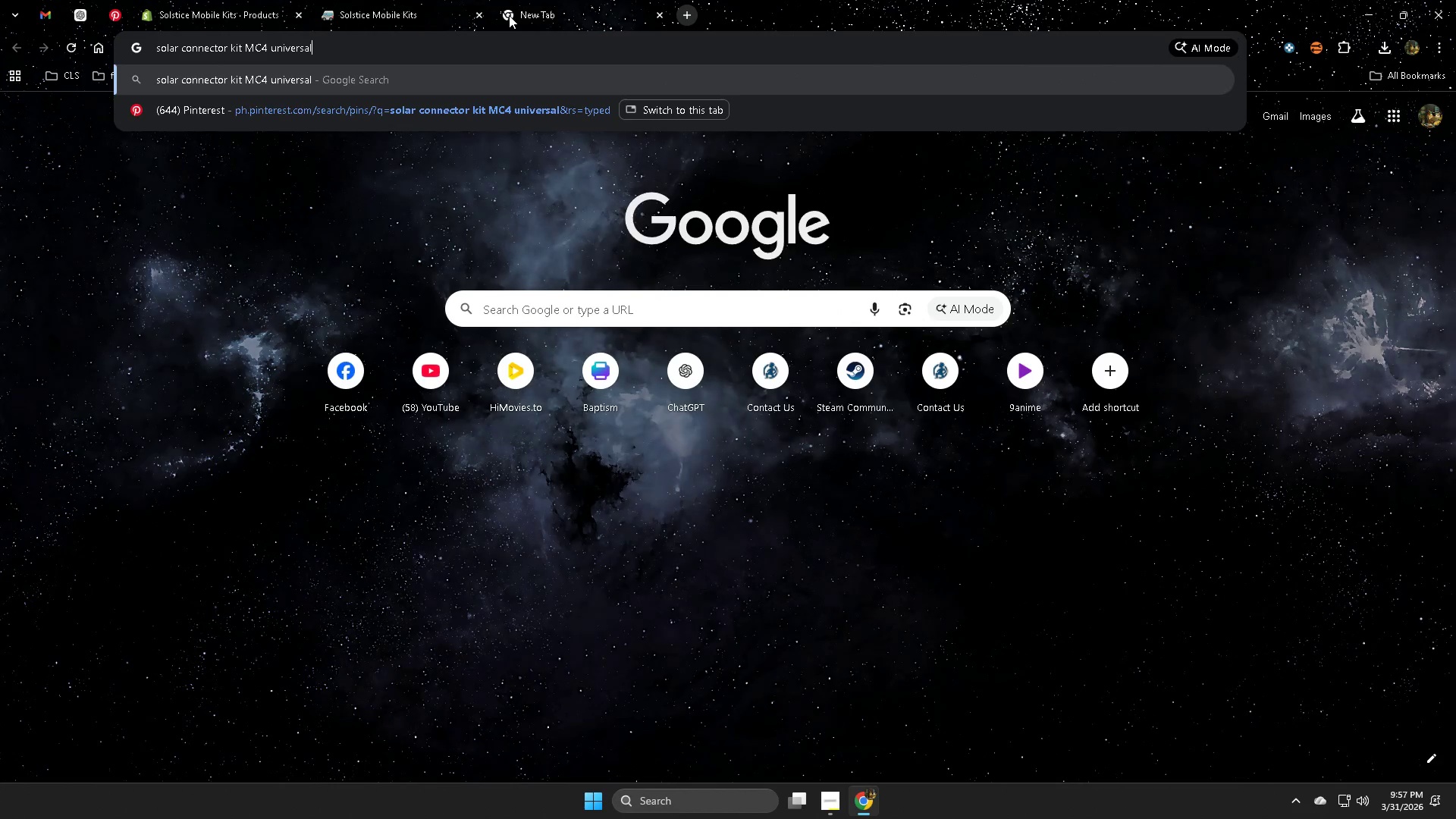 
scroll: coordinate [876, 500], scroll_direction: down, amount: 3.0
 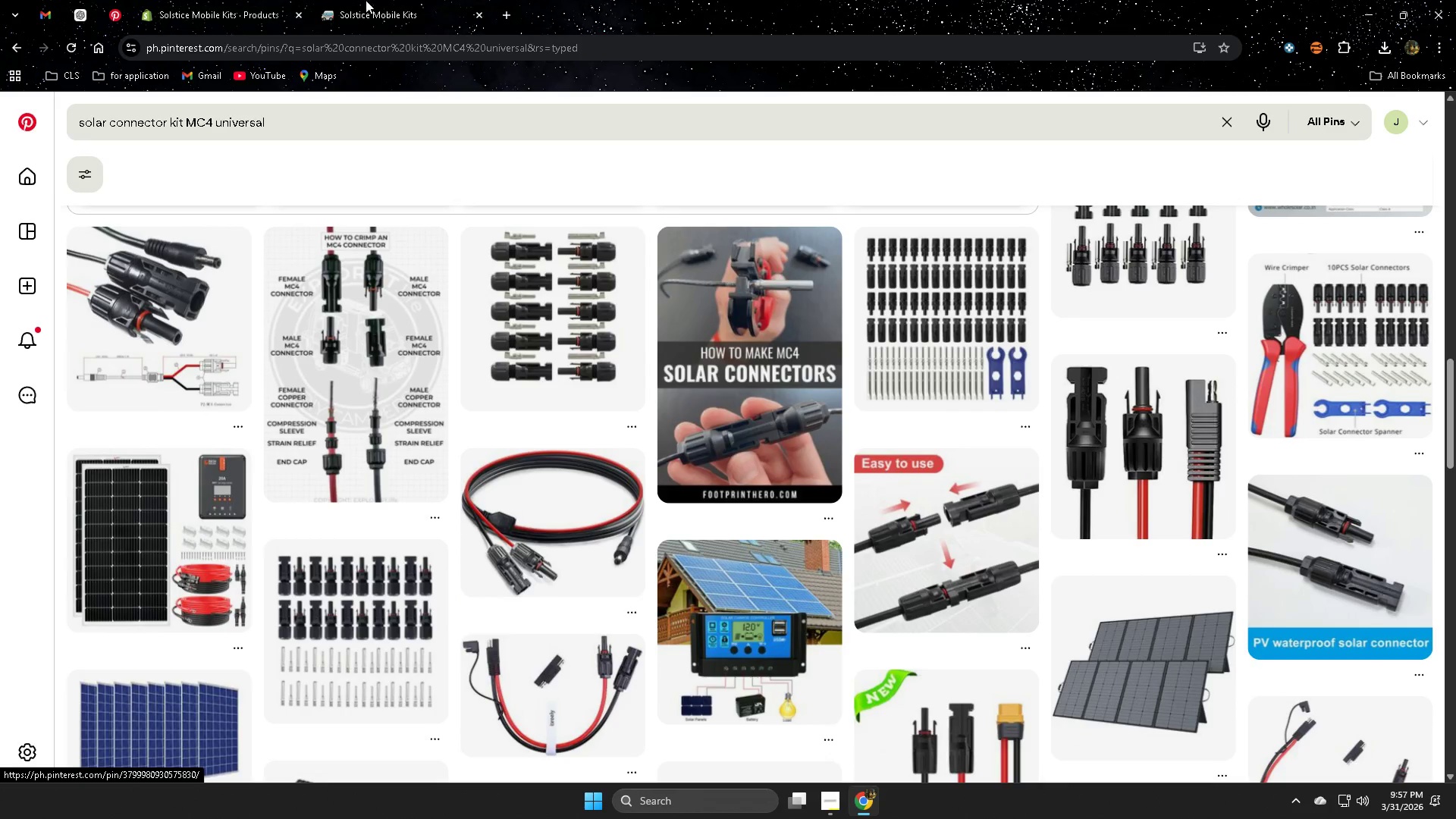 
key(Control+Enter)
 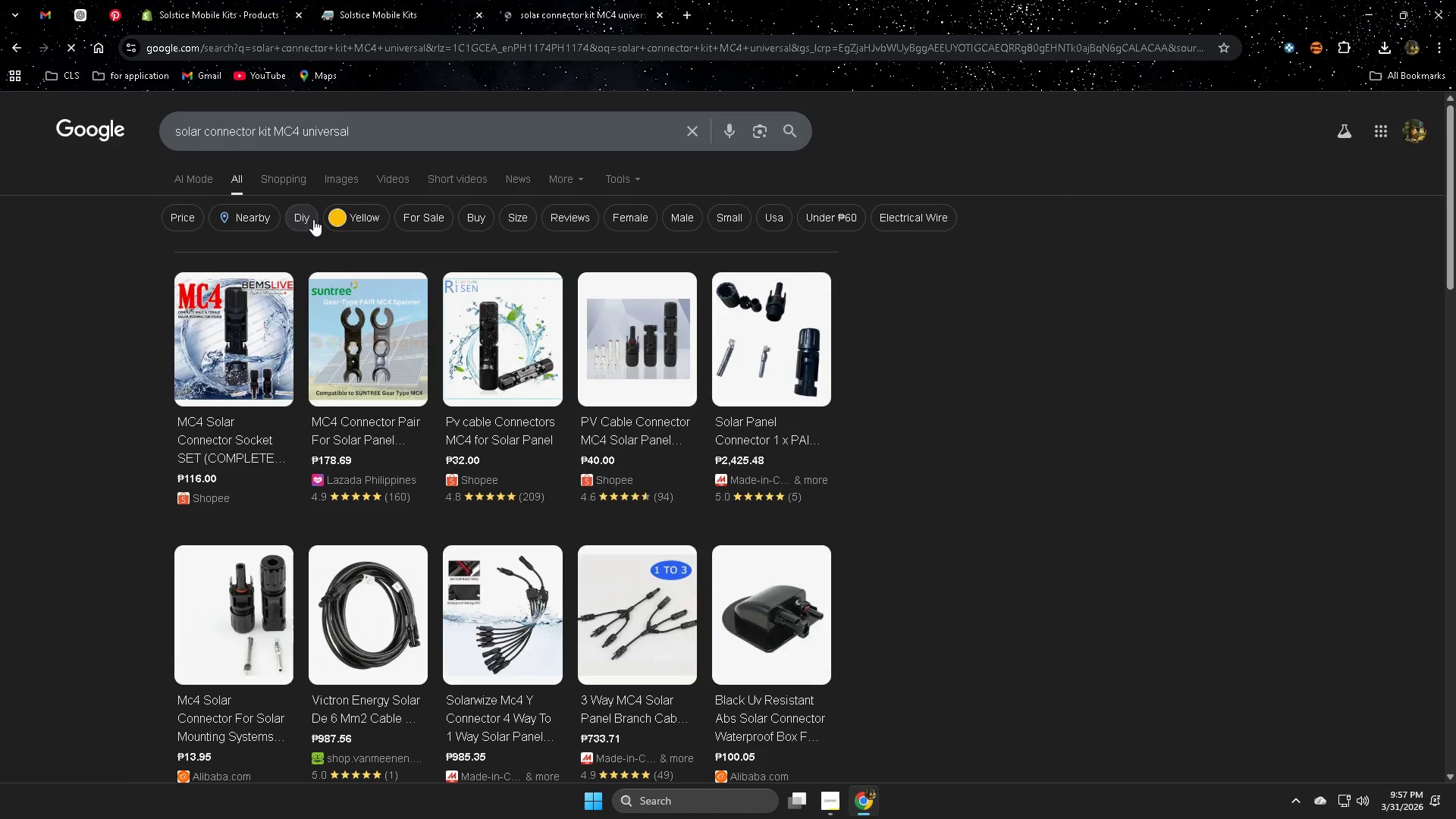 
left_click([336, 186])
 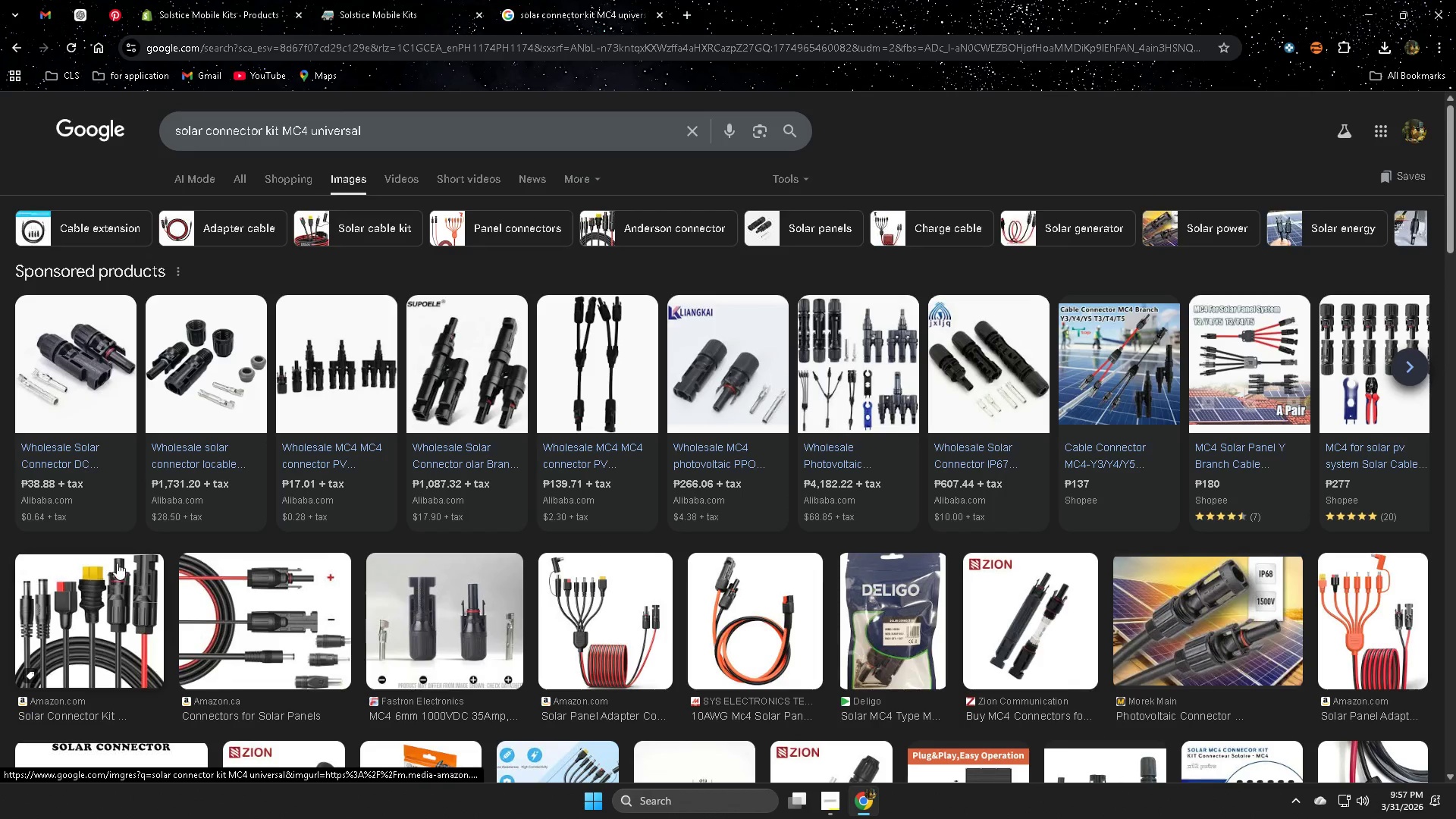 
wait(6.14)
 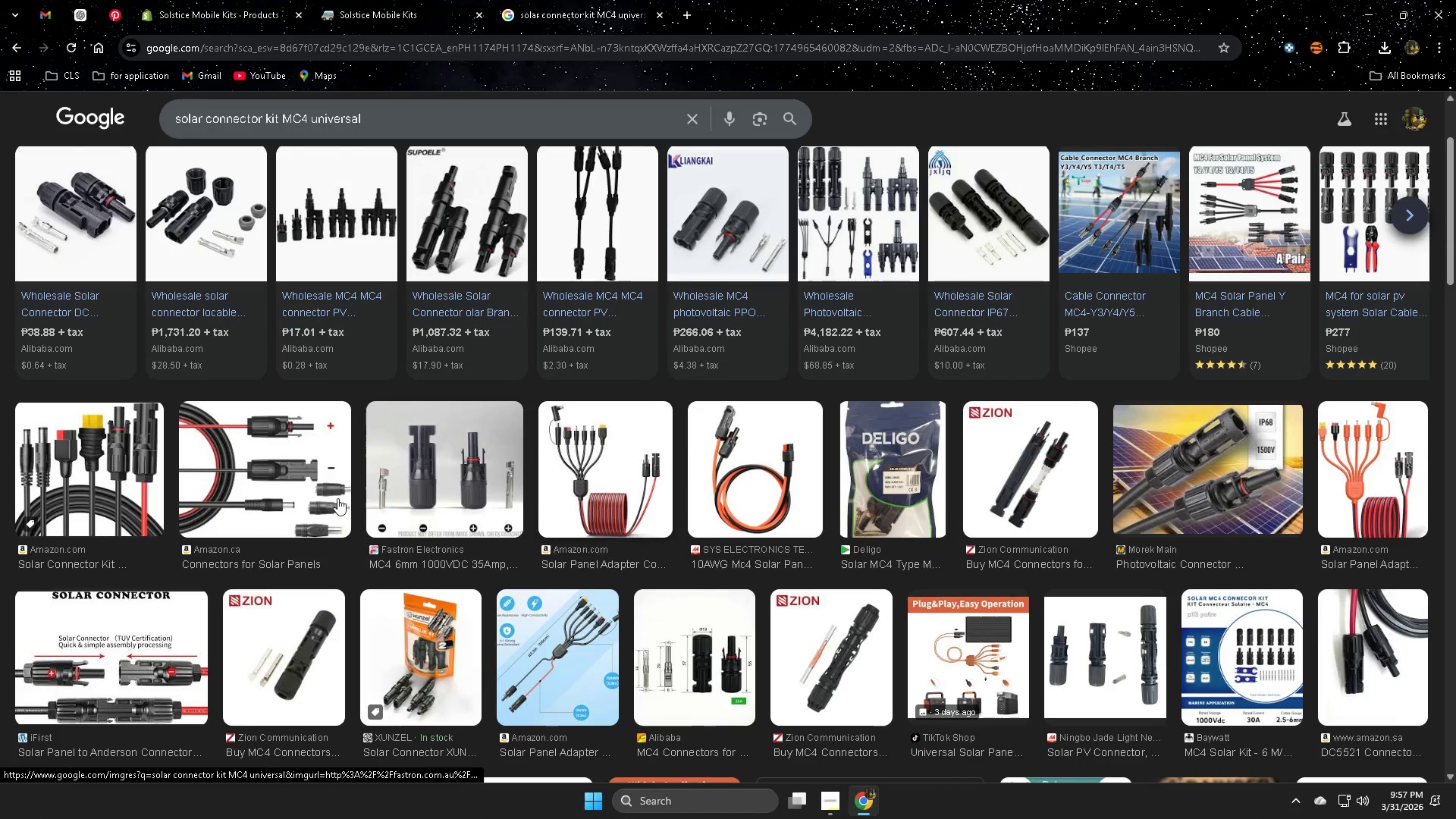 
right_click([102, 463])
 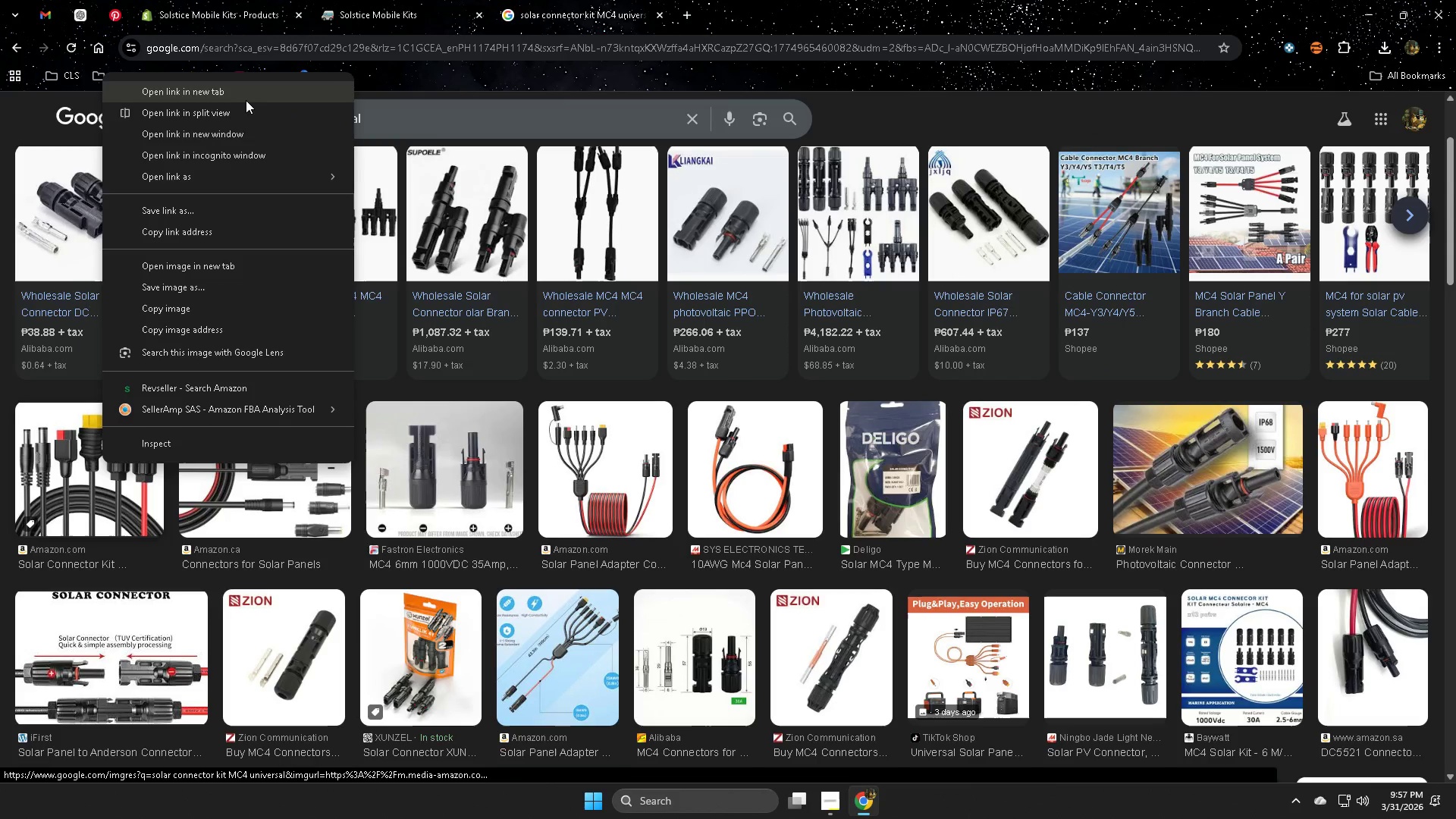 
left_click([246, 95])
 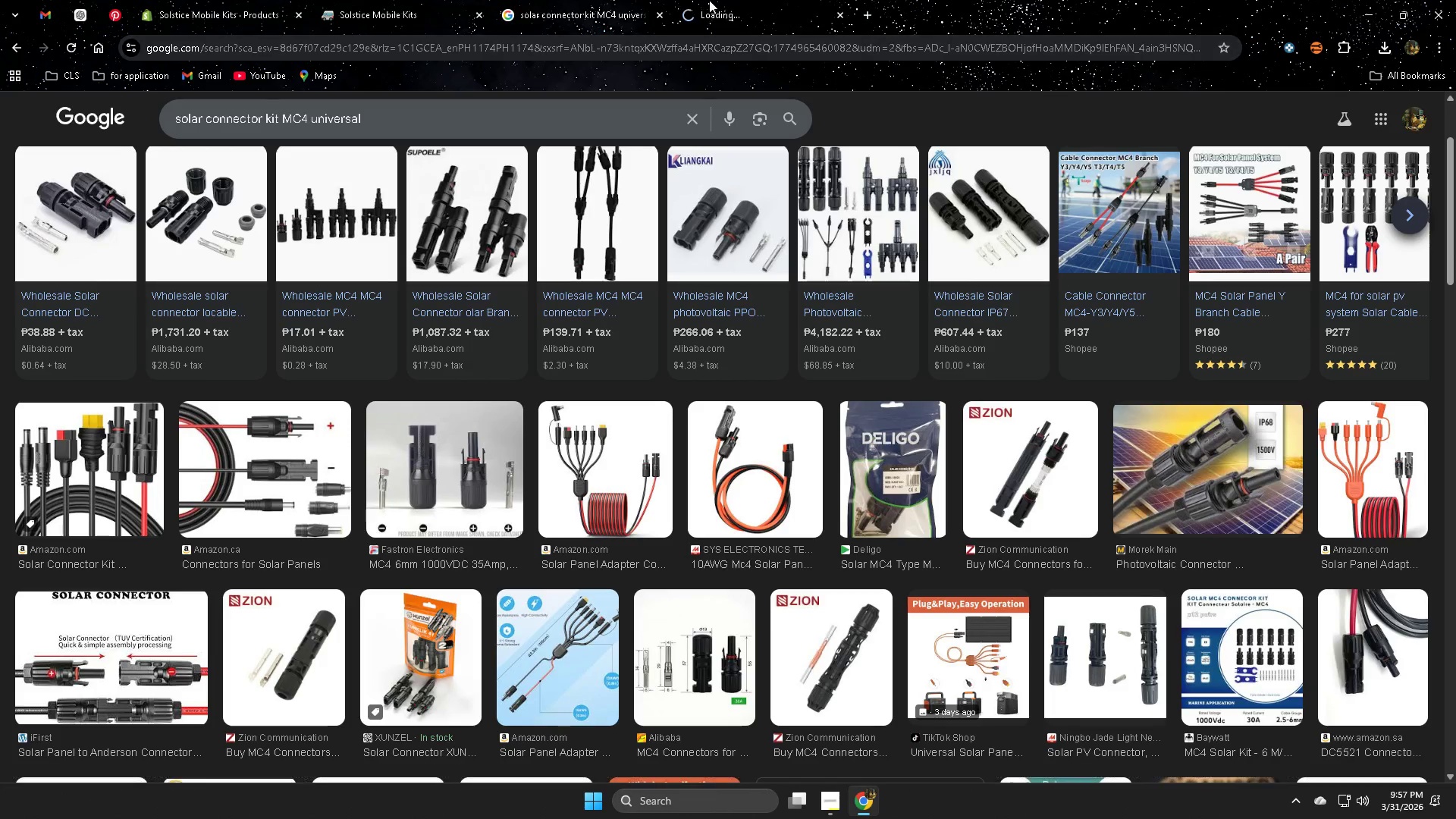 
scroll: coordinate [655, 560], scroll_direction: down, amount: 2.0
 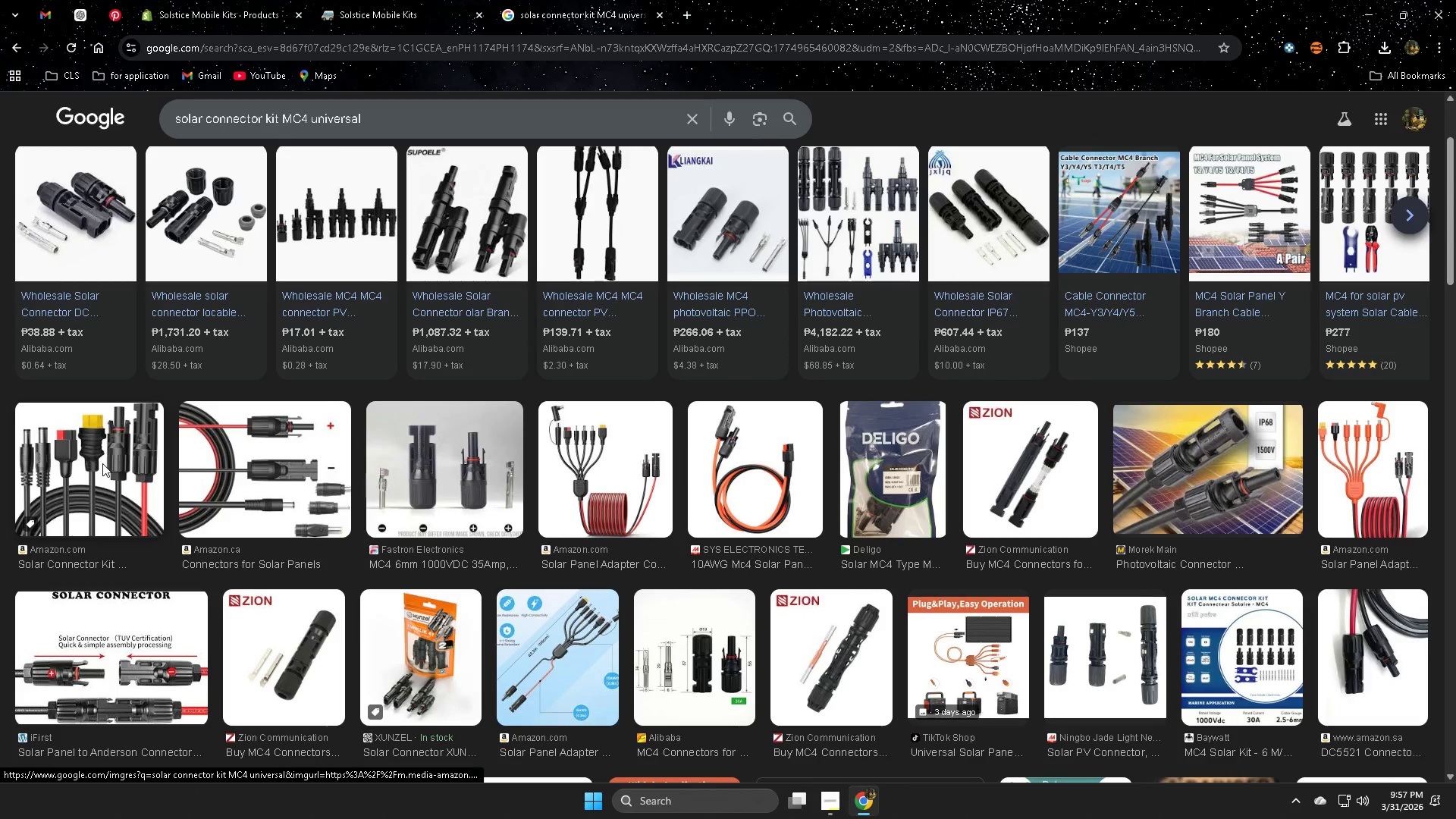 
left_click([717, 0])
 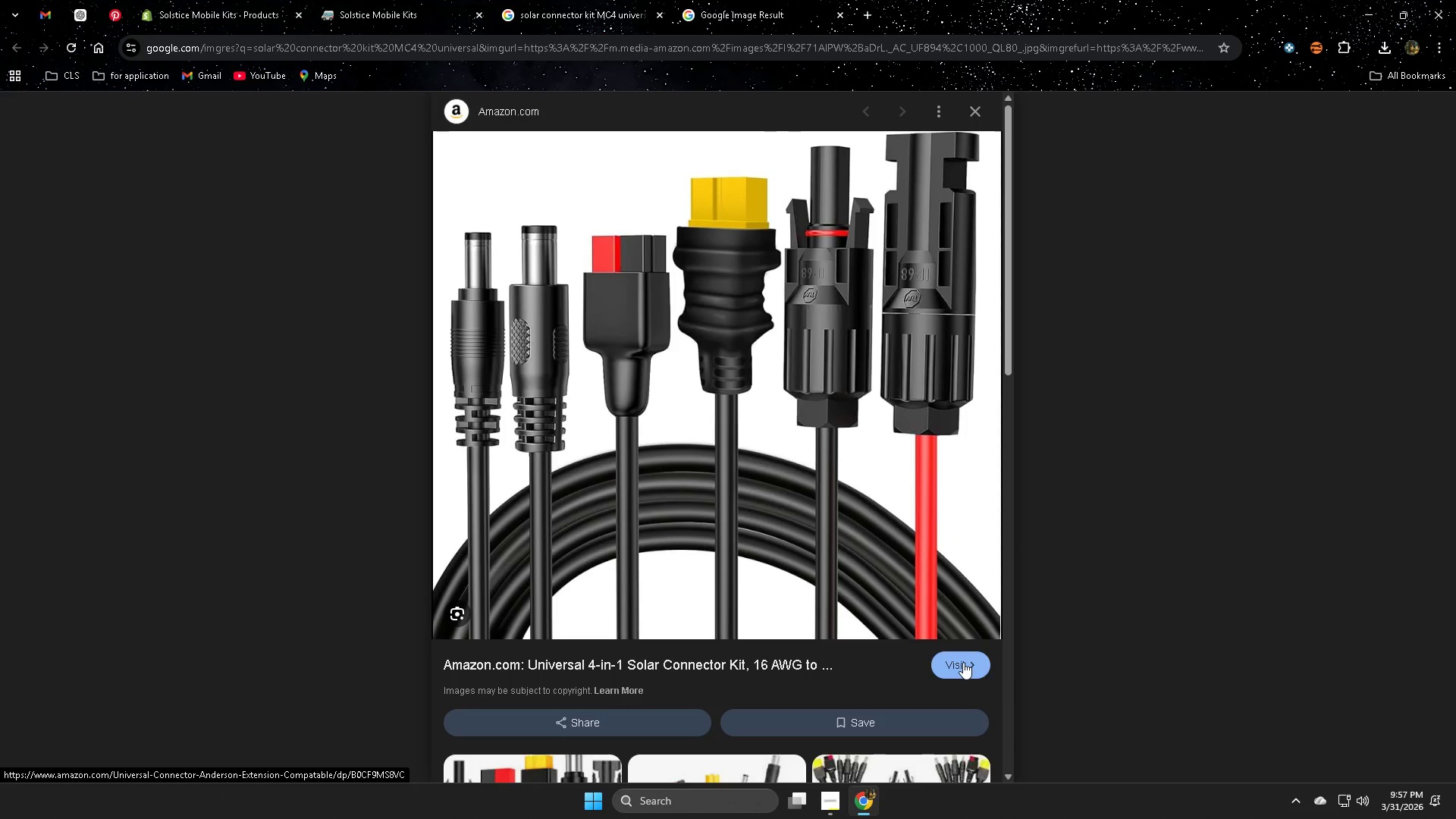 
wait(12.11)
 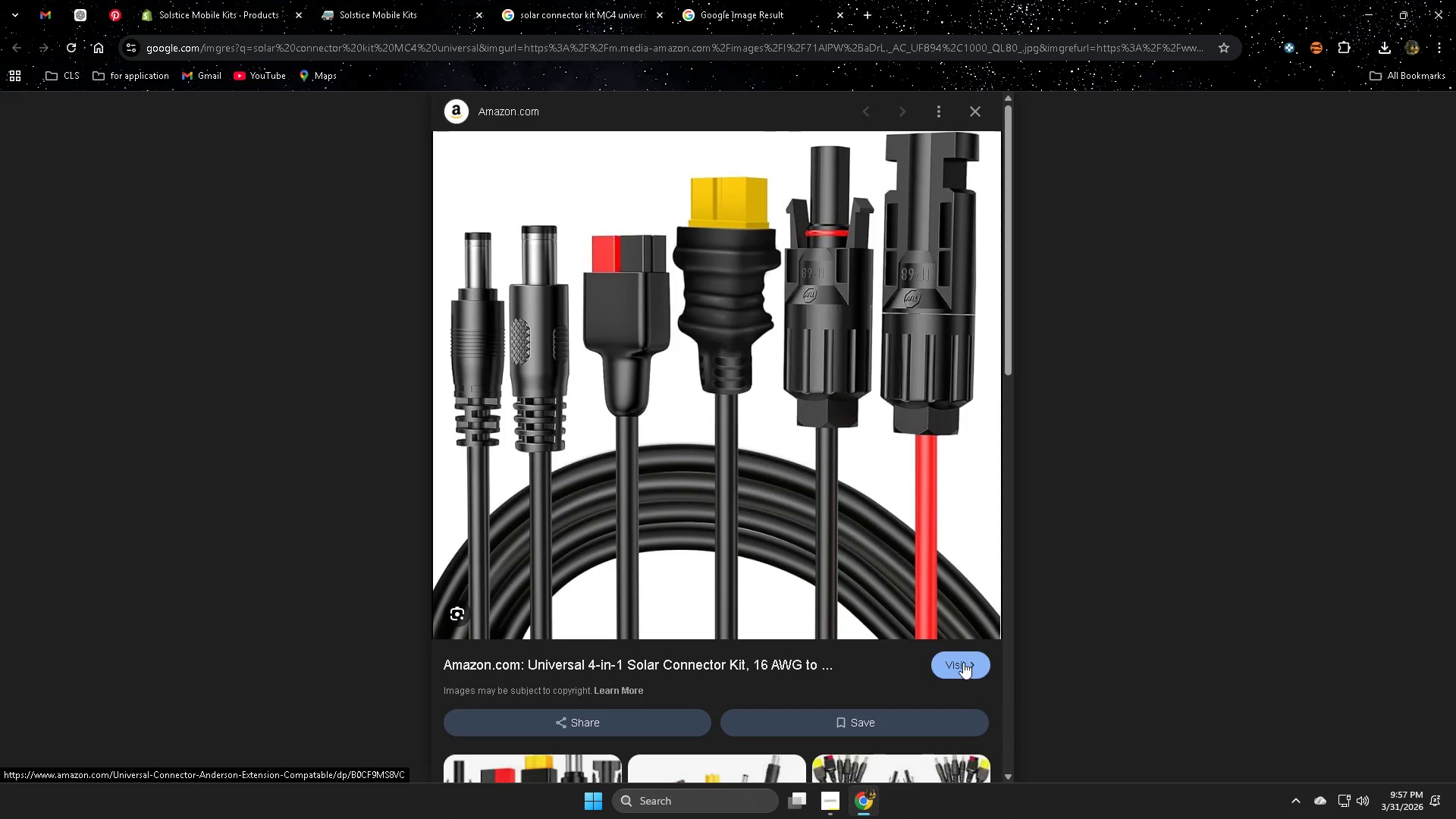 
left_click([566, 0])
 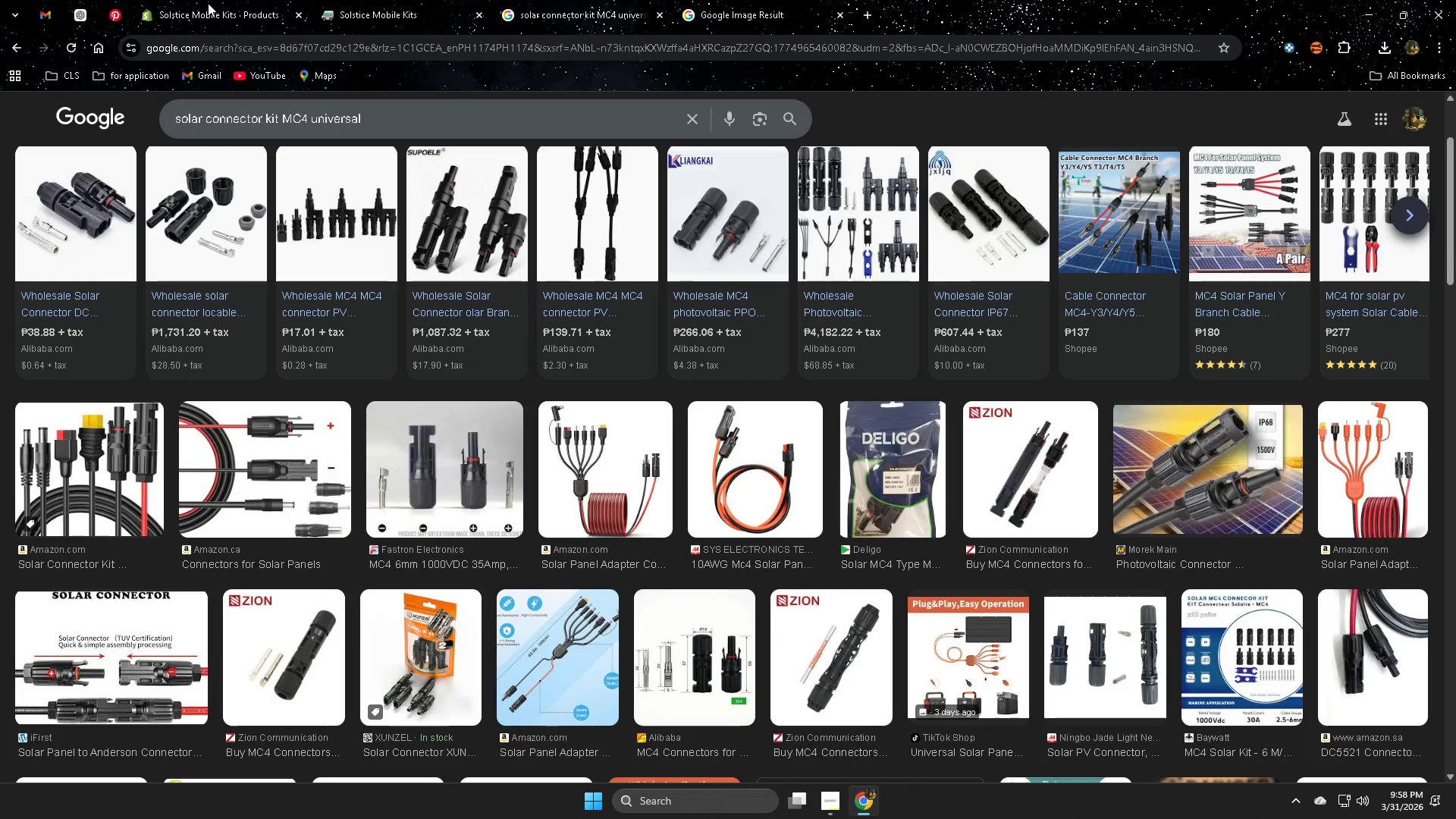 
left_click([232, 20])
 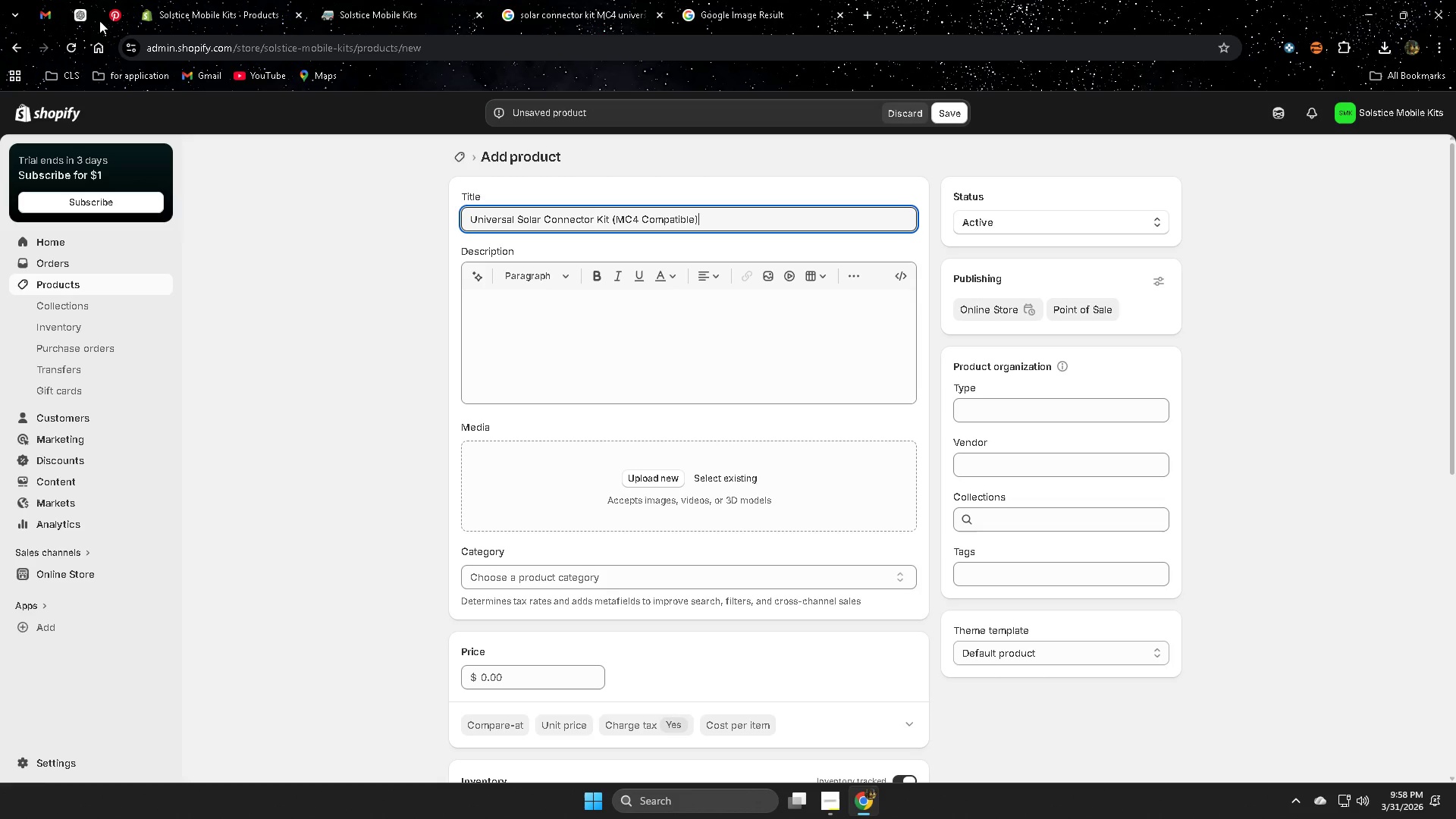 
left_click([83, 15])
 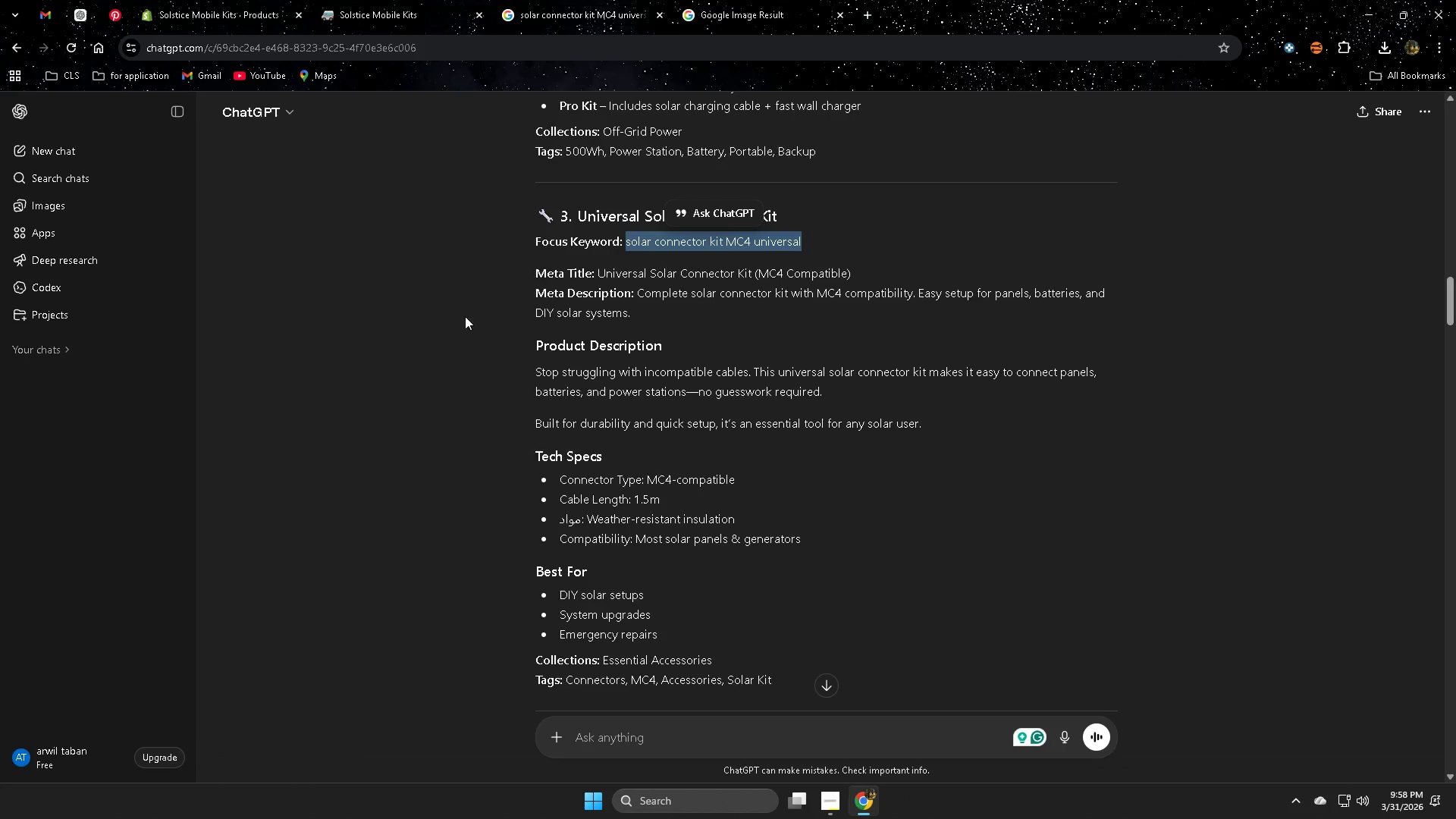 
left_click_drag(start_coordinate=[1447, 496], to_coordinate=[1444, 621])
 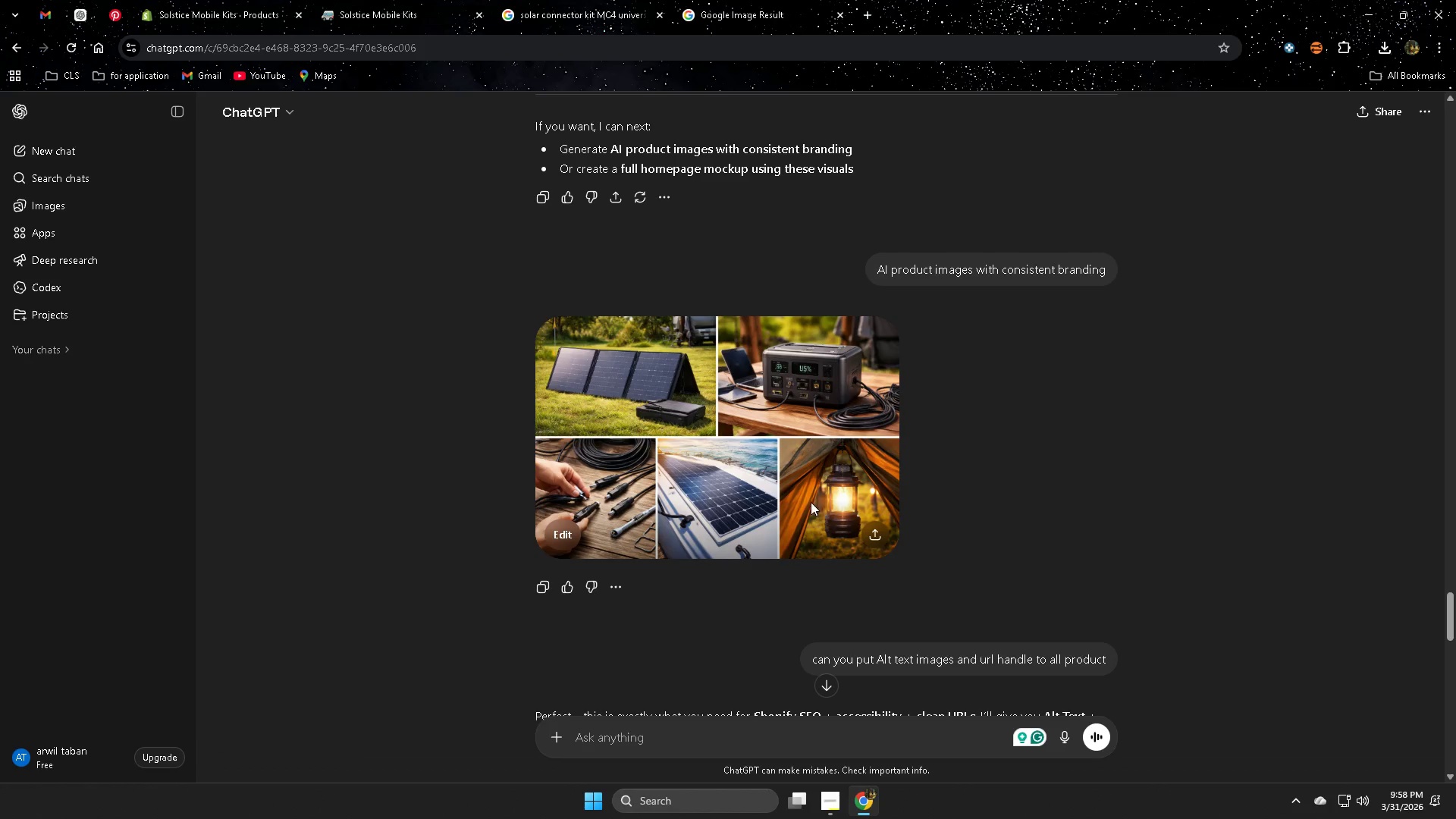 
scroll: coordinate [795, 574], scroll_direction: down, amount: 36.0
 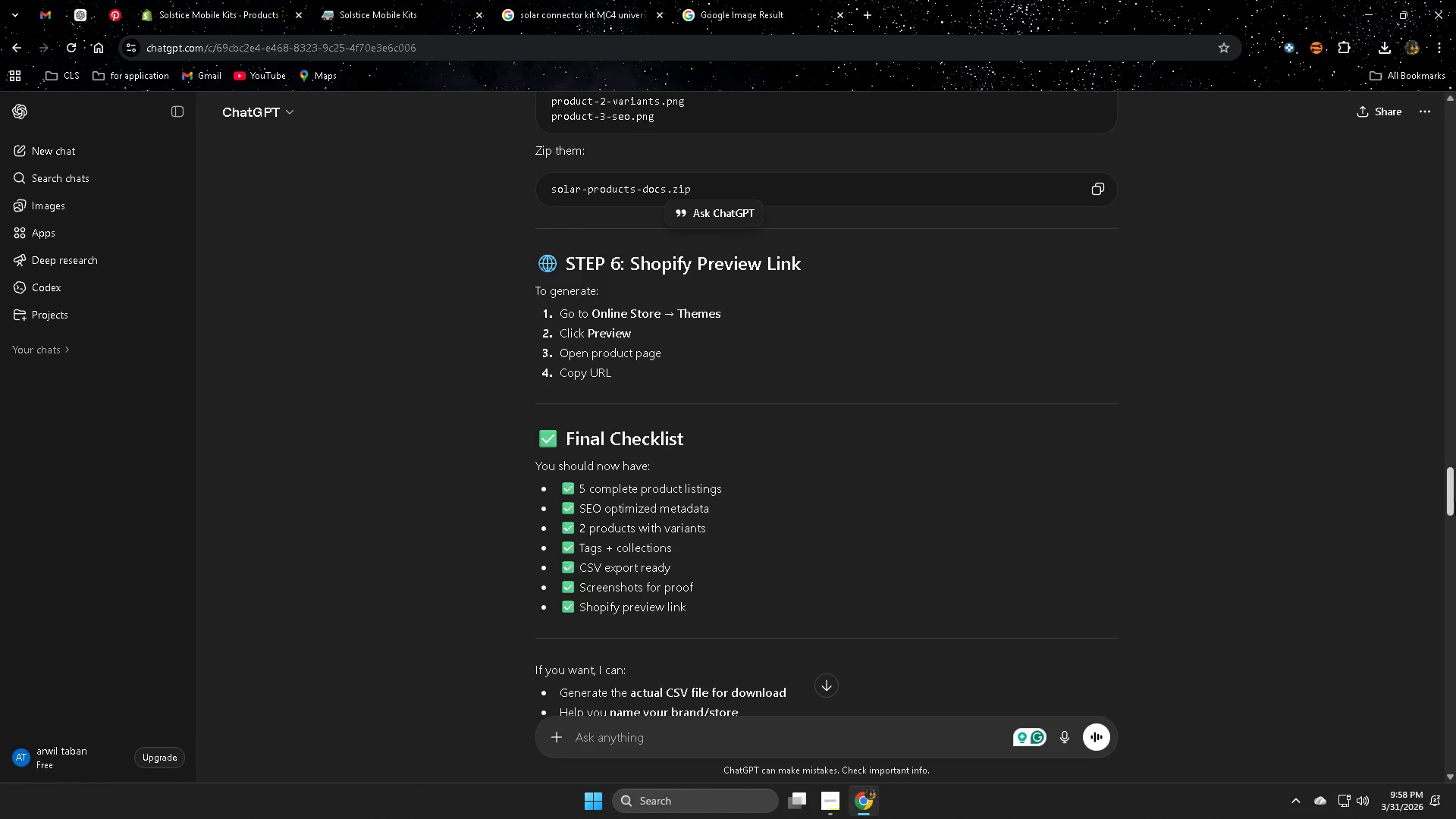 
left_click([811, 502])
 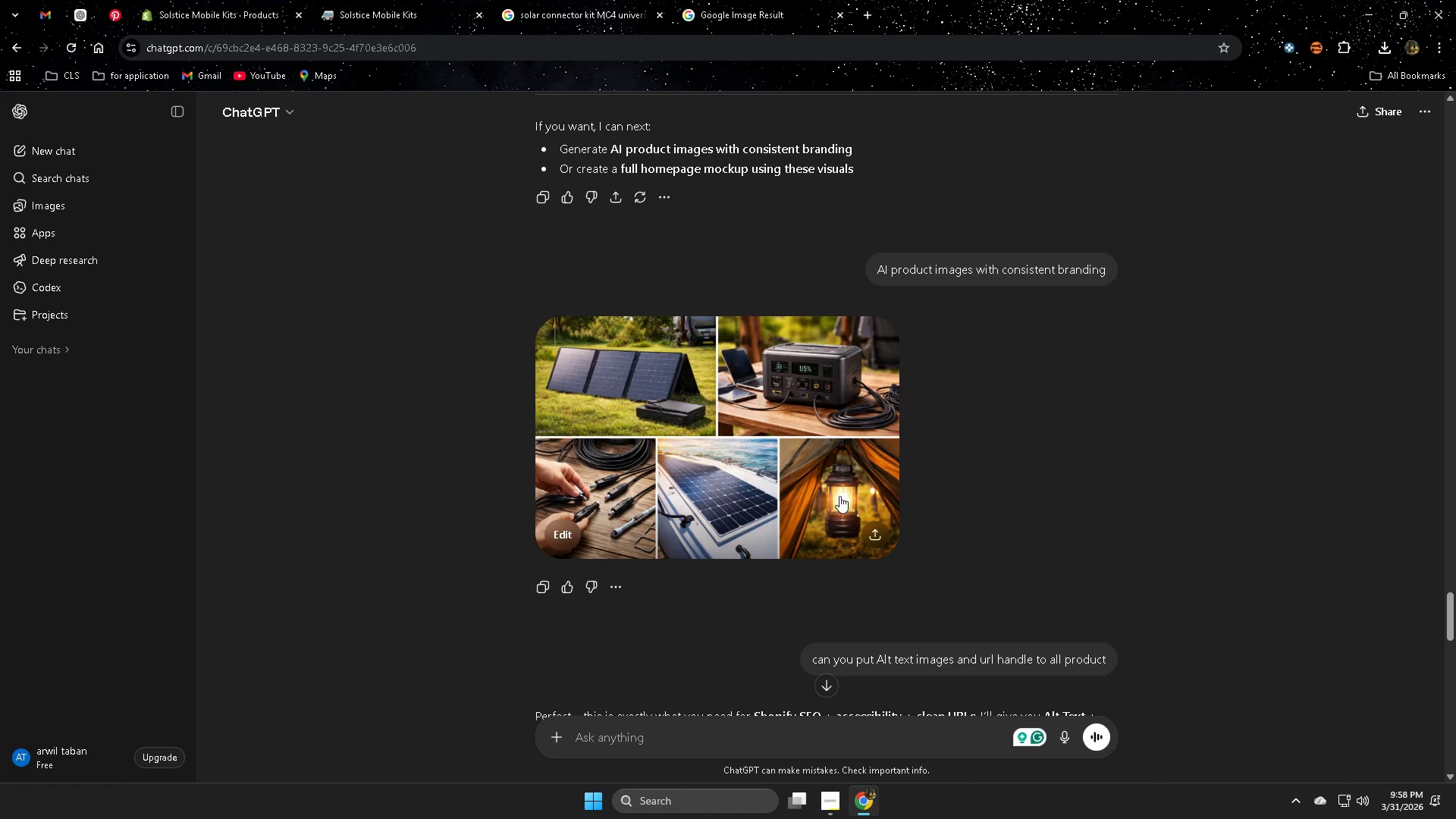 
left_click([692, 406])
 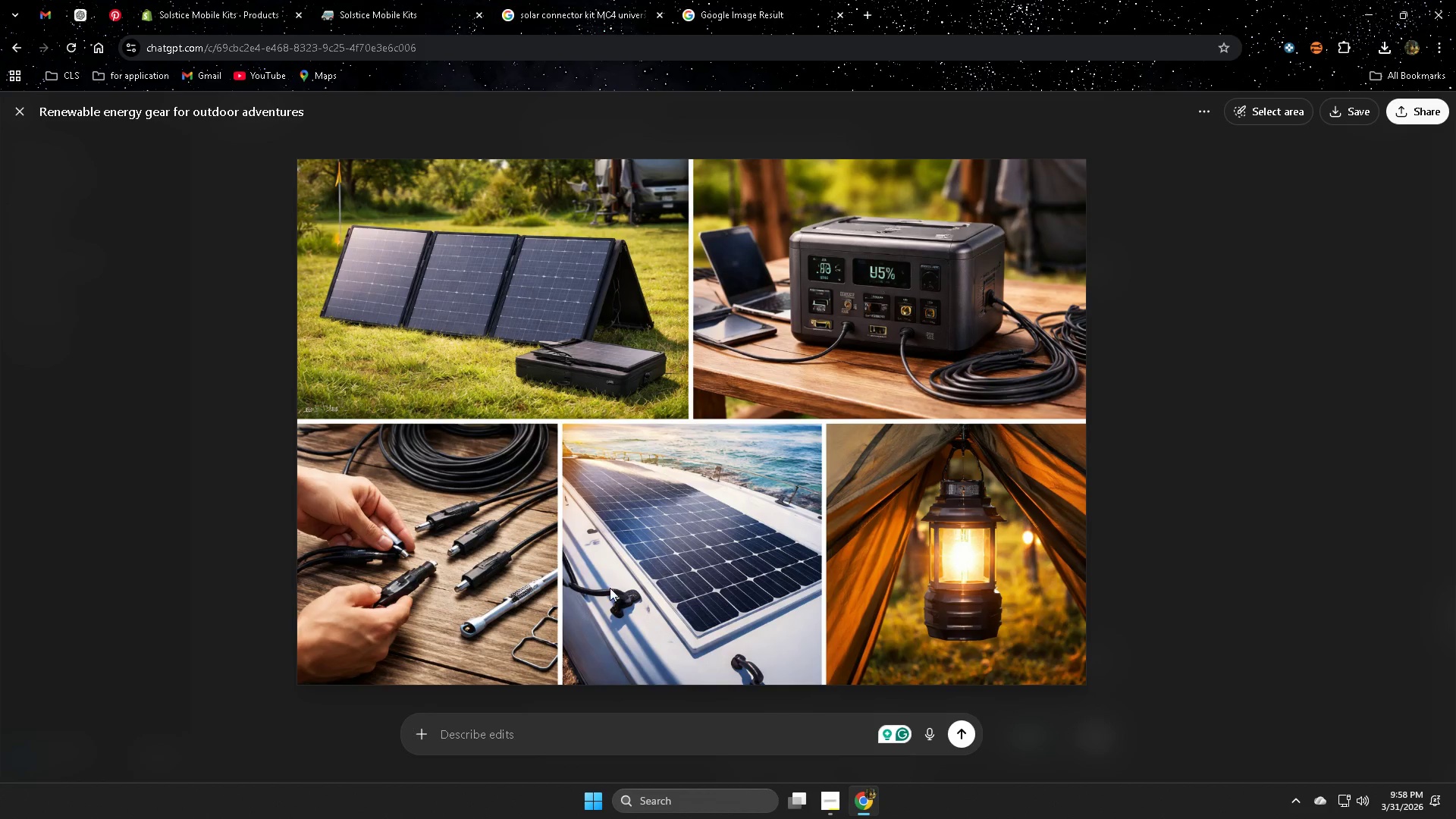 
key(Escape)
 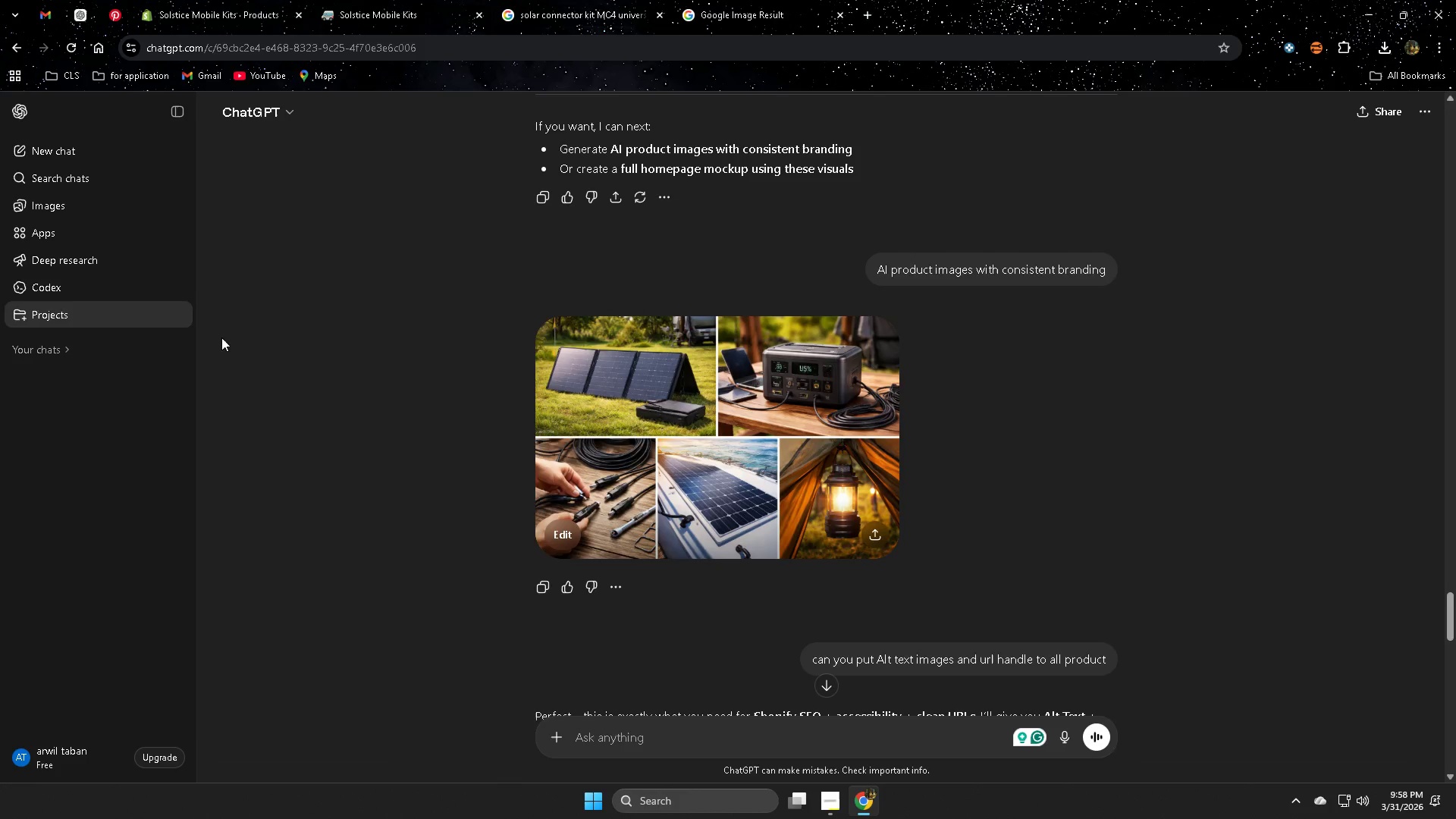 
left_click_drag(start_coordinate=[1451, 604], to_coordinate=[1448, 478])
 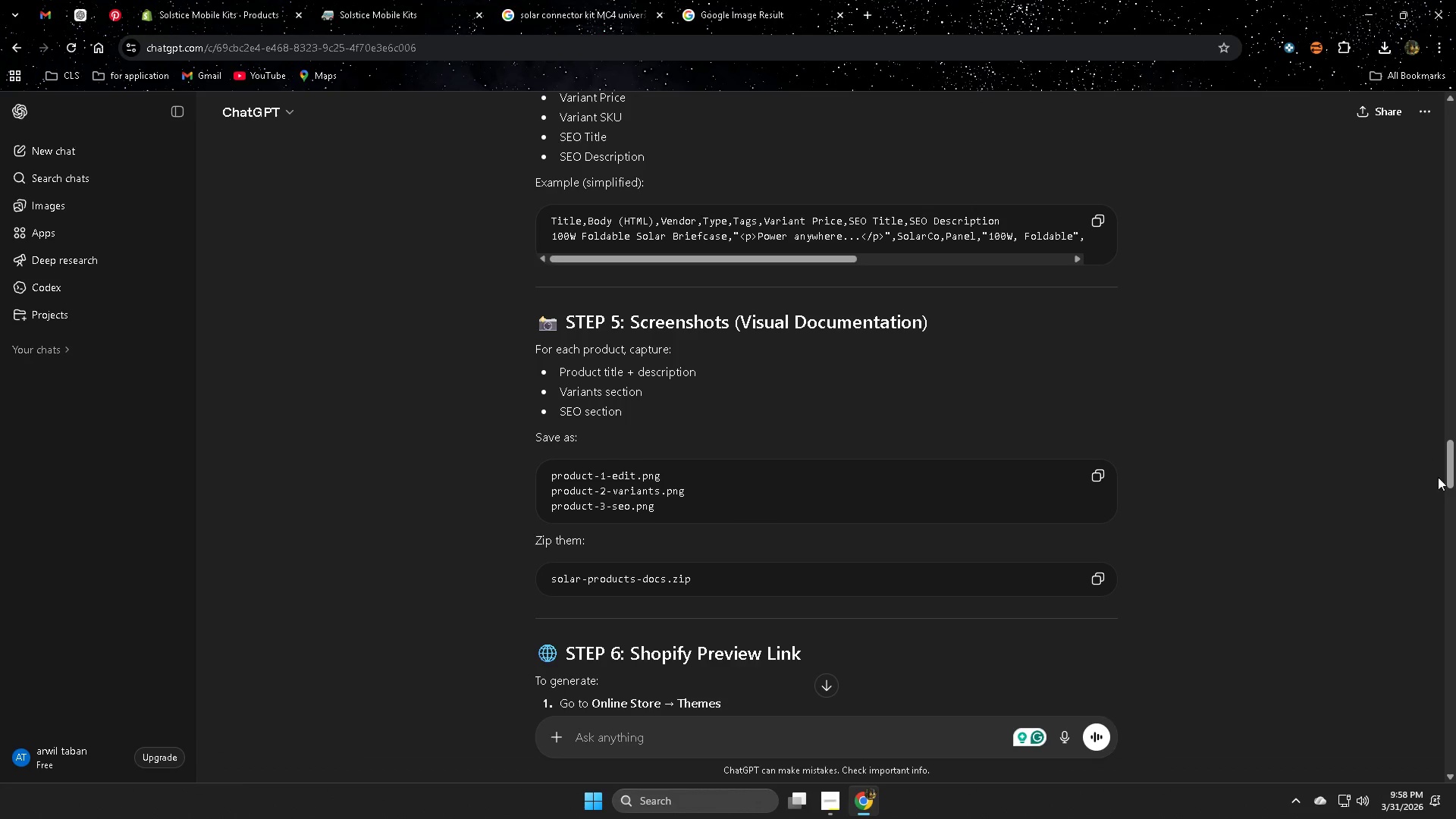 
left_click_drag(start_coordinate=[1452, 468], to_coordinate=[1448, 237])
 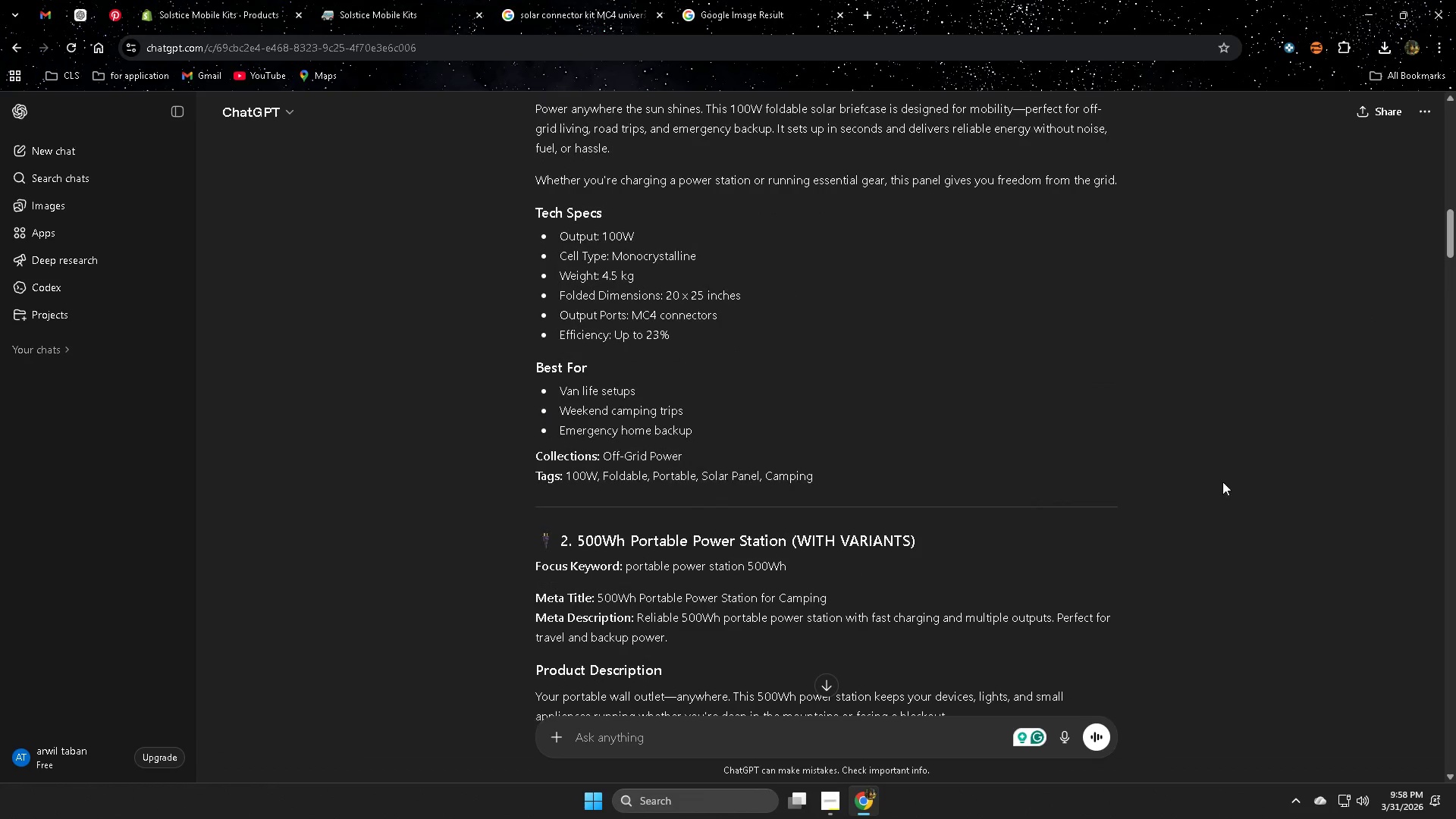 
scroll: coordinate [1162, 470], scroll_direction: up, amount: 9.0
 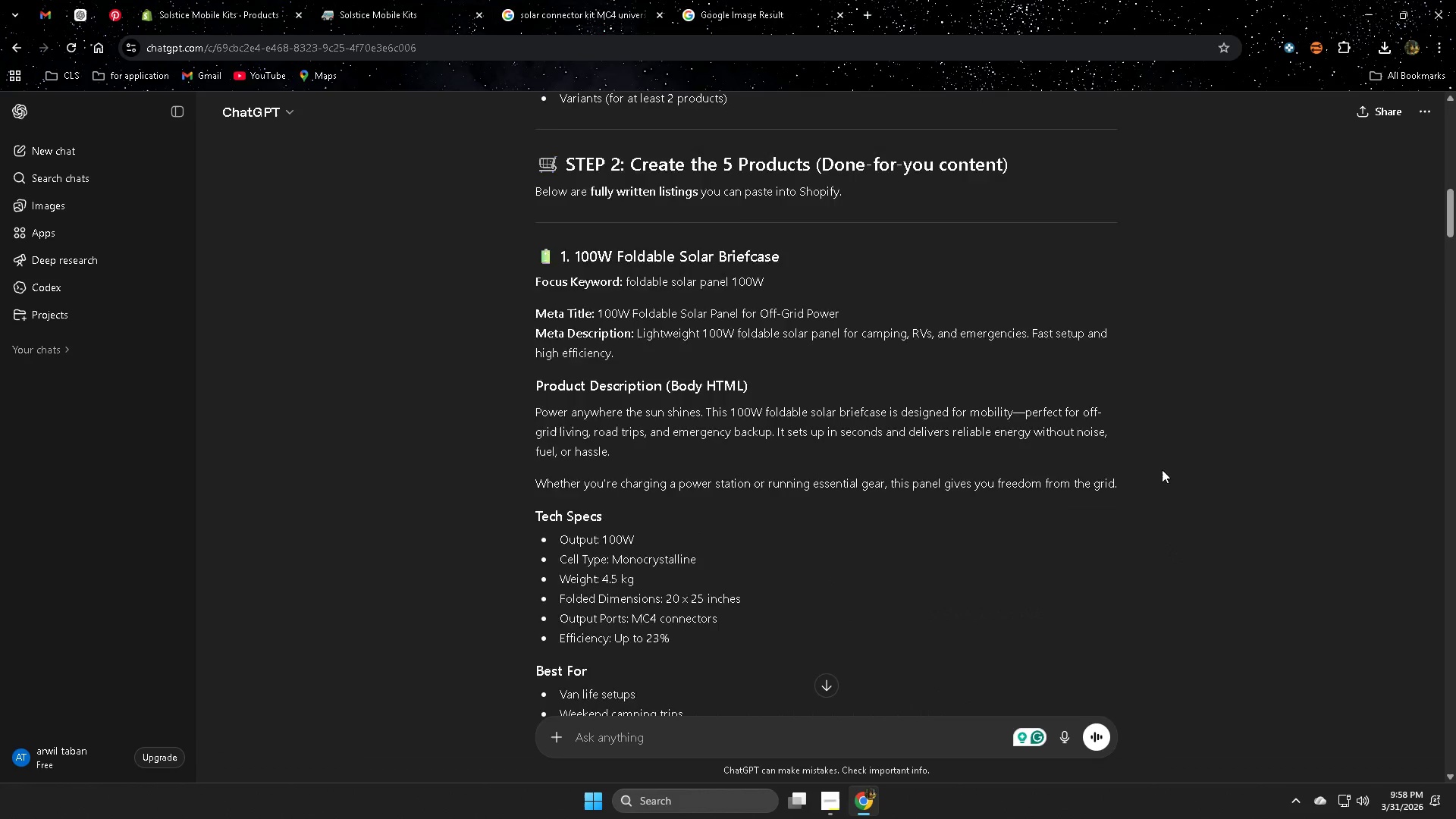 
scroll: coordinate [1134, 492], scroll_direction: down, amount: 17.0
 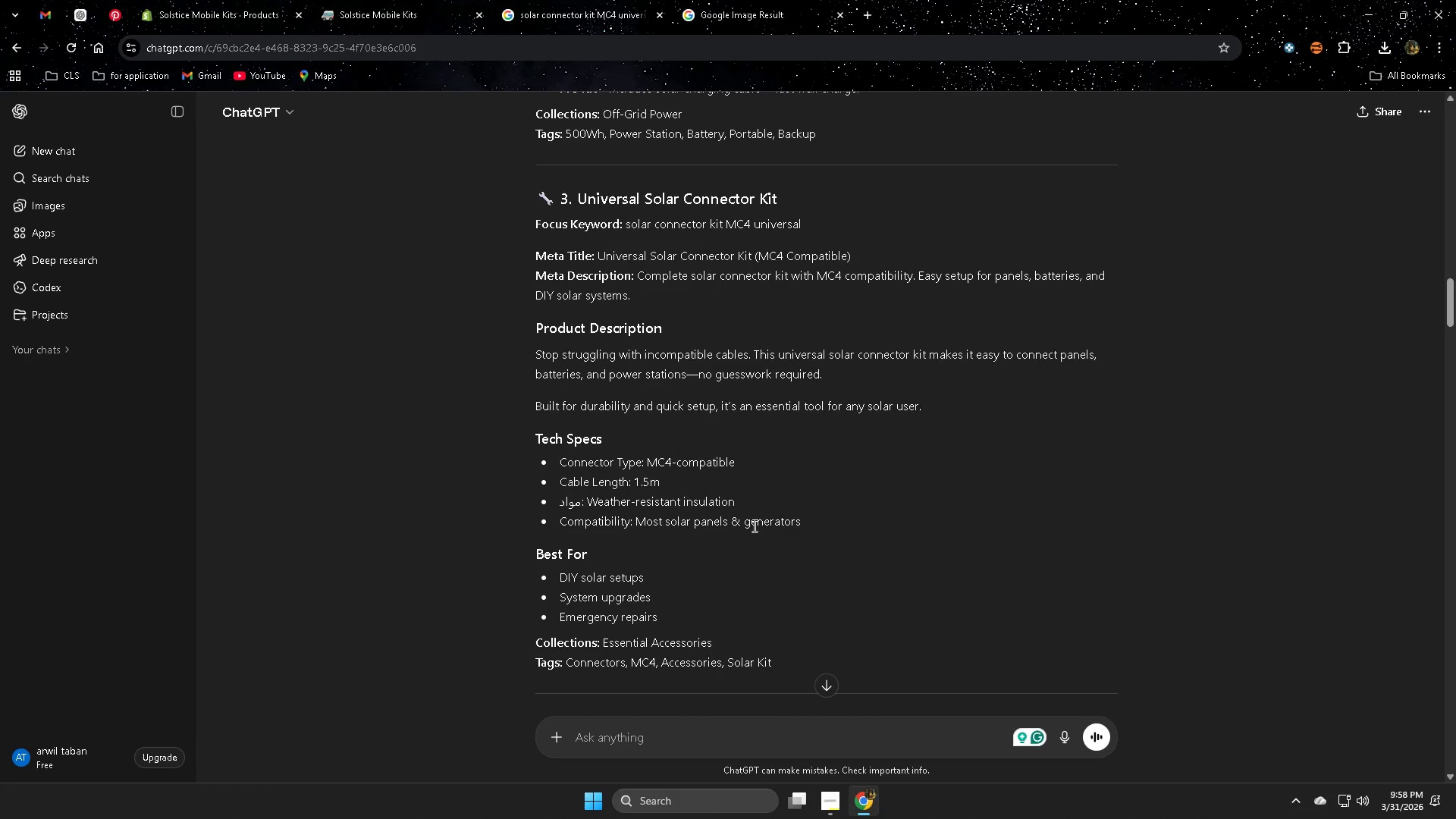 
wait(6.34)
 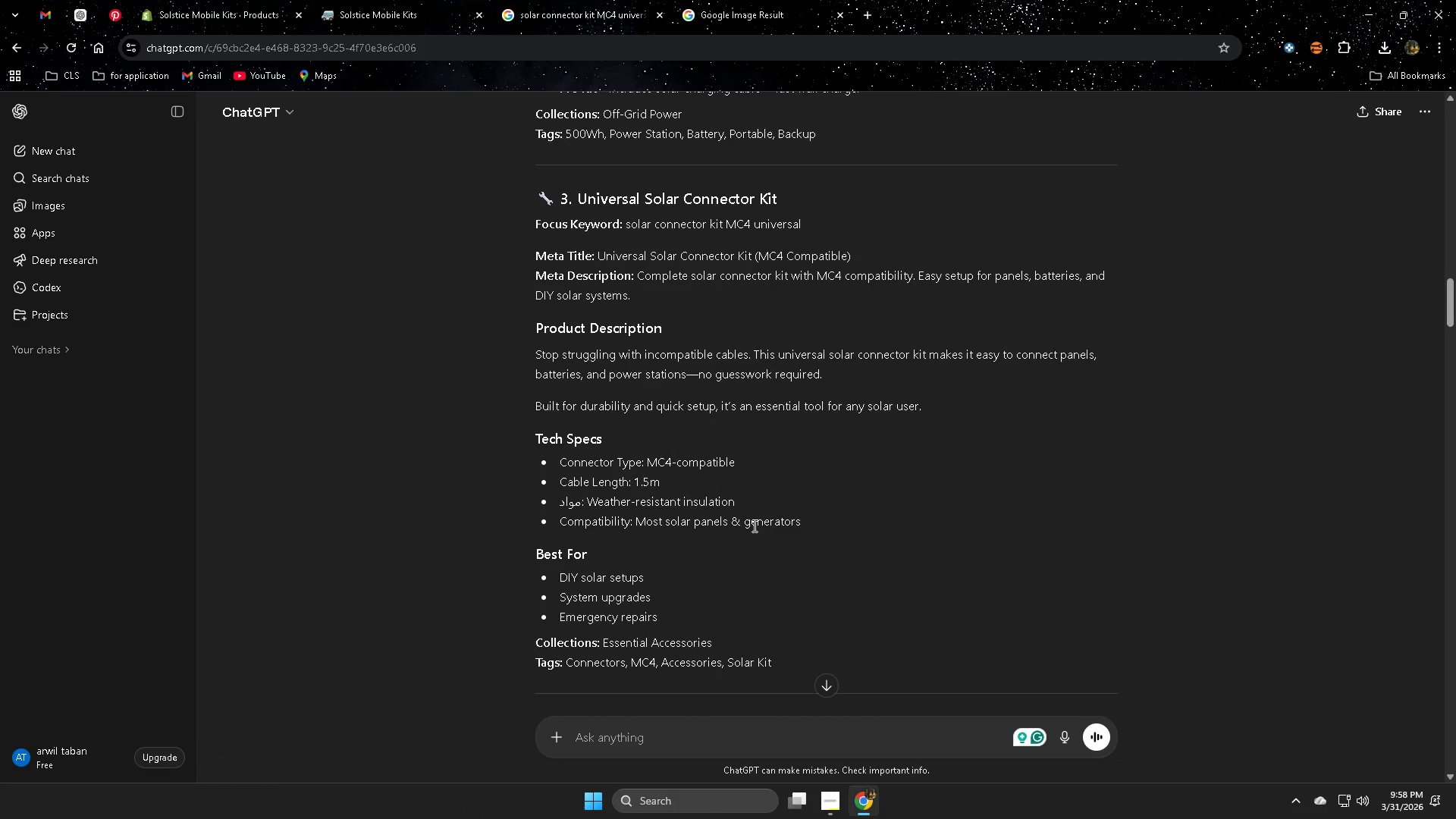 
scroll: coordinate [786, 524], scroll_direction: down, amount: 1.0
 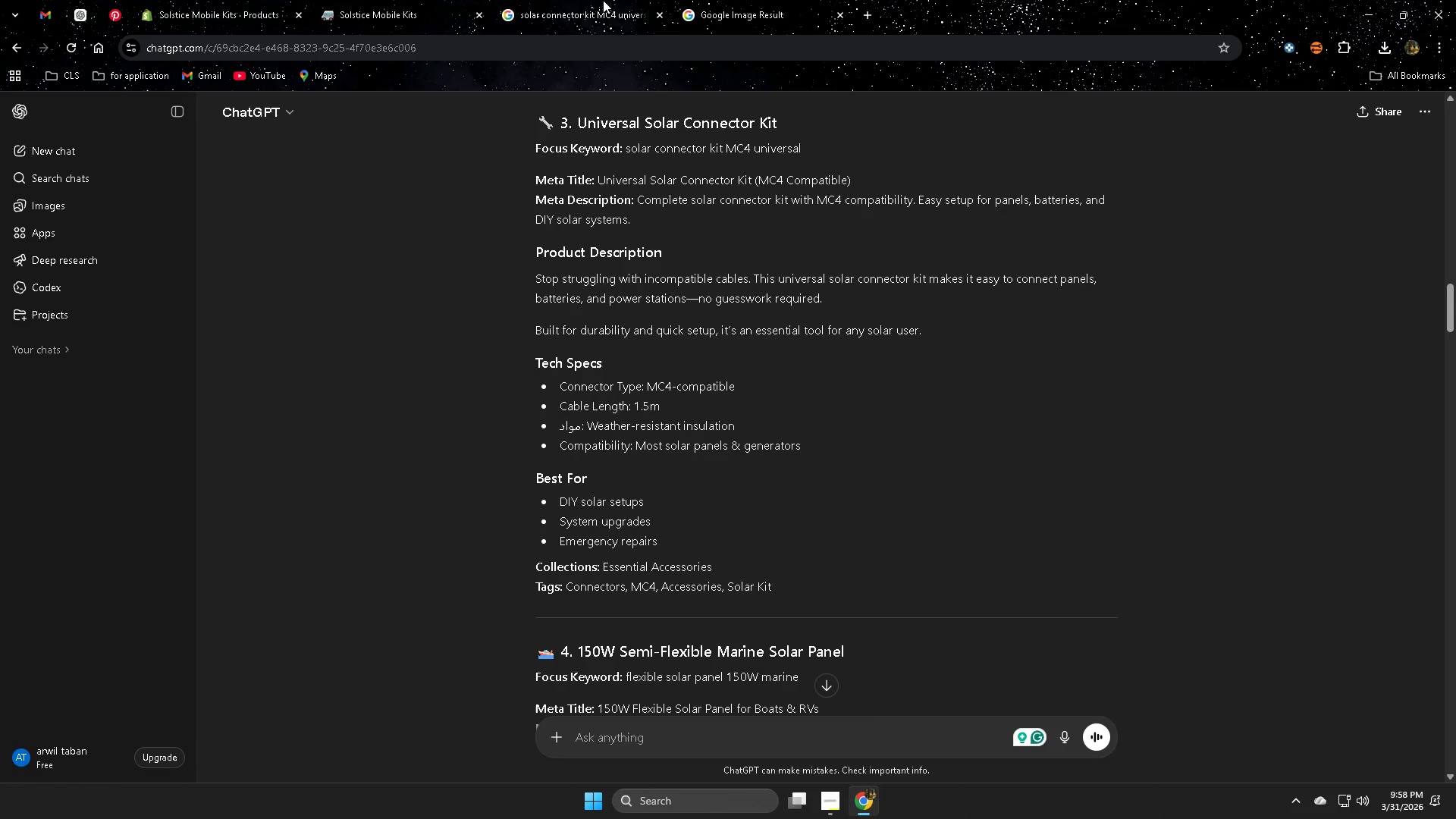 
left_click([556, 0])
 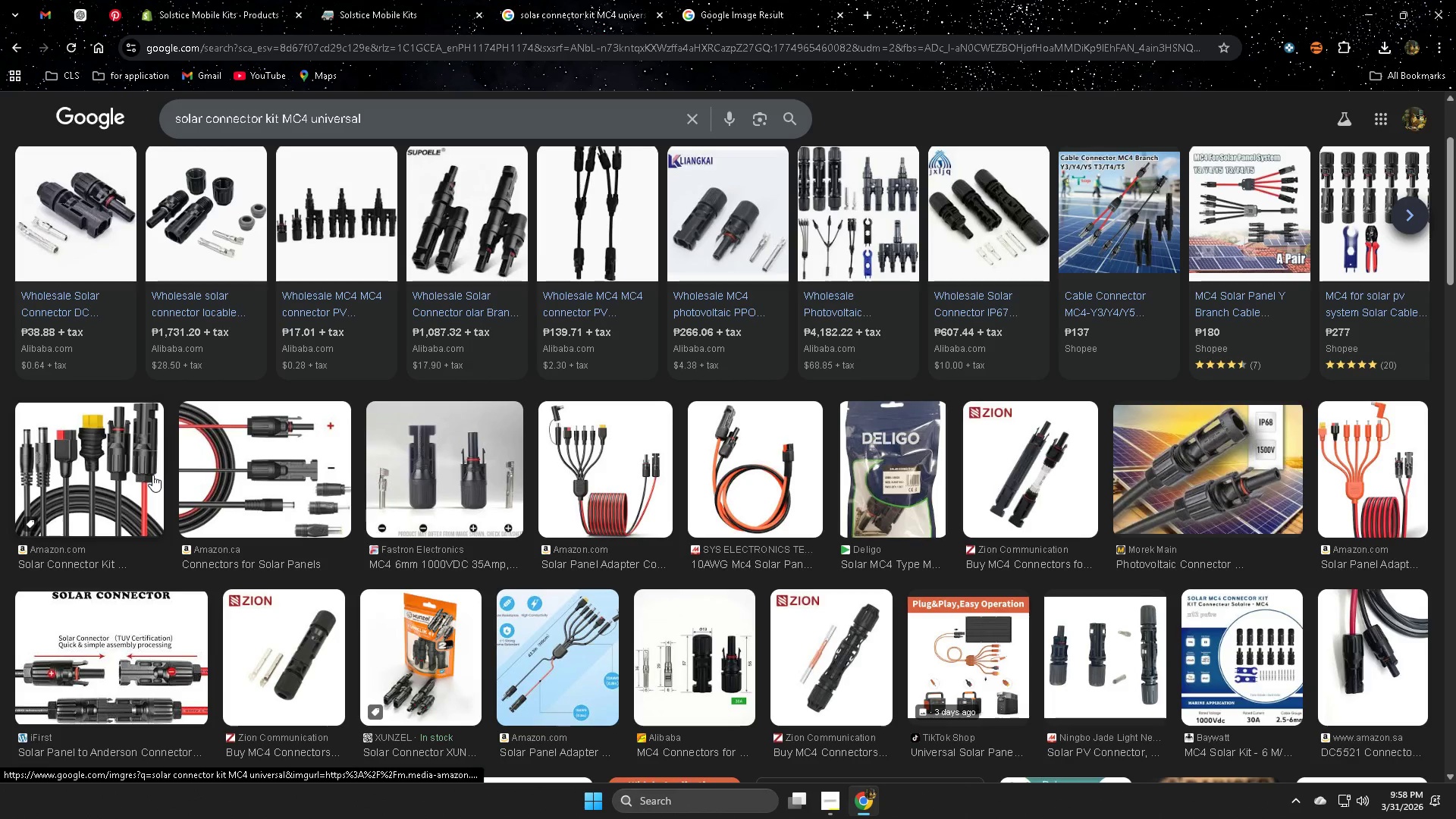 
left_click([733, 0])
 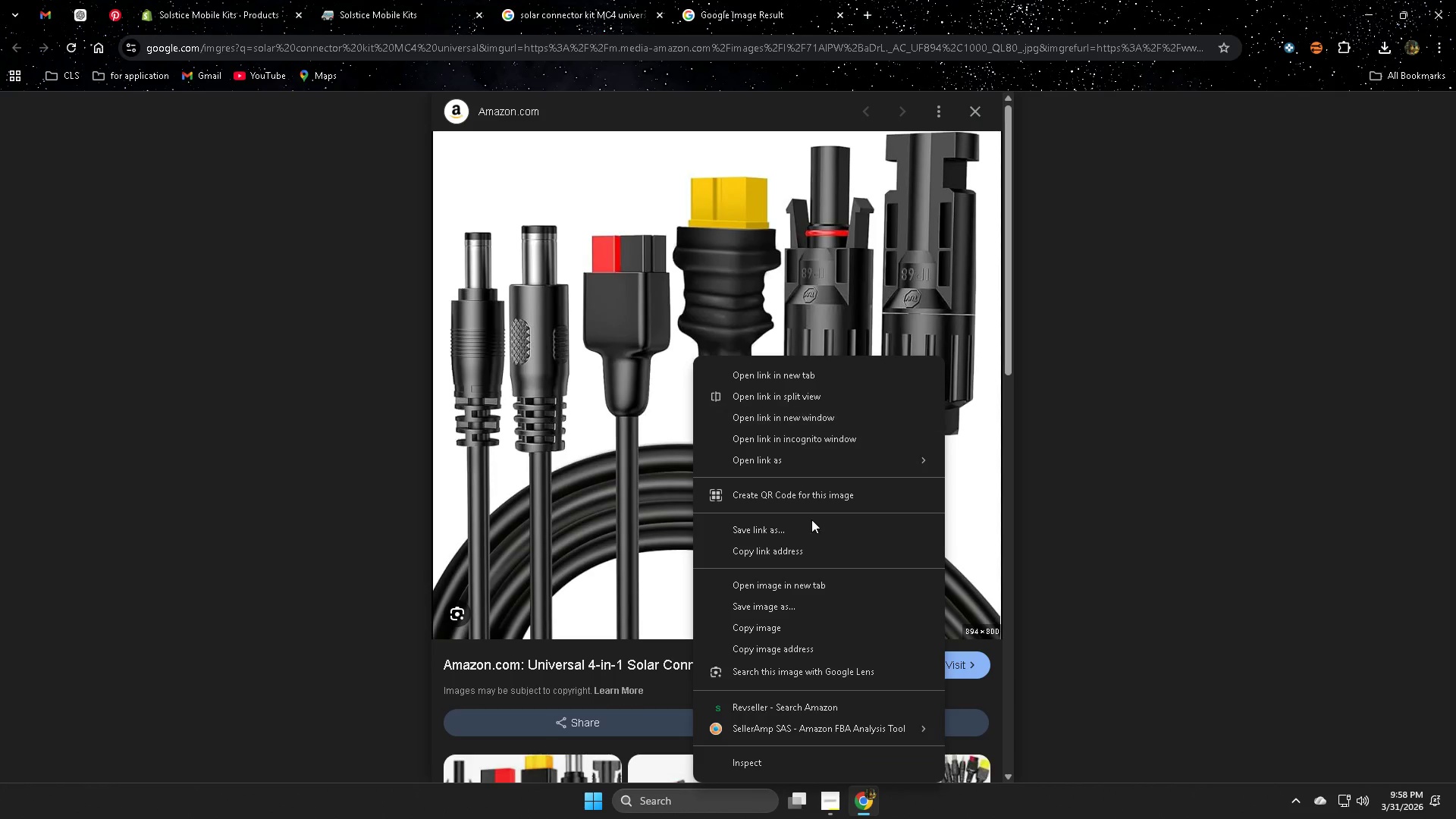 
left_click([110, 10])
 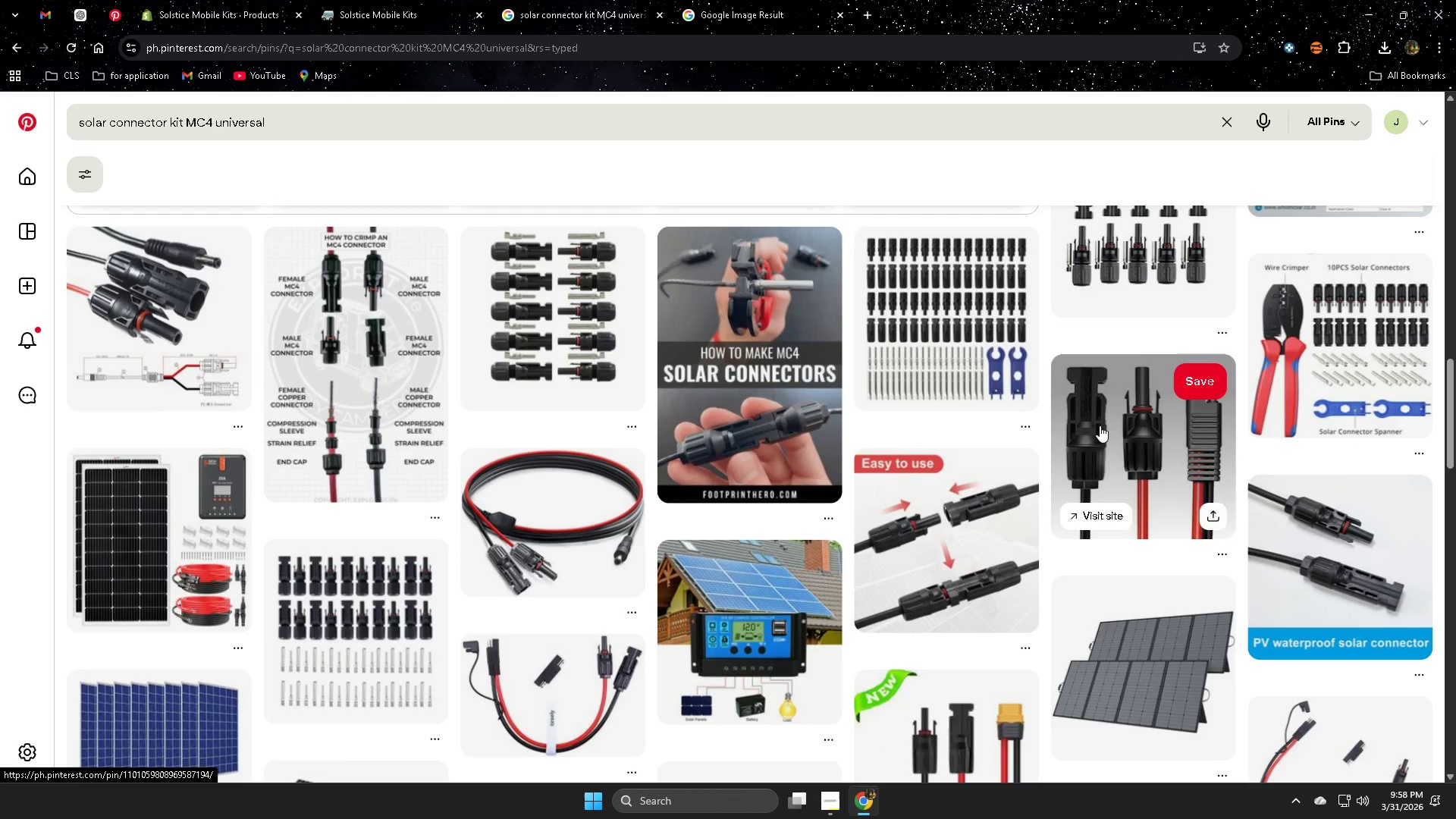 
scroll: coordinate [578, 390], scroll_direction: up, amount: 4.0
 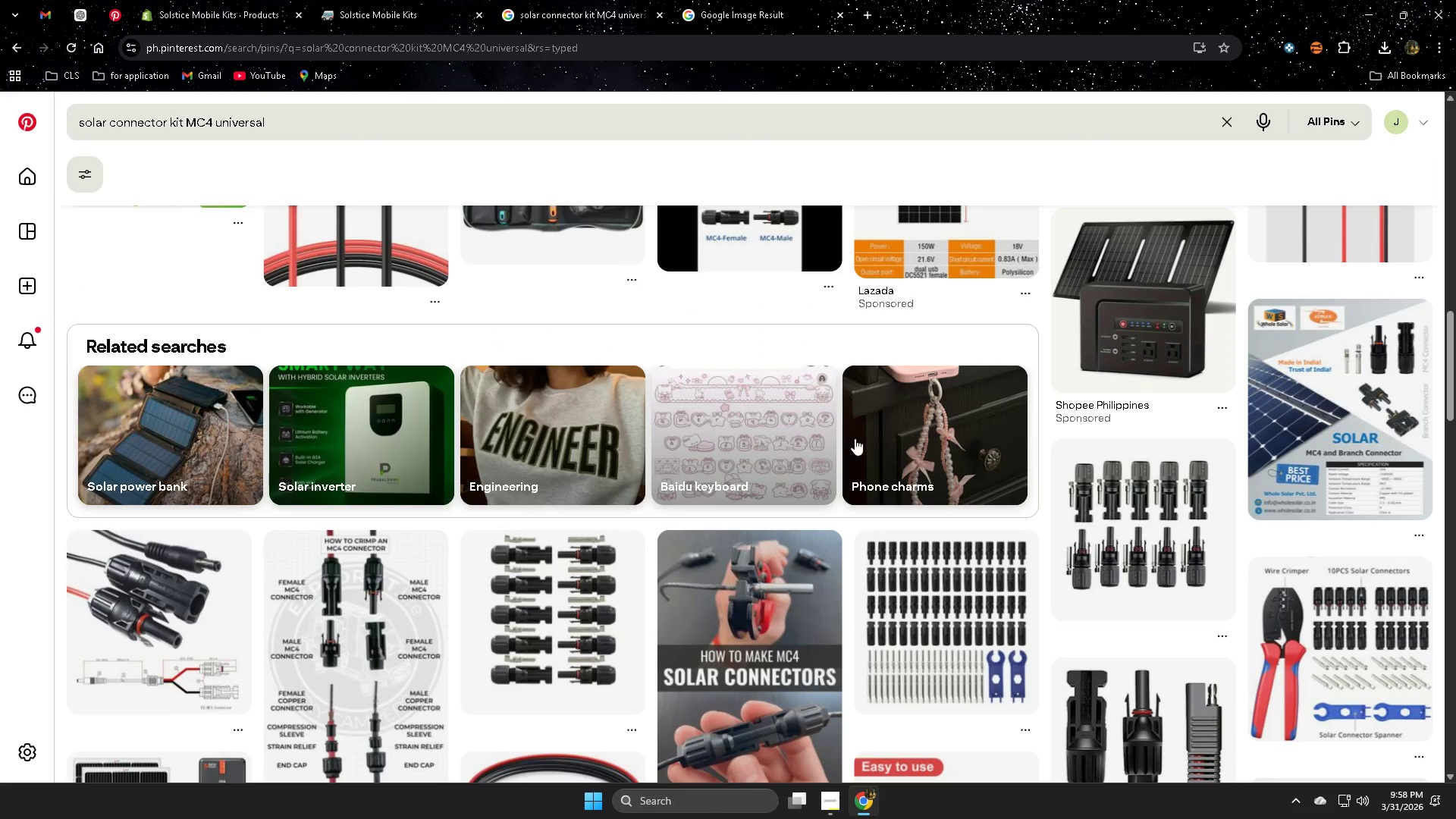 
scroll: coordinate [842, 438], scroll_direction: down, amount: 2.0
 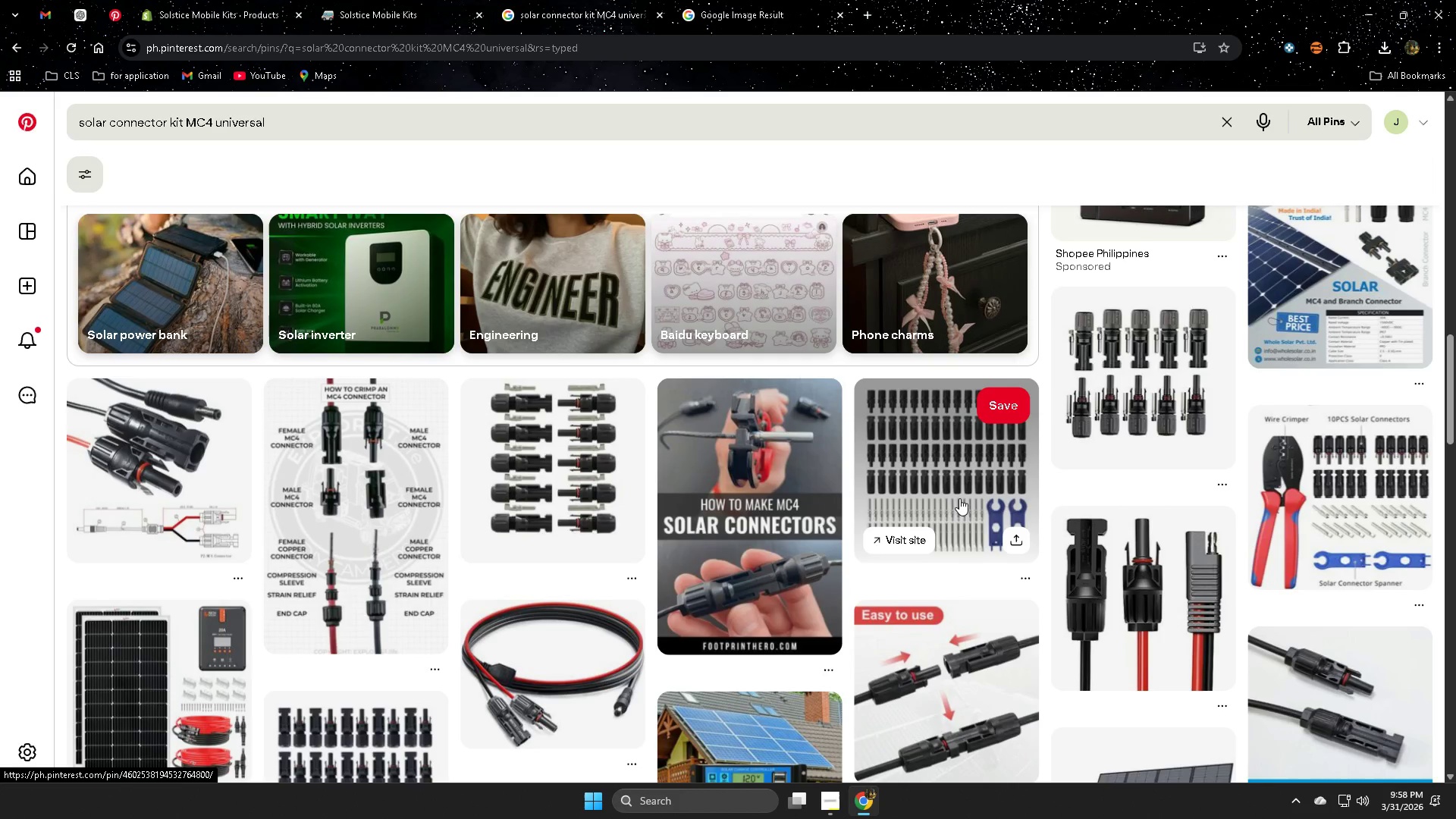 
left_click([750, 12])
 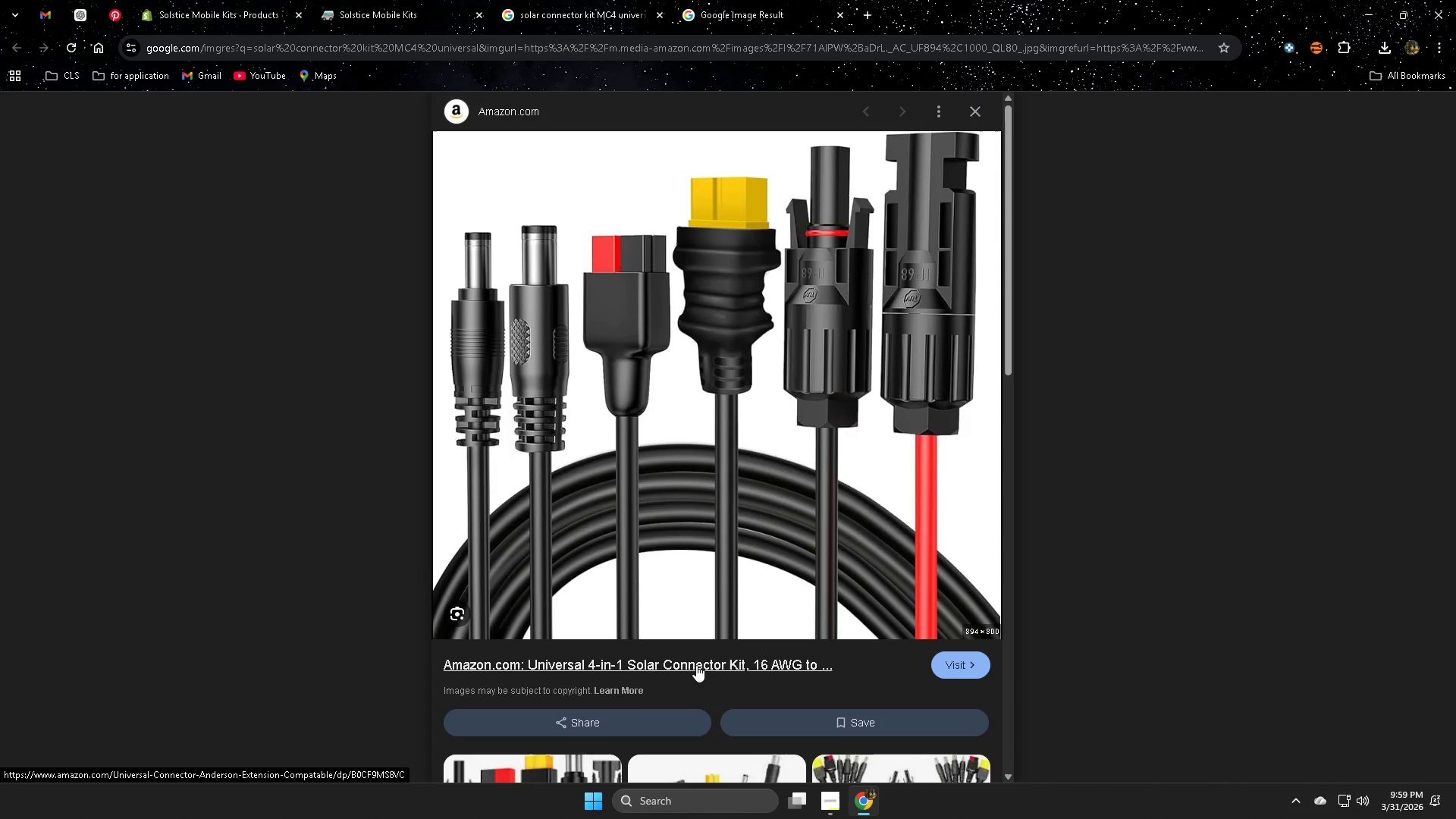 
scroll: coordinate [937, 508], scroll_direction: down, amount: 3.0
 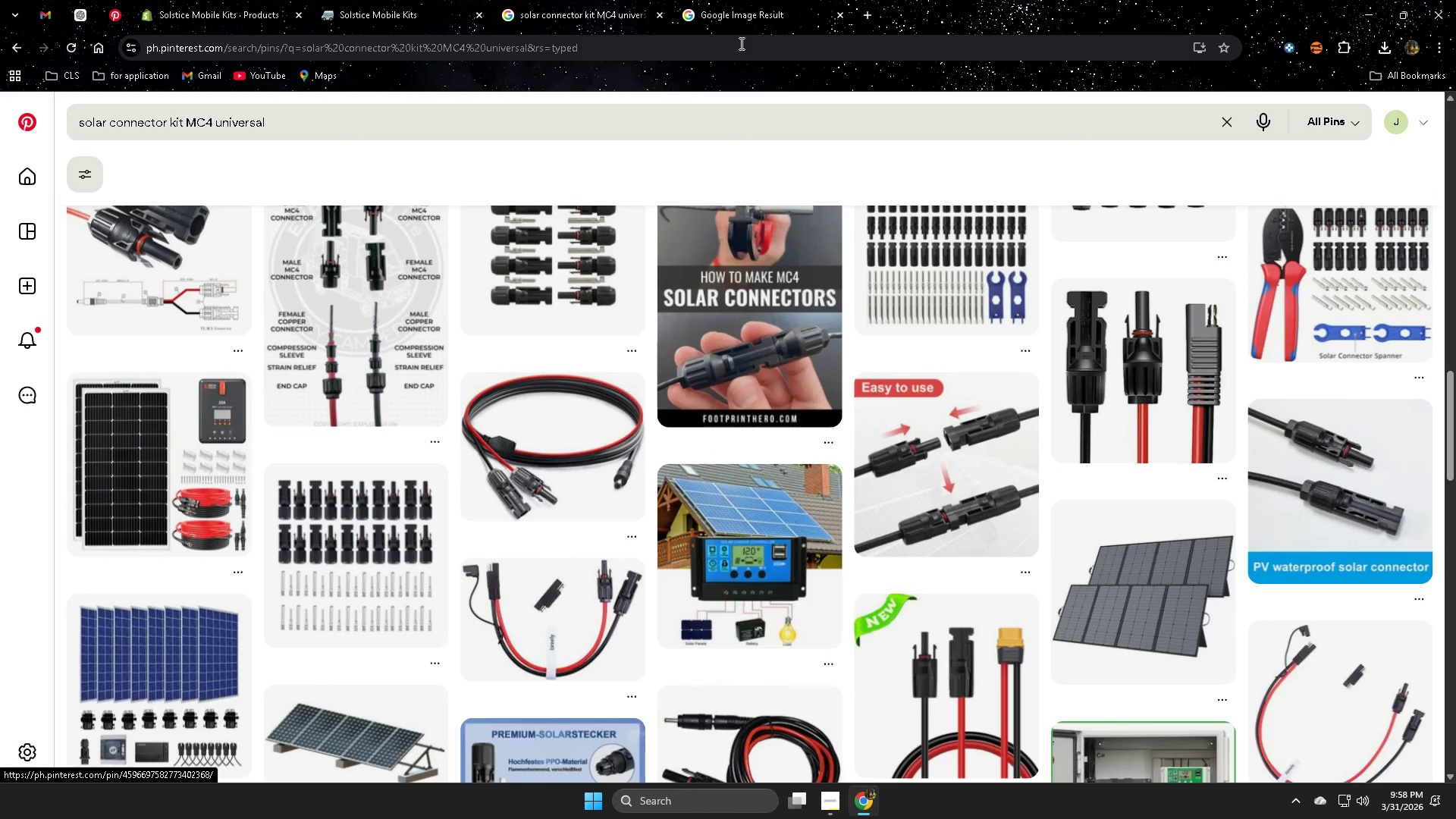 
middle_click([805, 672])
 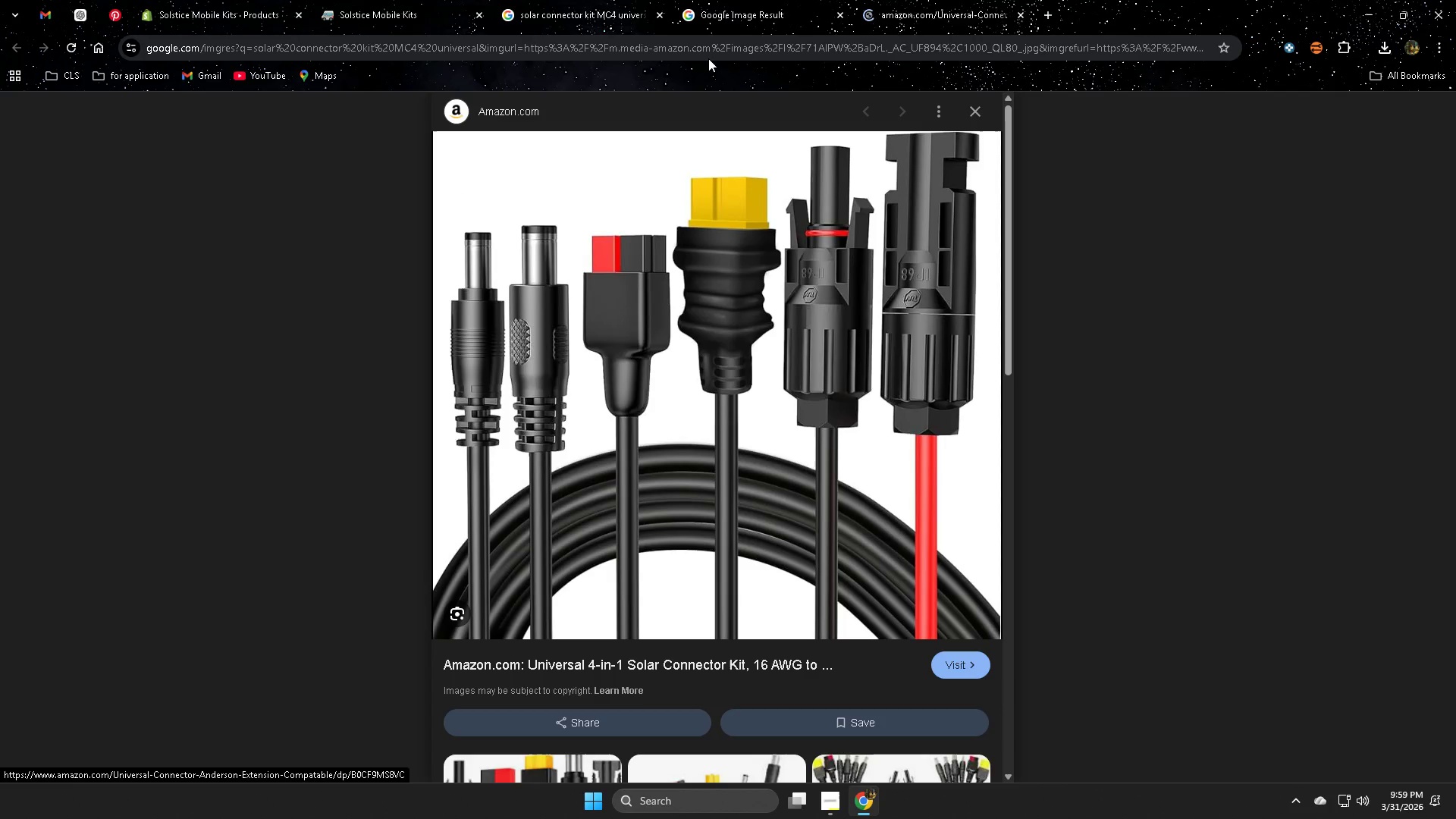 
left_click([915, 5])
 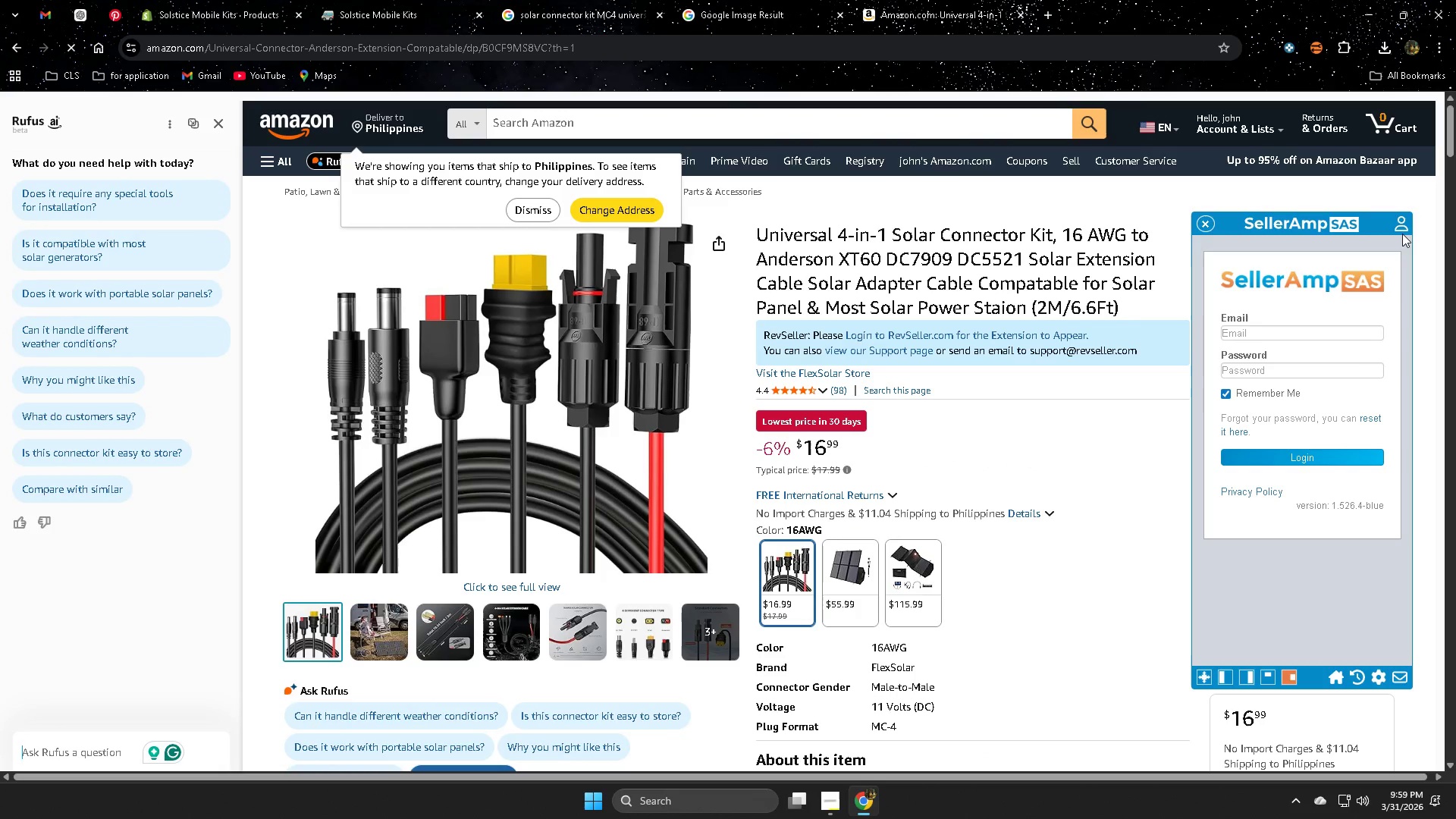 
wait(7.36)
 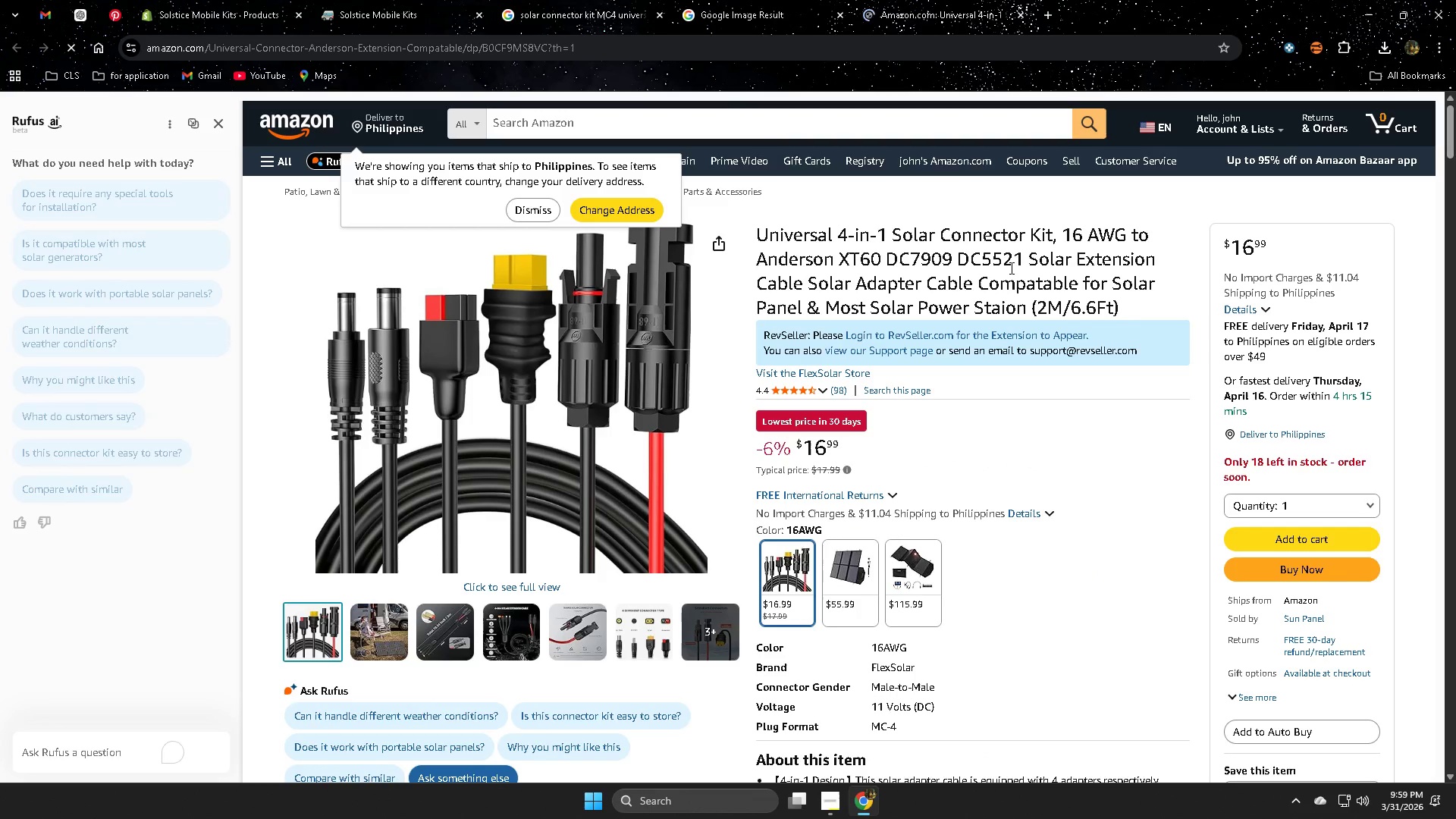 
left_click([1200, 220])
 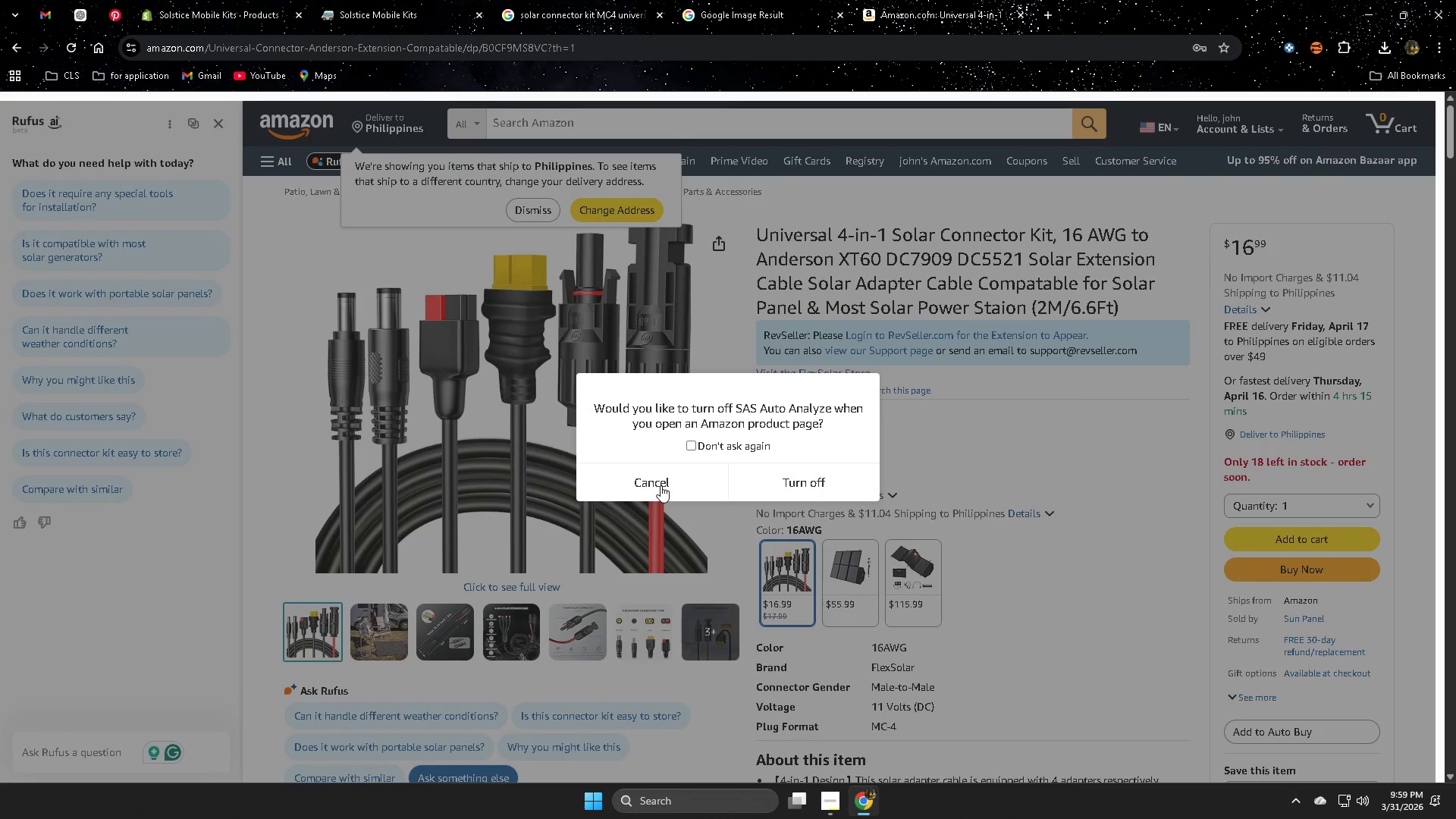 
left_click([671, 487])
 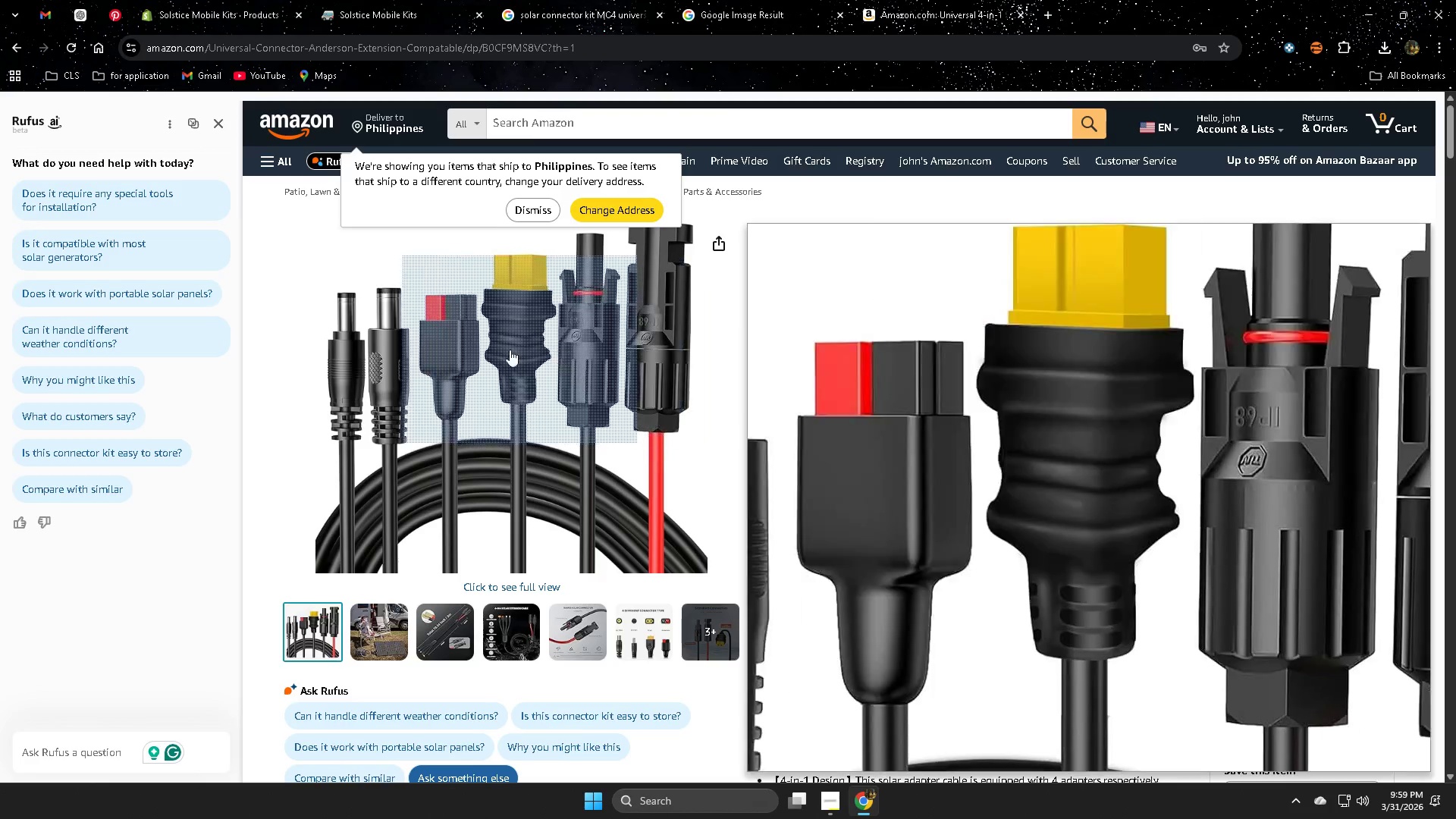 
wait(13.61)
 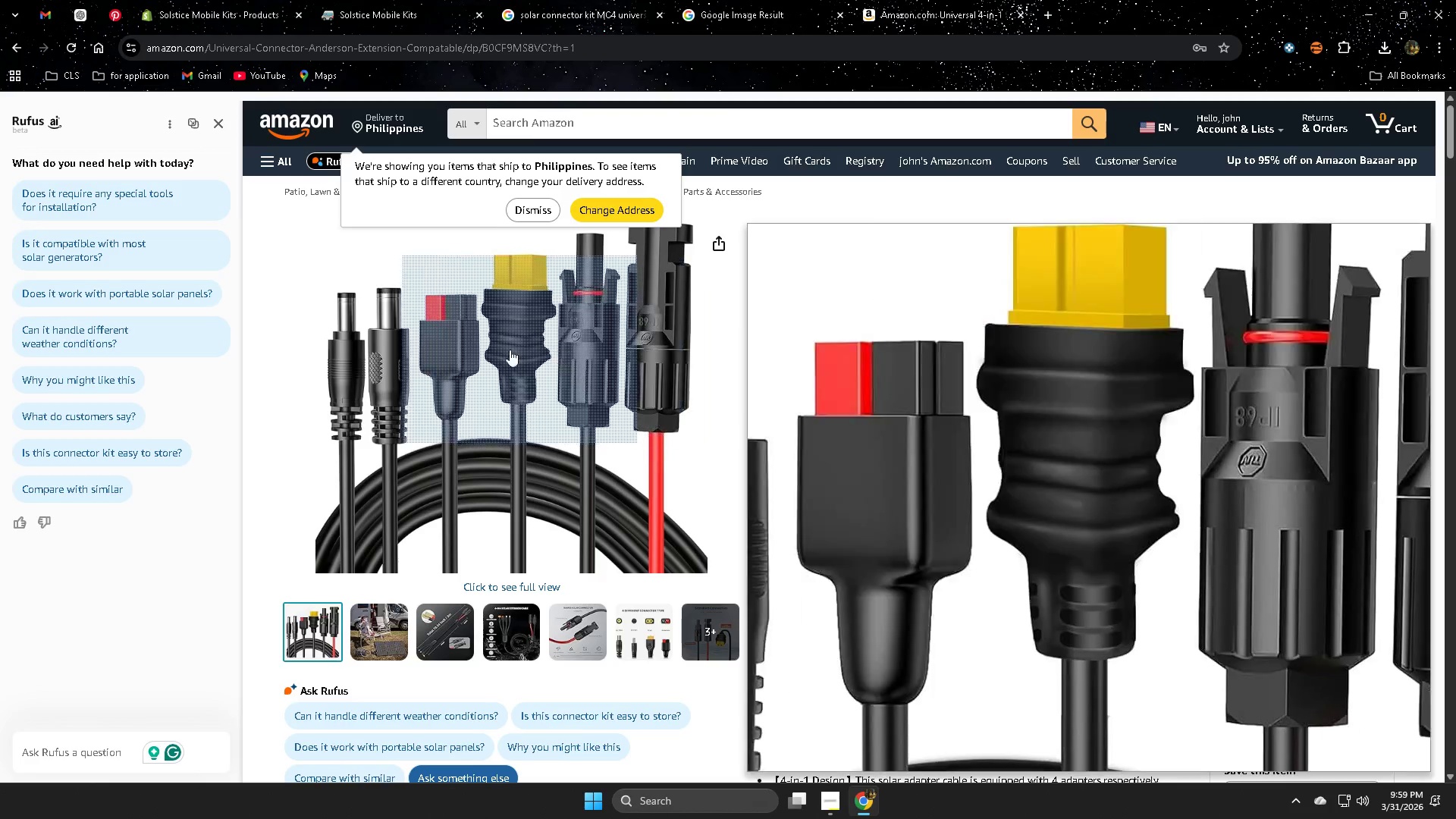 
left_click([232, 2])
 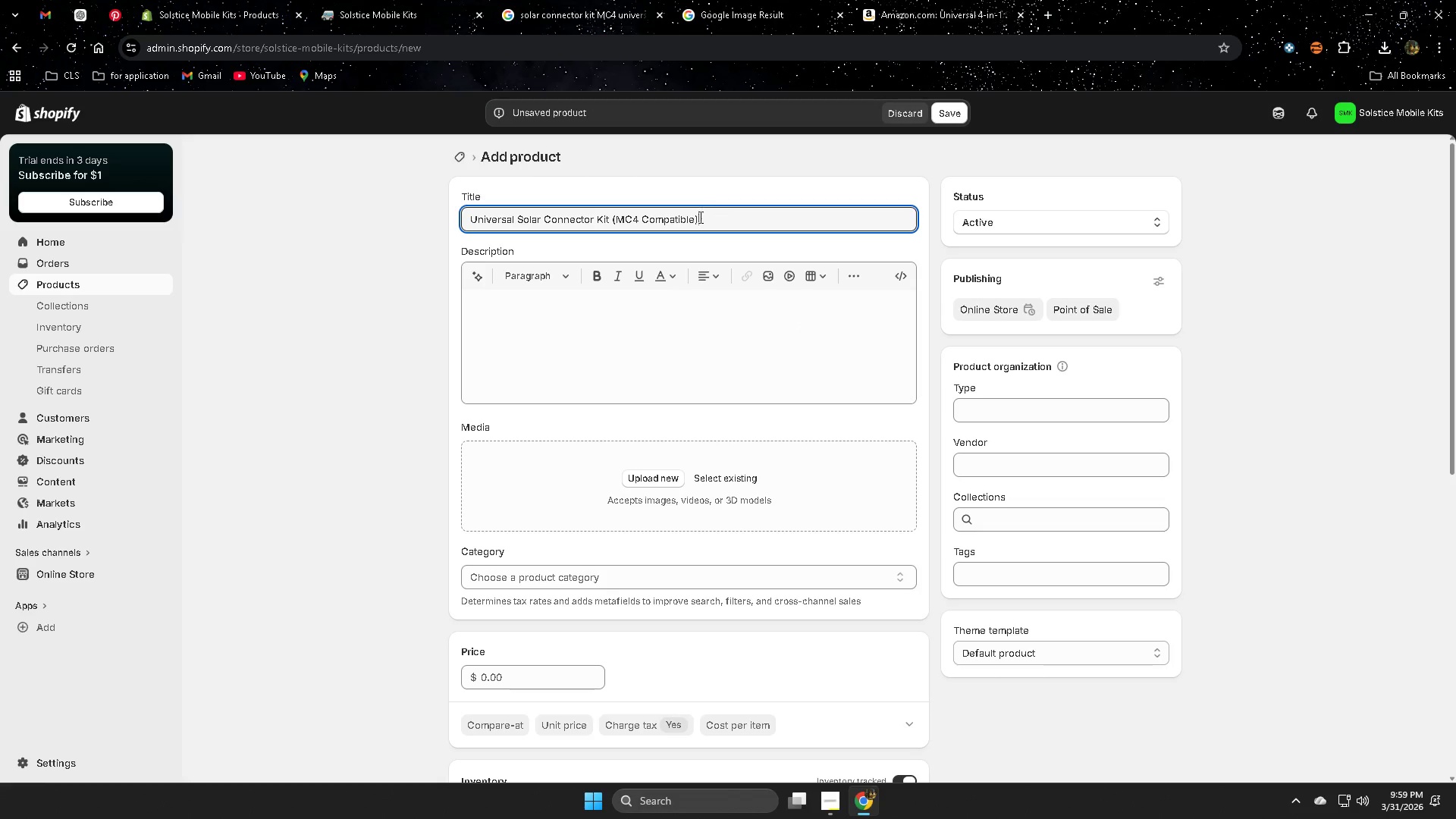 
left_click([928, 0])
 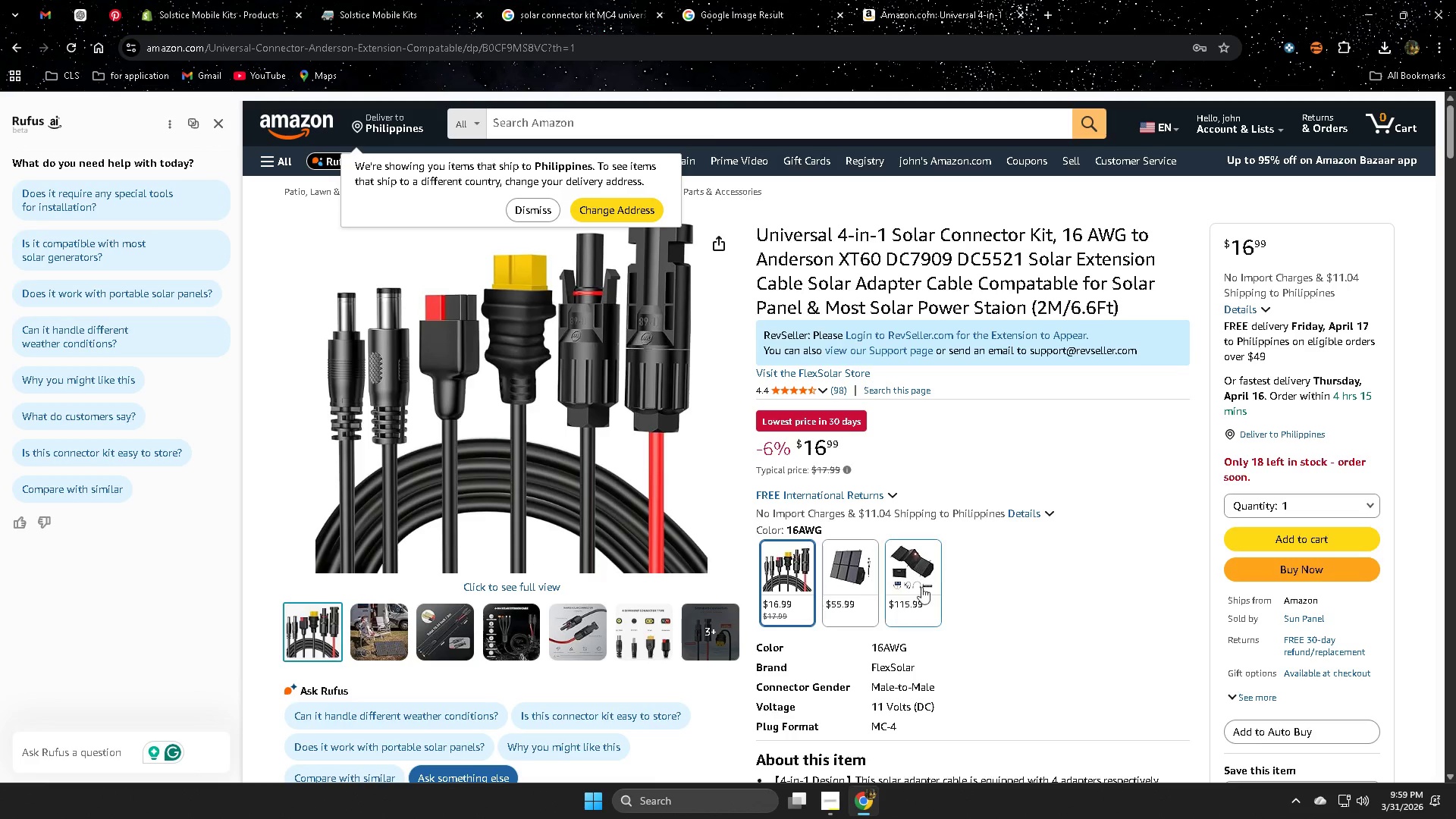 
wait(8.89)
 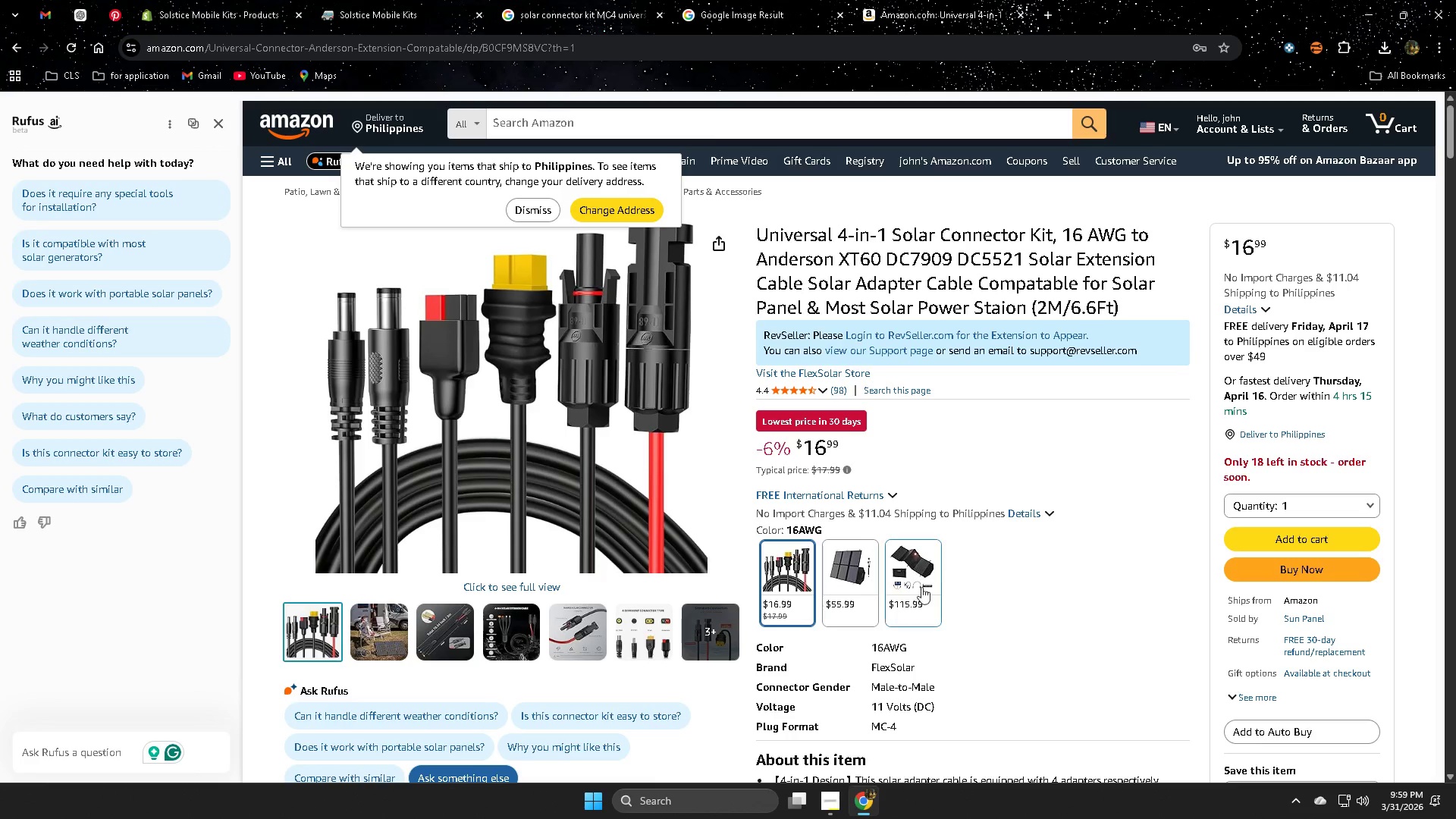 
left_click([752, 0])
 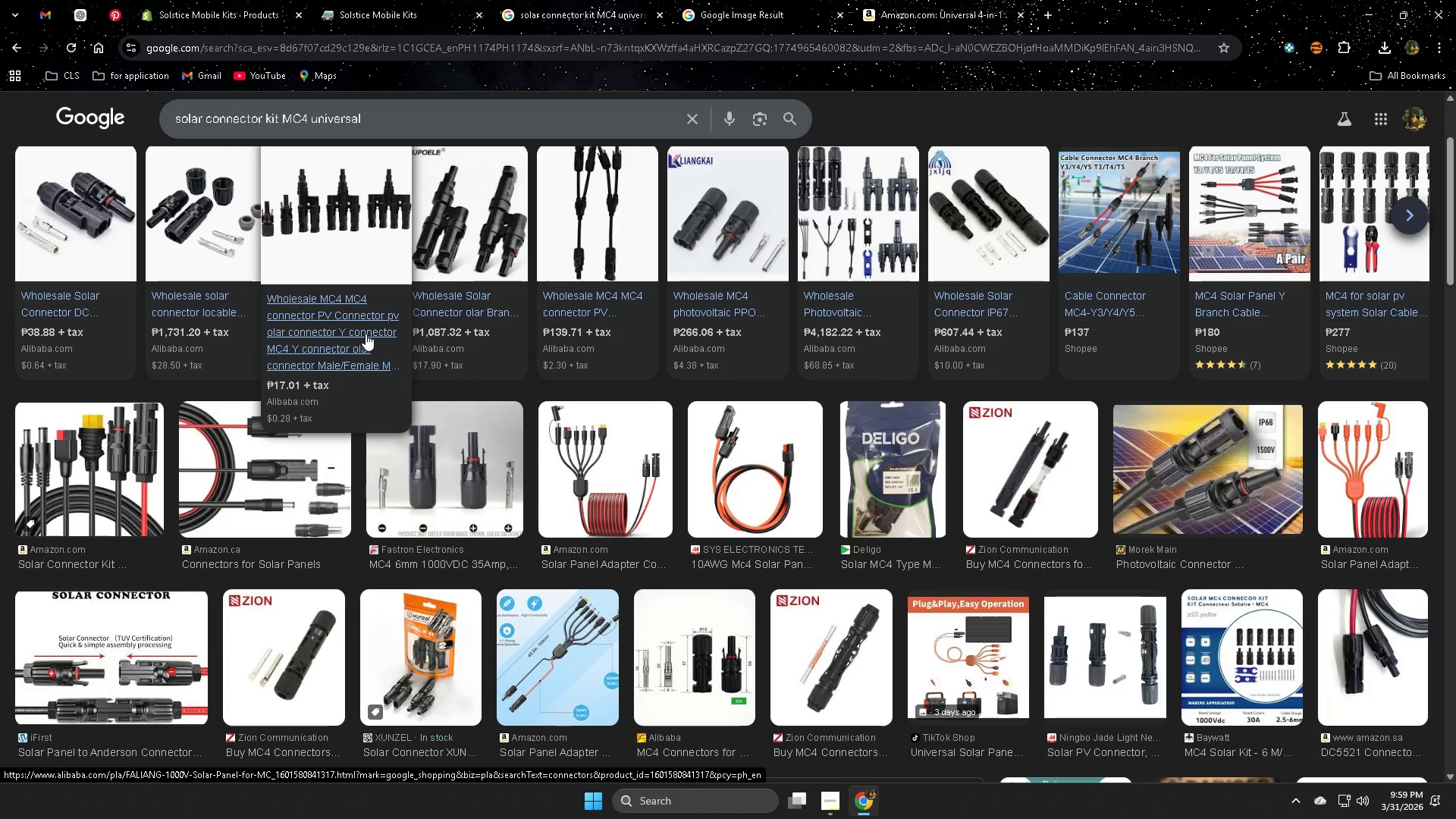 
wait(11.38)
 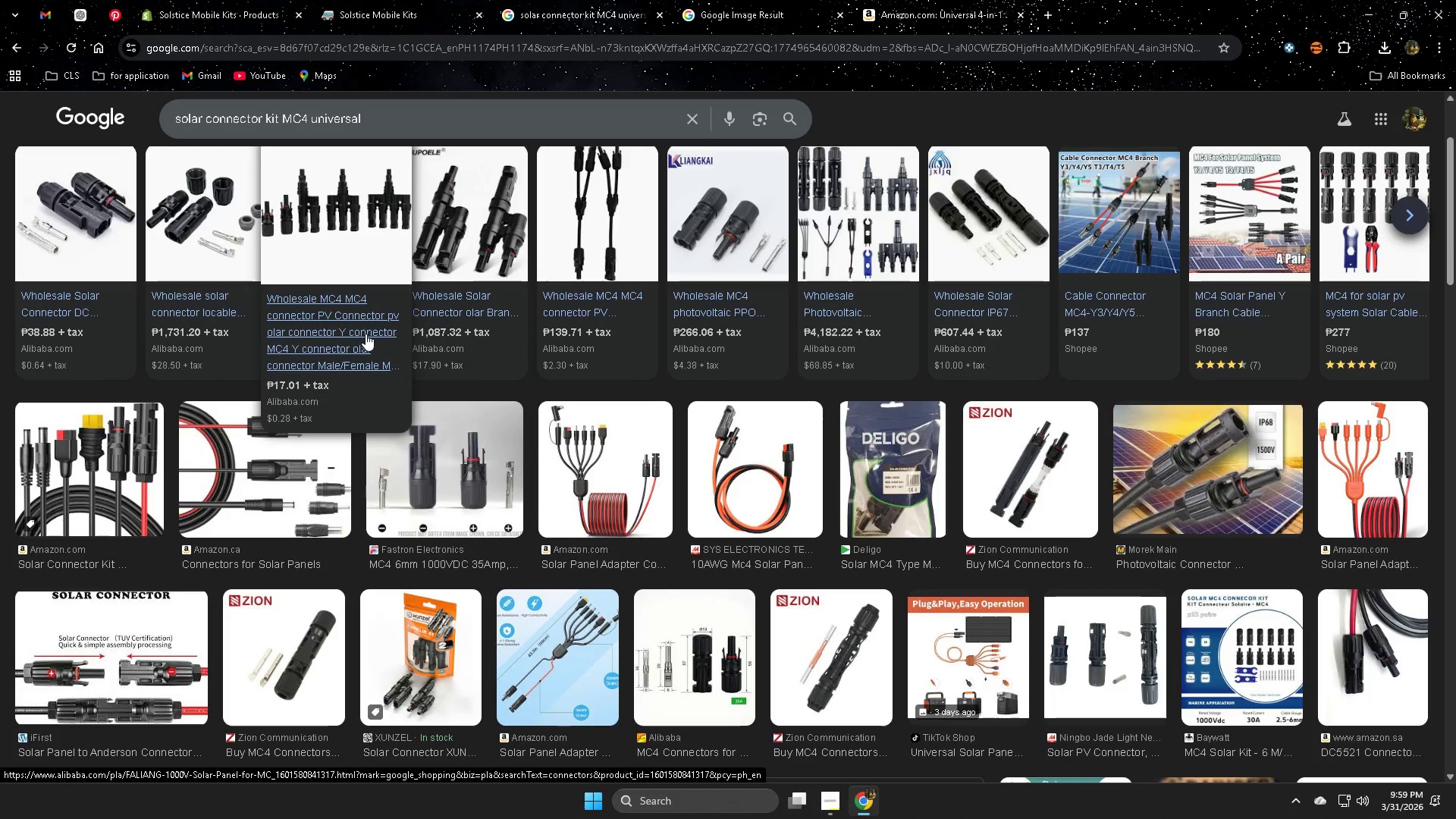 
scroll: coordinate [561, 417], scroll_direction: down, amount: 7.0
 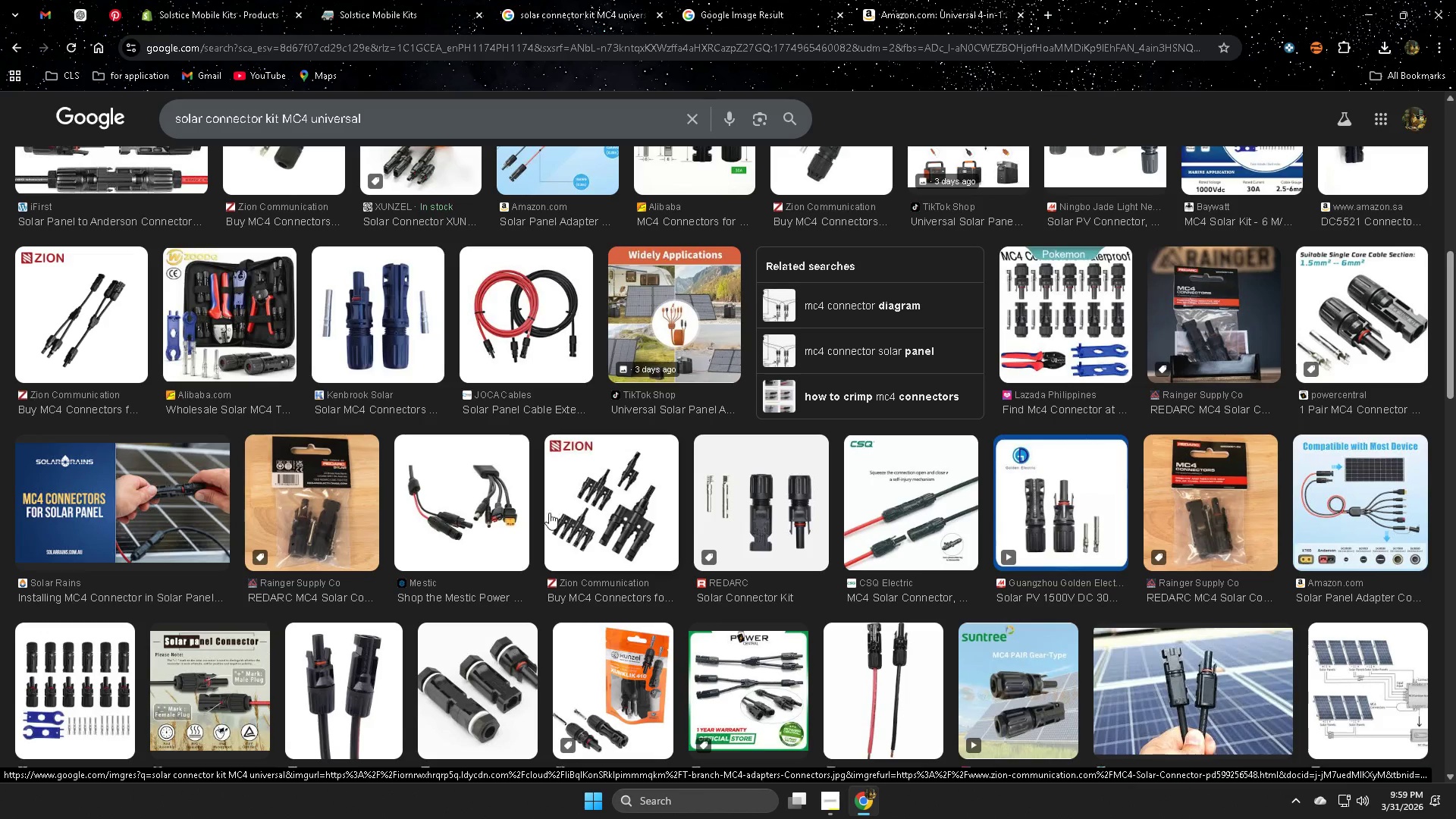 
left_click([113, 9])
 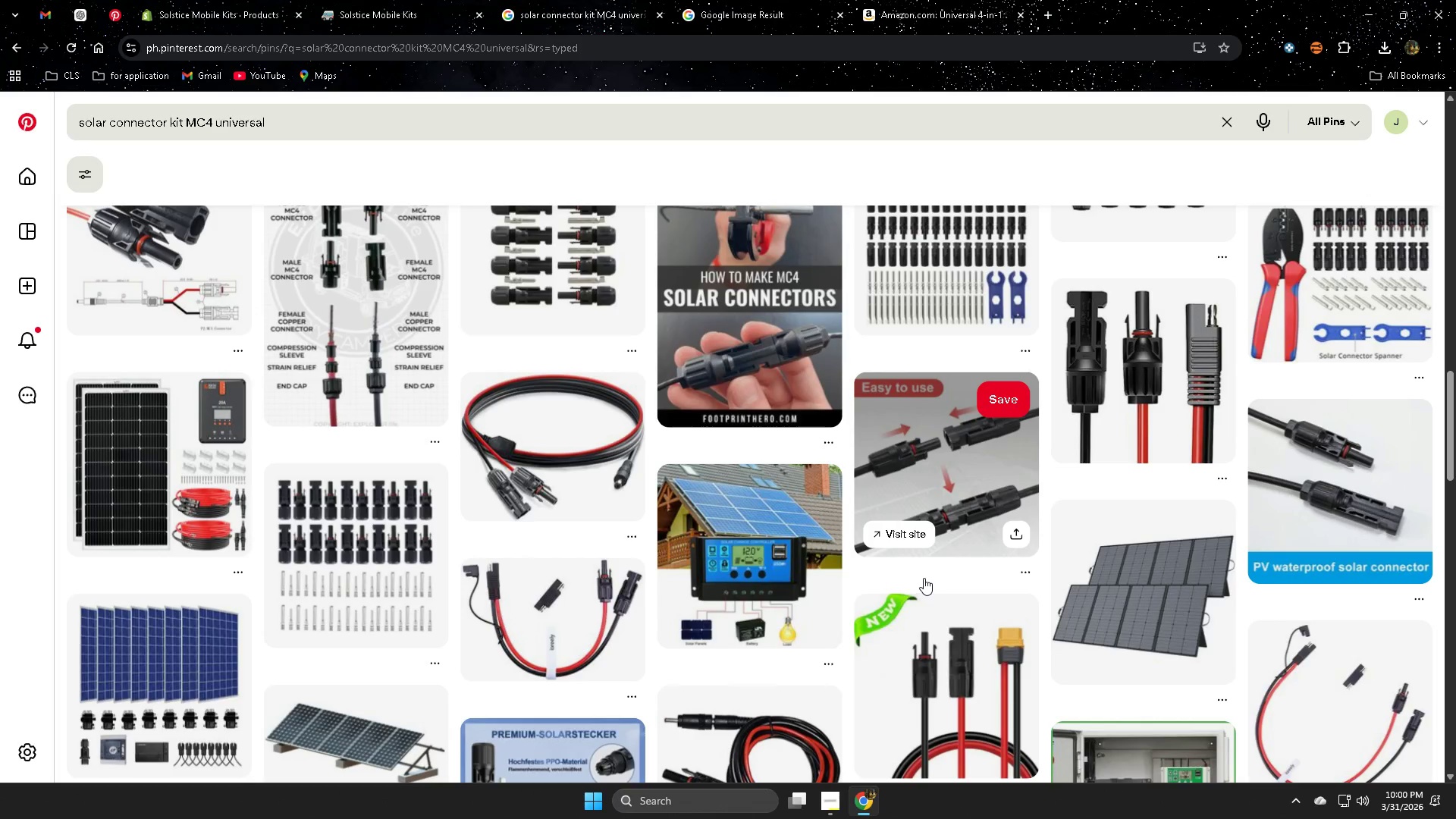 
scroll: coordinate [1050, 538], scroll_direction: up, amount: 17.0
 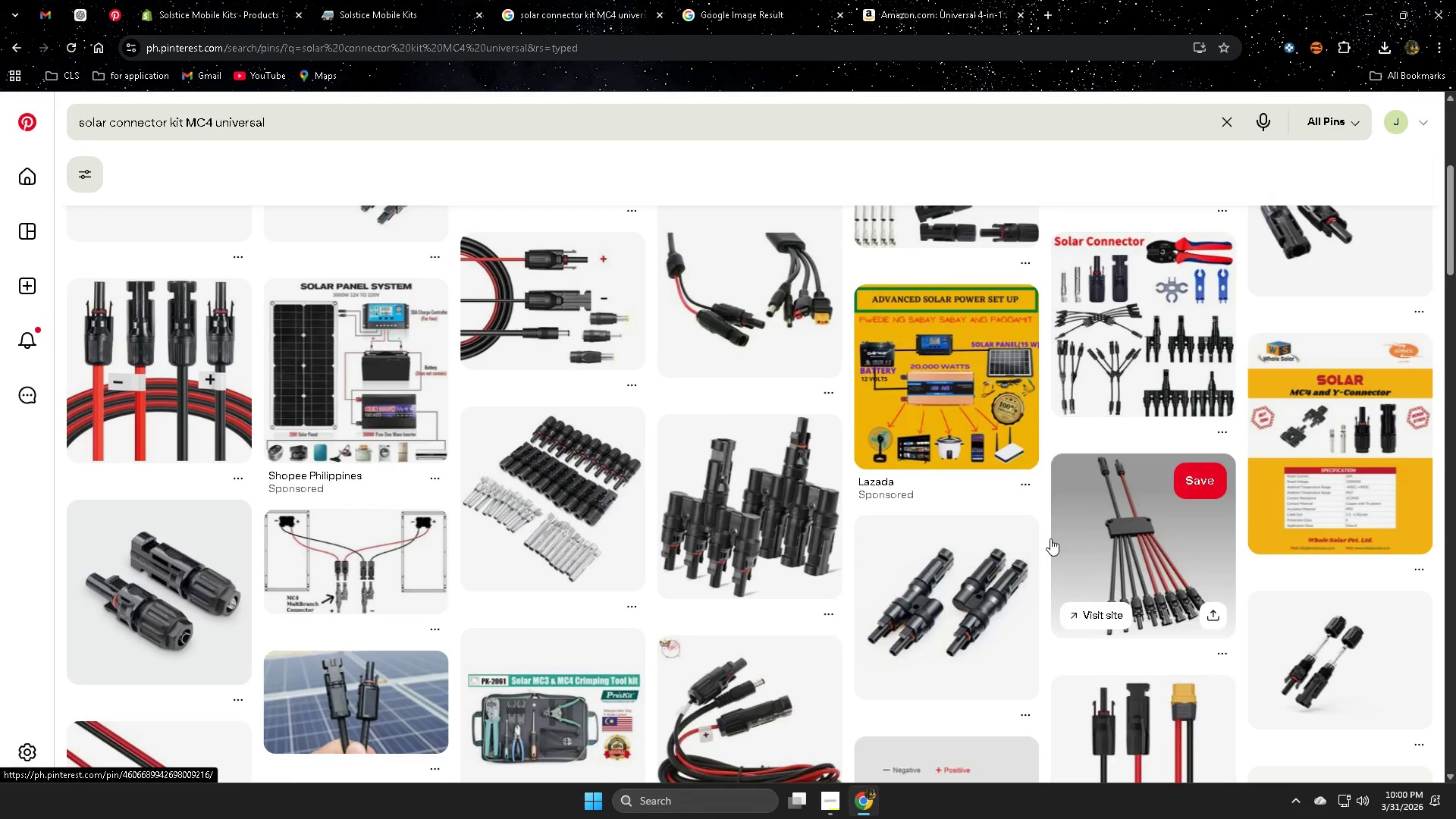 
mouse_move([1035, 539])
 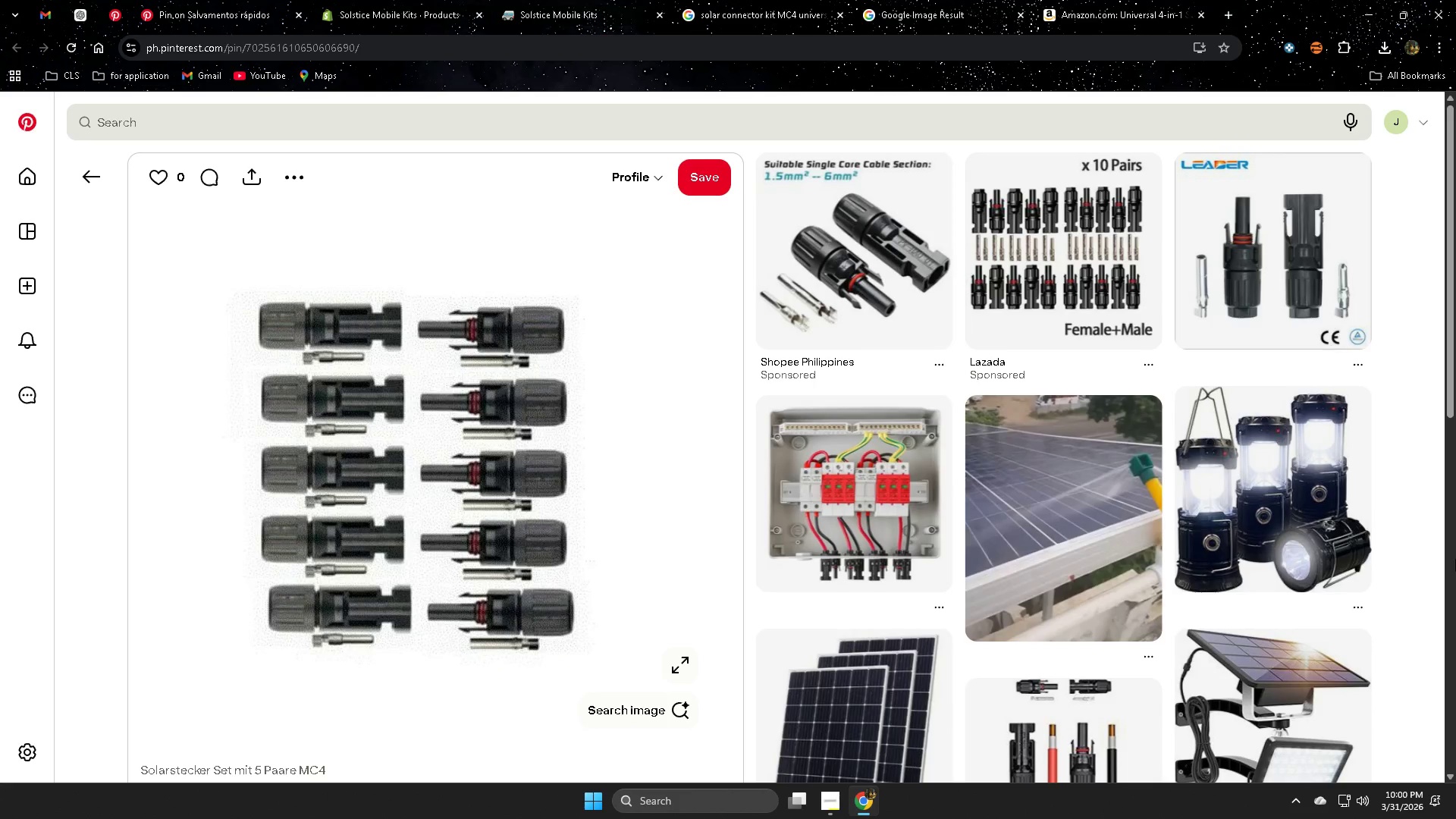 
scroll: coordinate [1046, 539], scroll_direction: up, amount: 8.0
 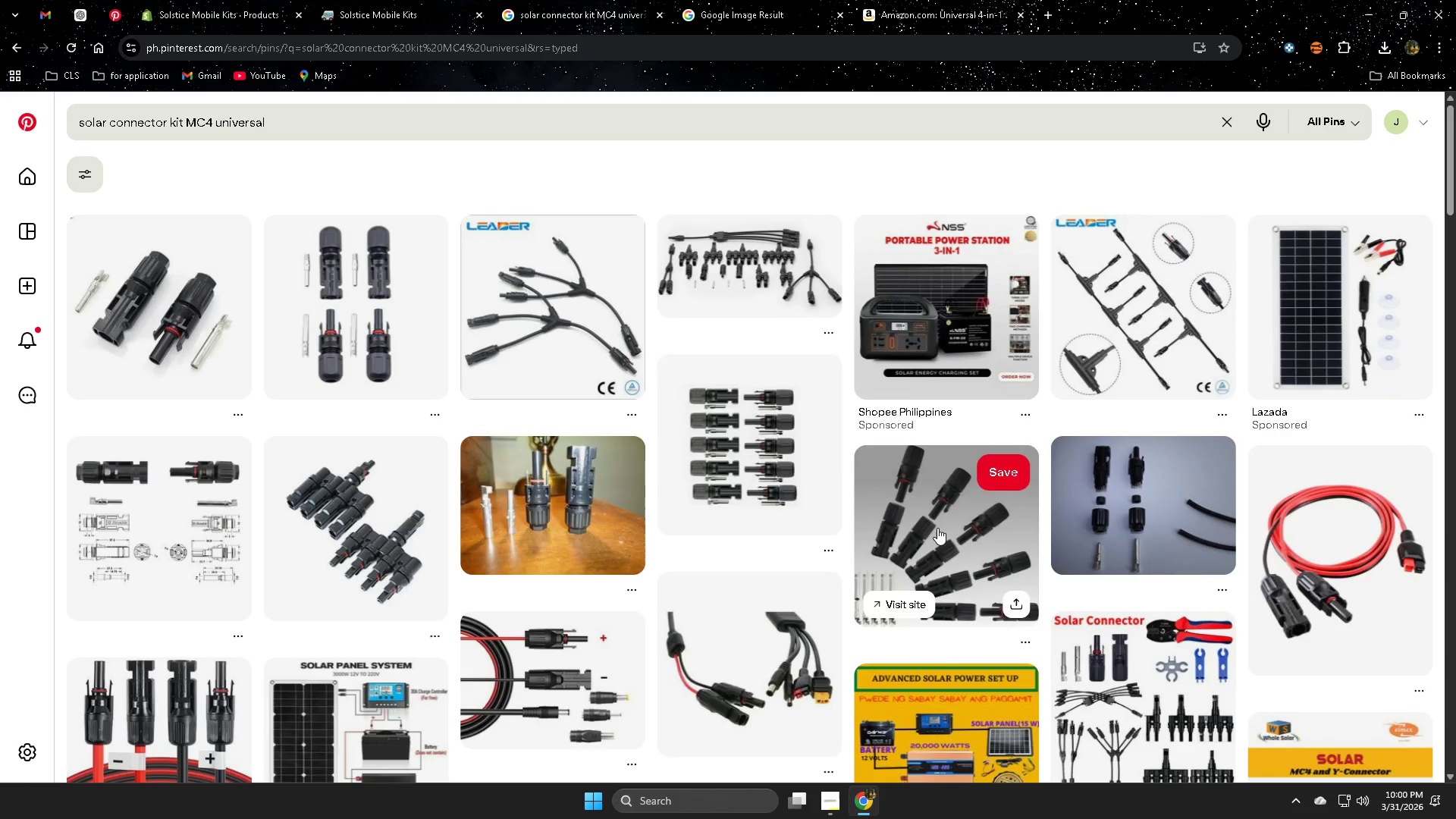 
wait(10.21)
 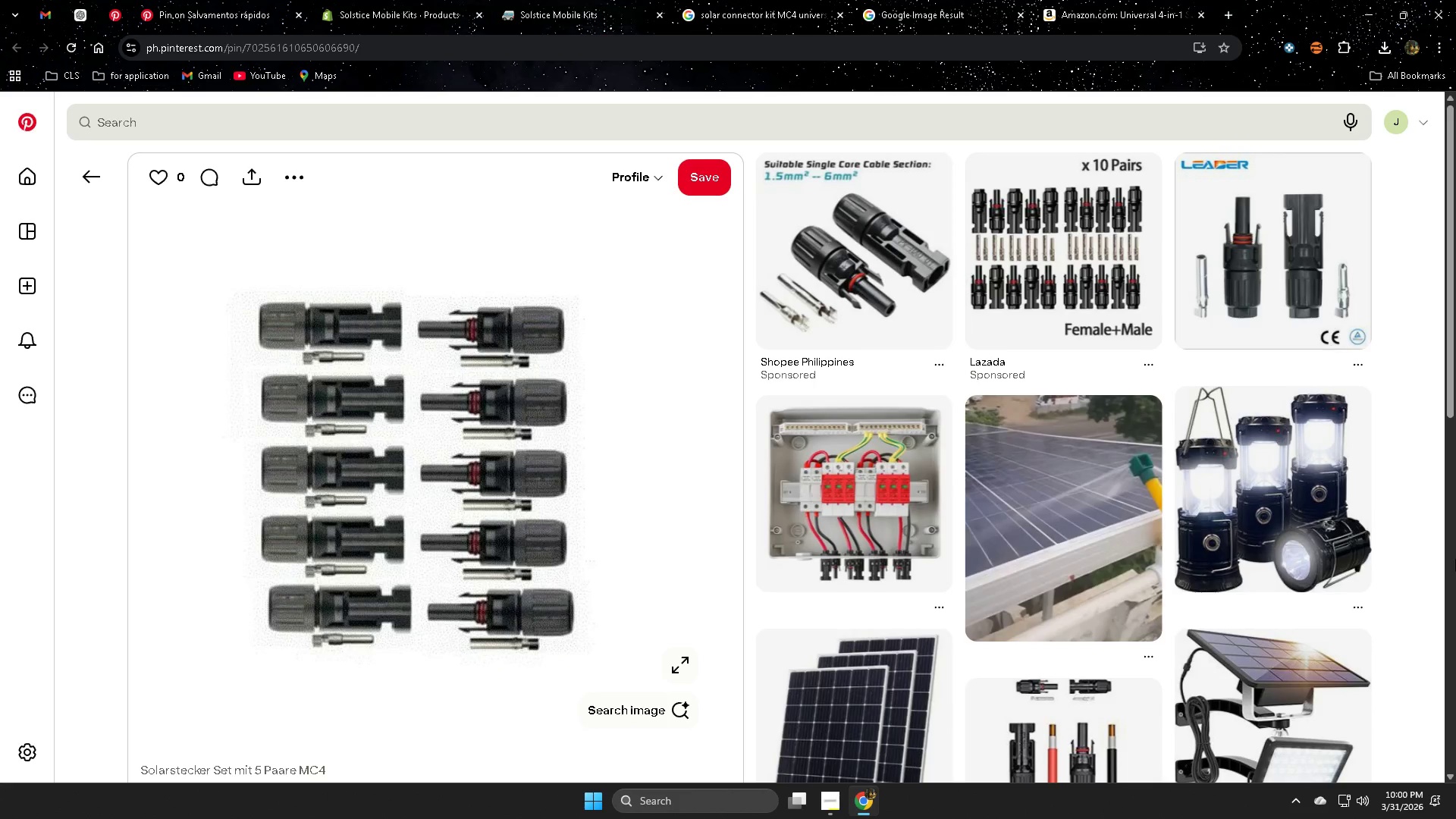 
scroll: coordinate [634, 457], scroll_direction: down, amount: 1.0
 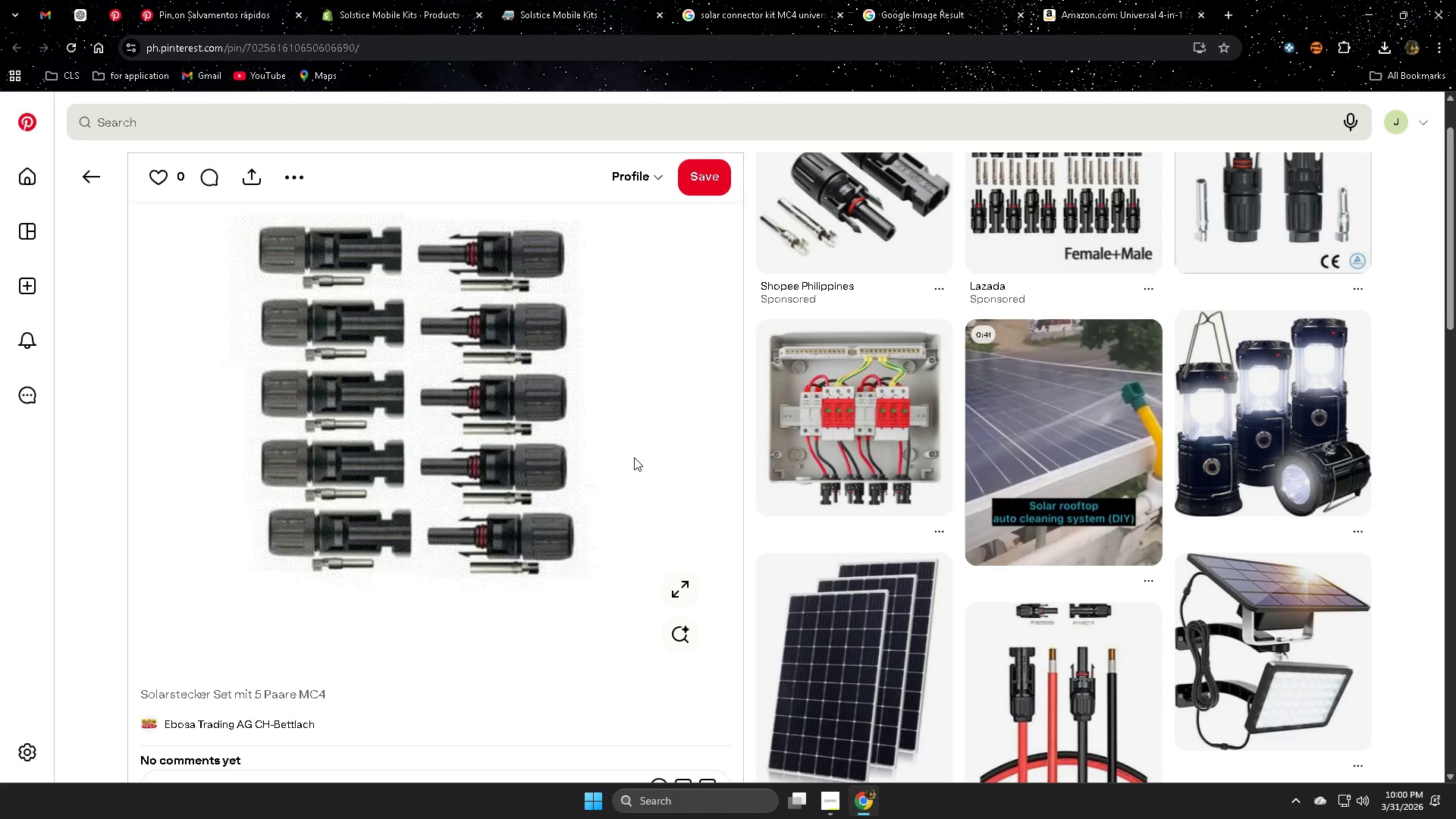 
mouse_move([629, 457])
 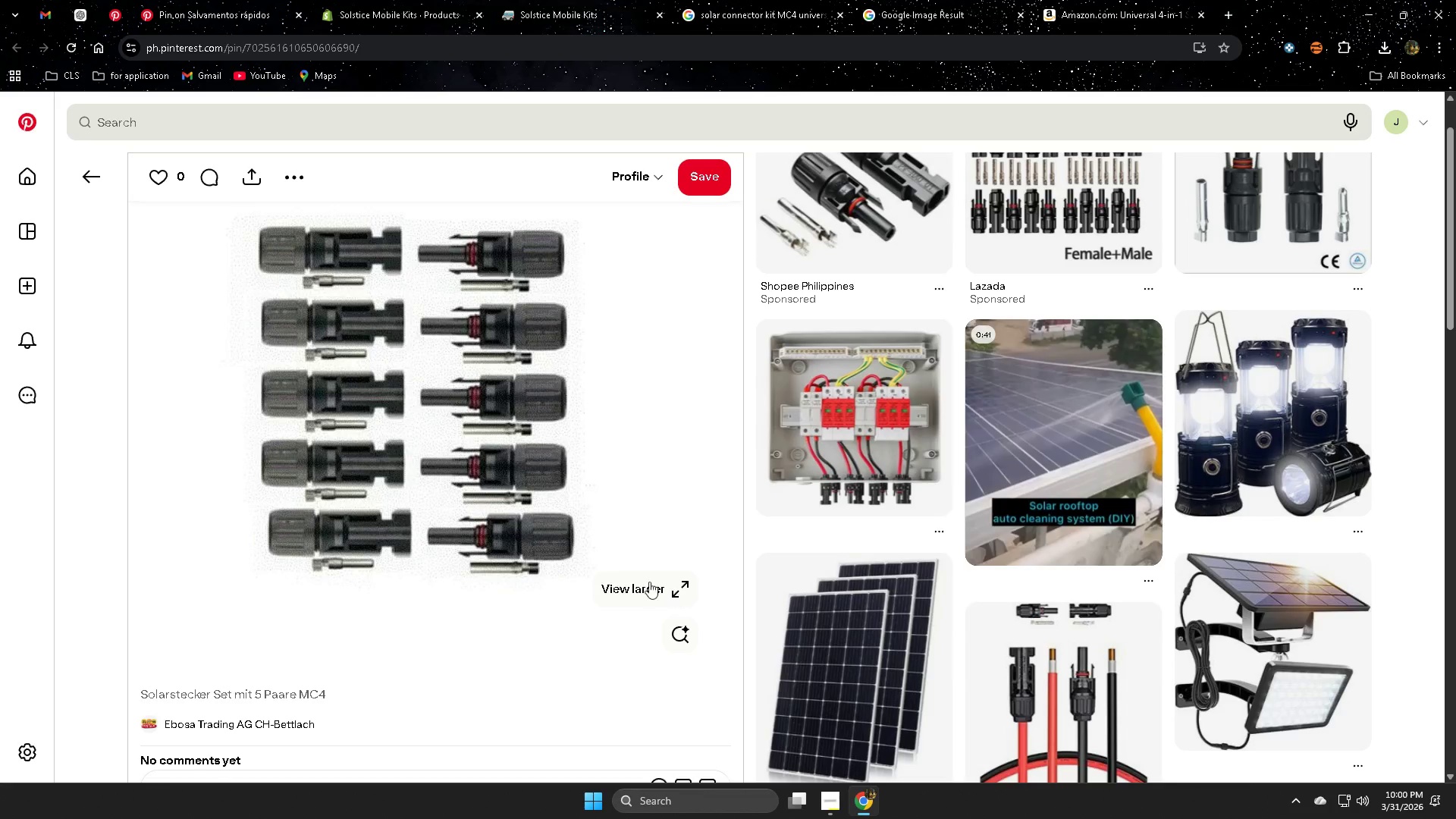 
left_click([454, 526])
 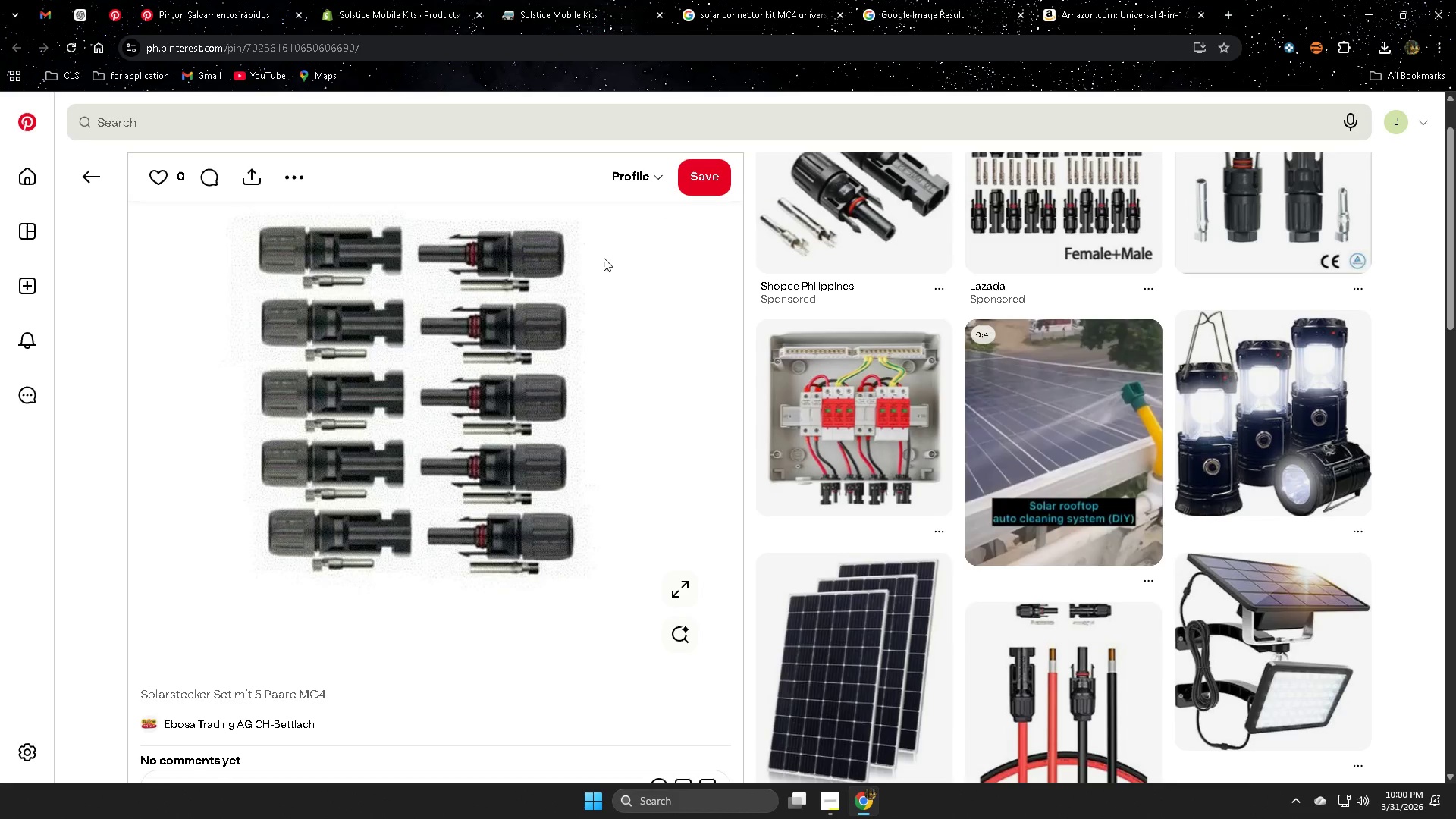 
scroll: coordinate [1044, 507], scroll_direction: down, amount: 5.0
 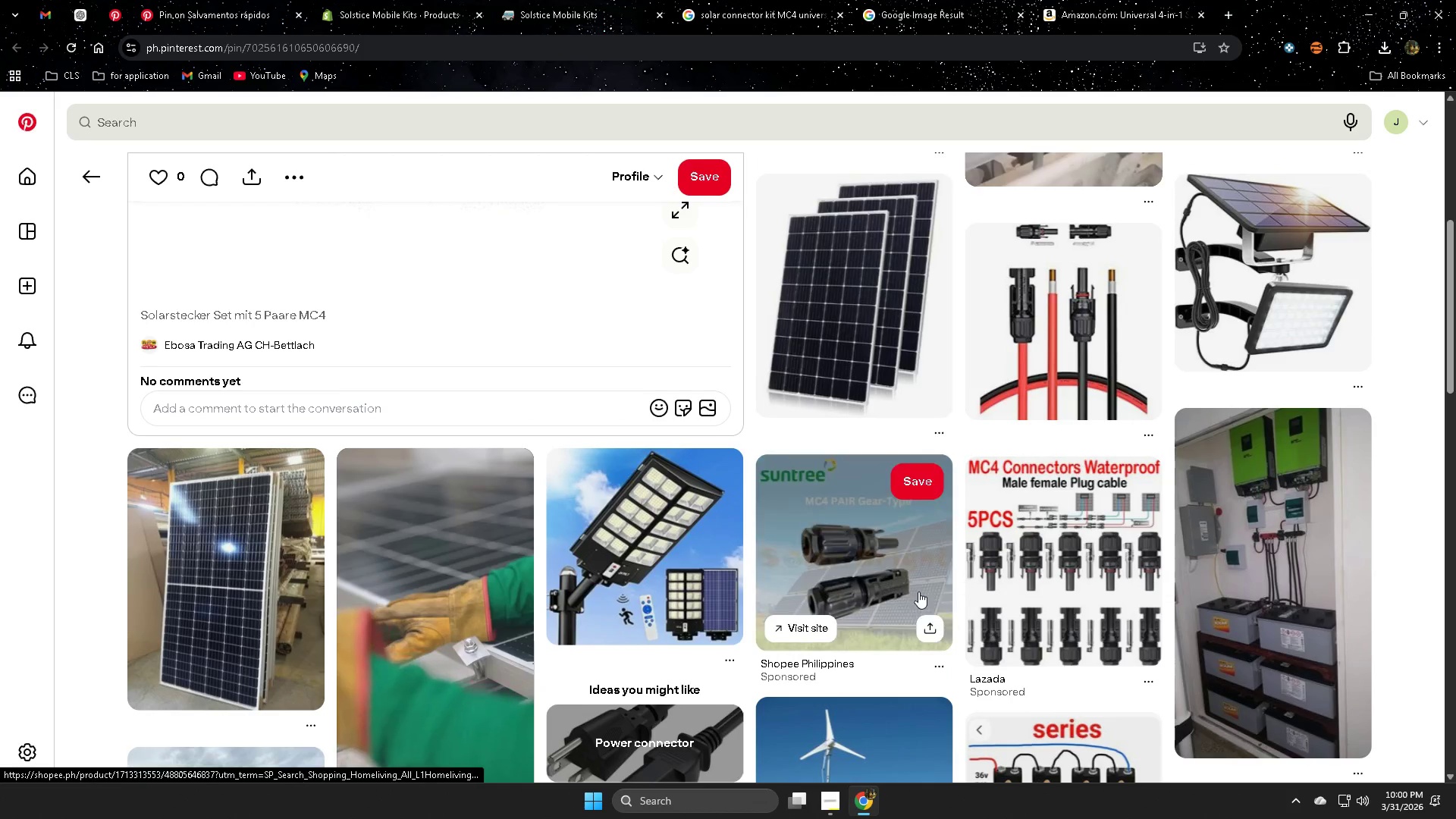 
scroll: coordinate [926, 504], scroll_direction: up, amount: 4.0
 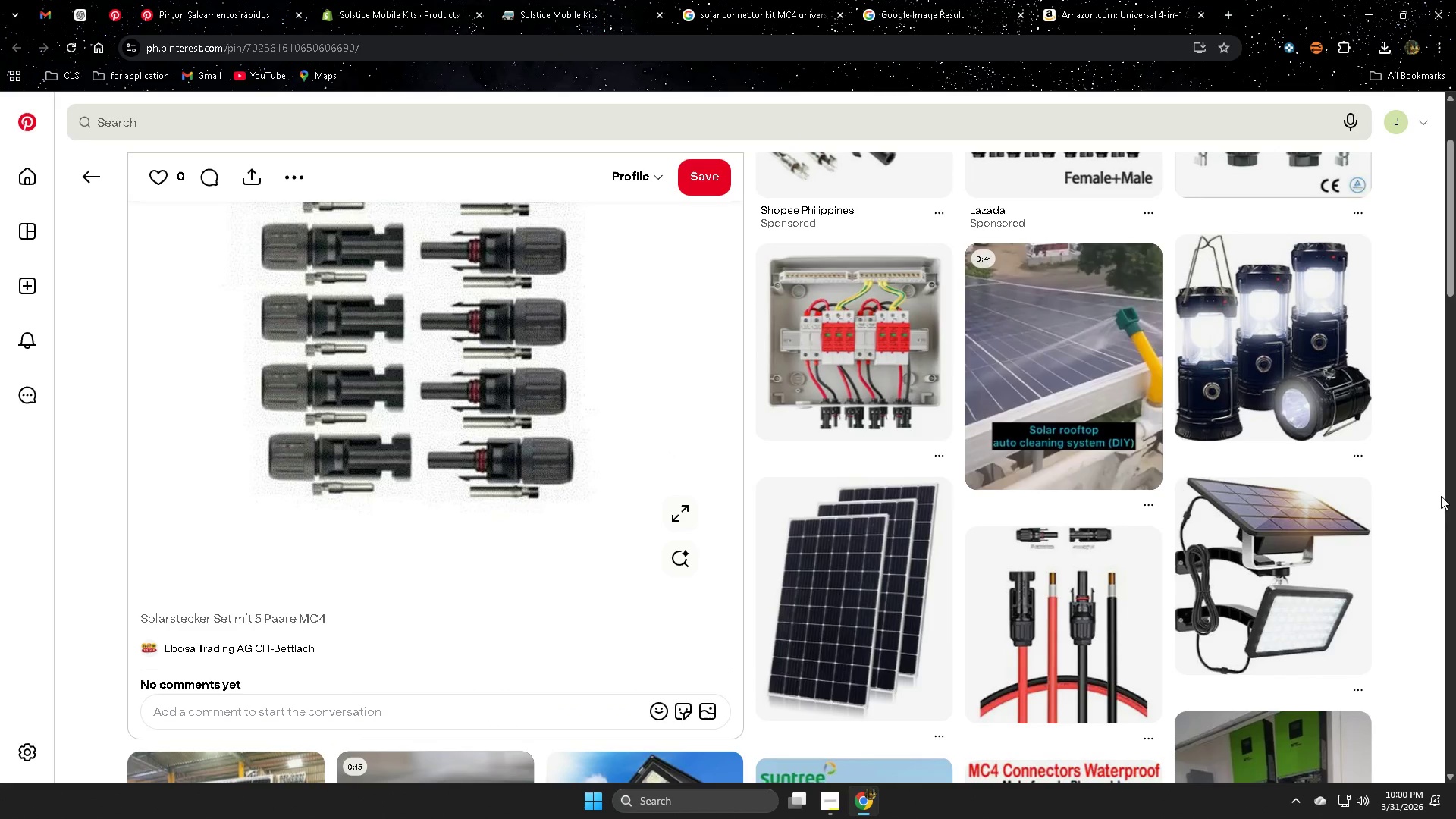 
scroll: coordinate [1332, 489], scroll_direction: down, amount: 30.0
 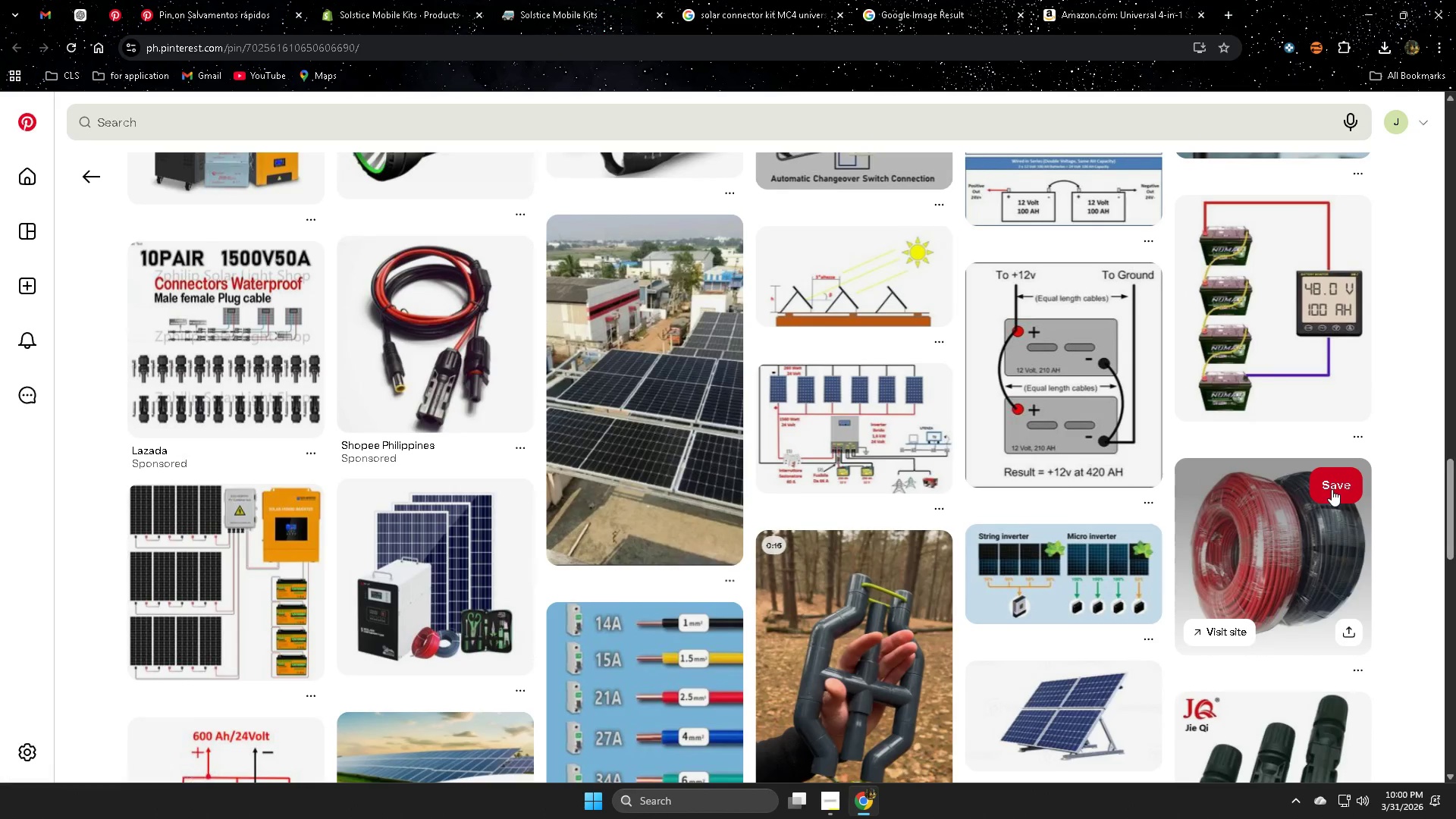 
scroll: coordinate [1430, 607], scroll_direction: down, amount: 26.0
 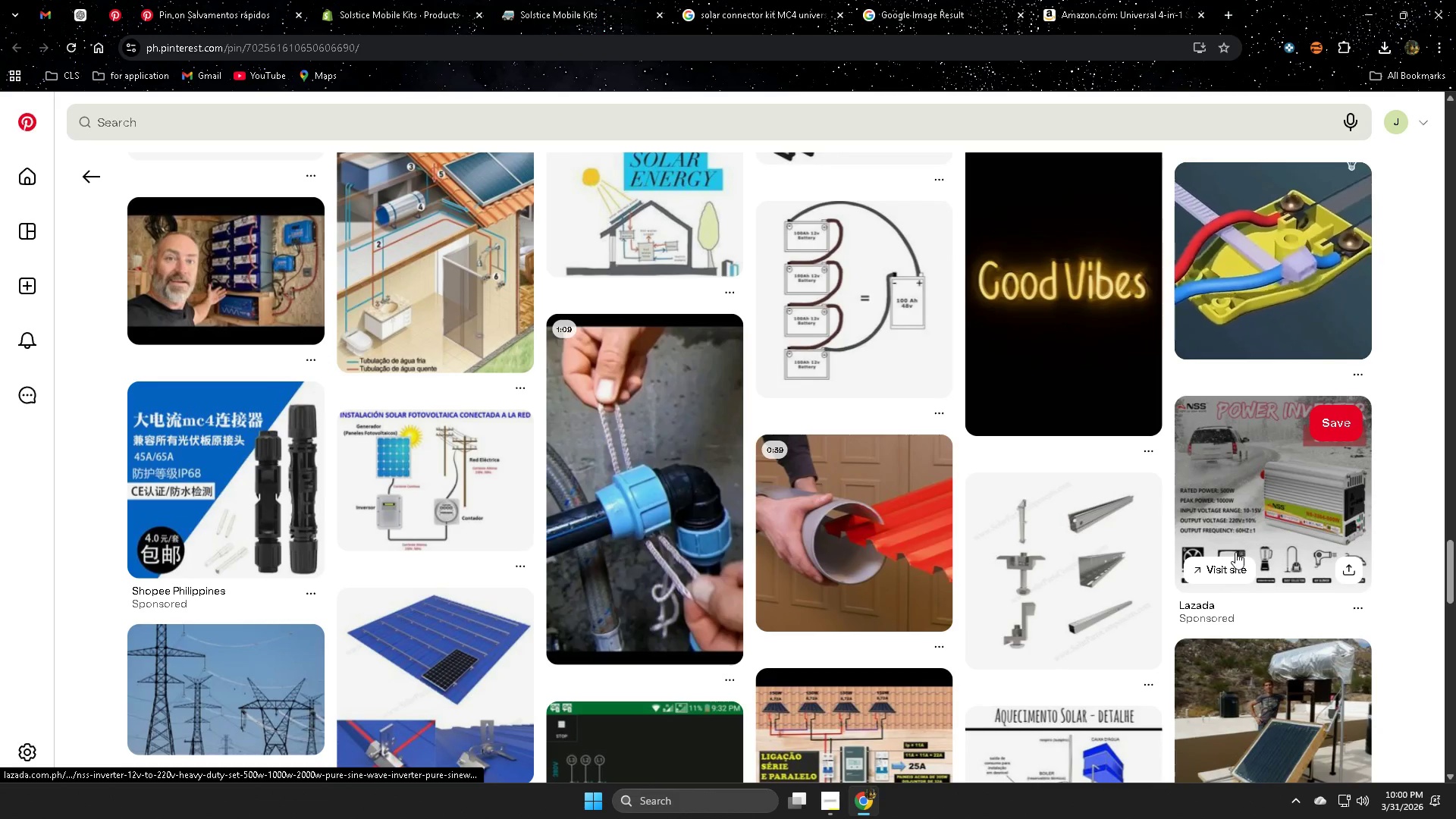 
scroll: coordinate [1235, 552], scroll_direction: down, amount: 3.0
 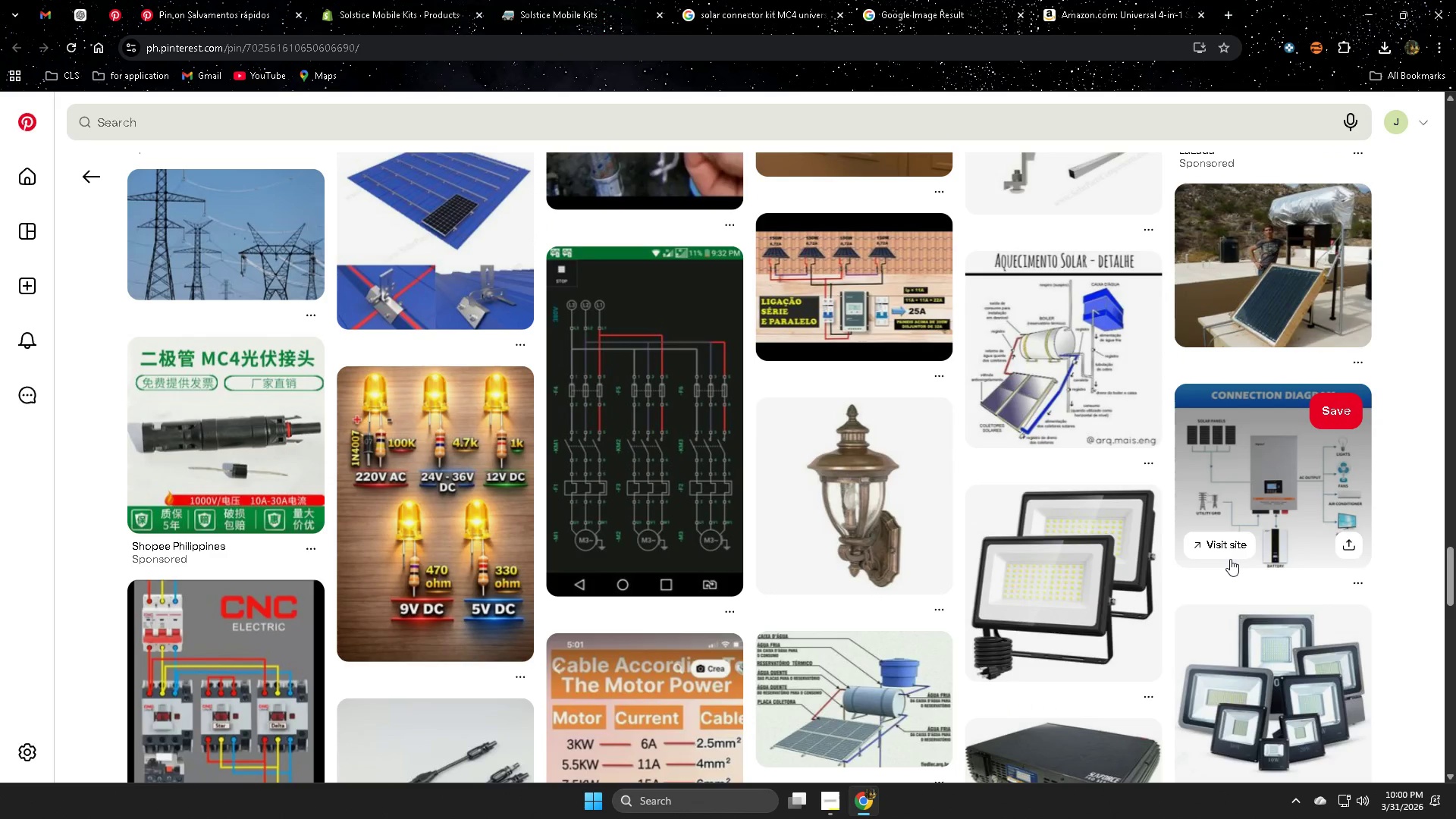 
left_click_drag(start_coordinate=[1455, 503], to_coordinate=[1455, 176])
 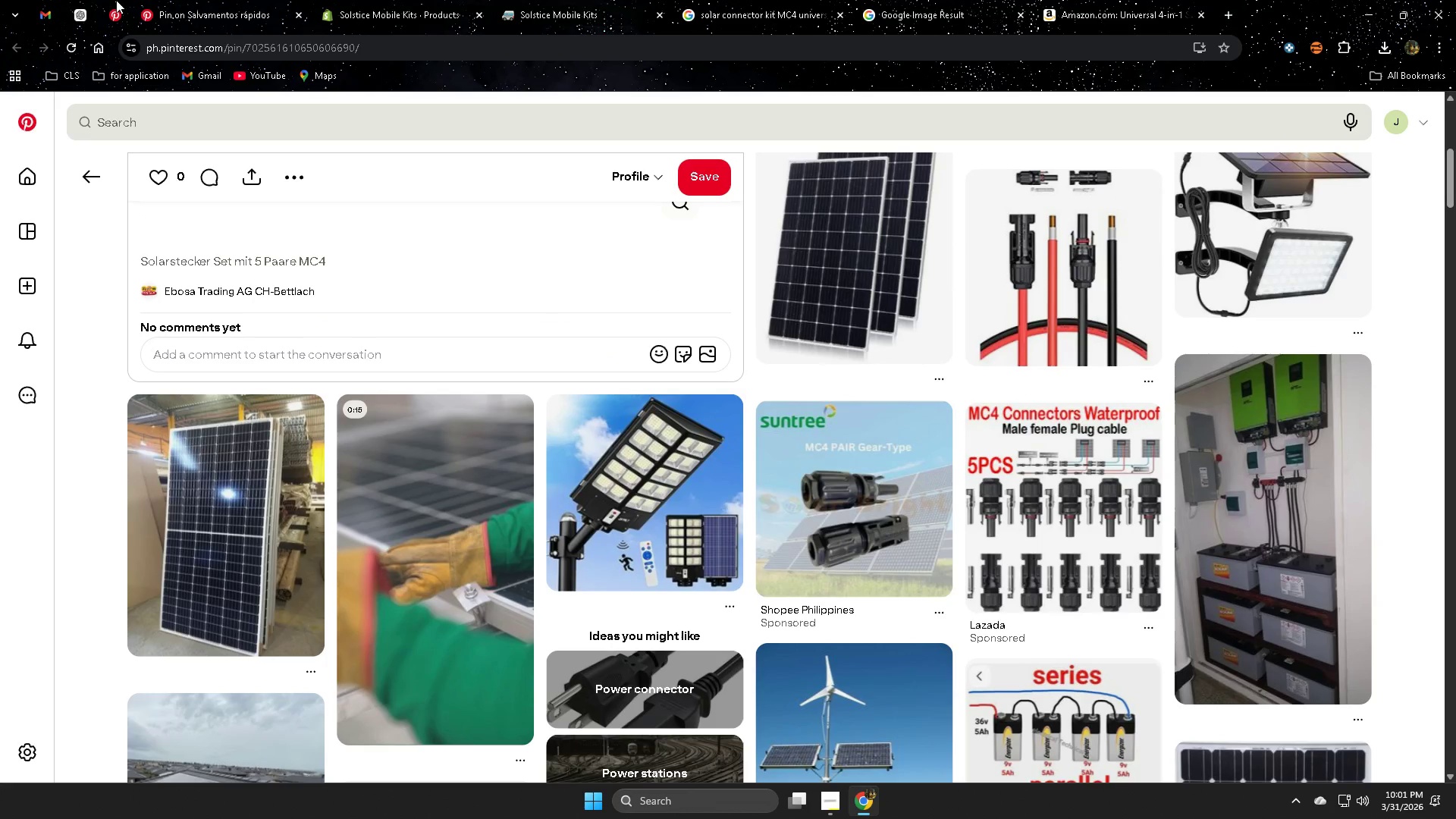 
scroll: coordinate [723, 337], scroll_direction: up, amount: 11.0
 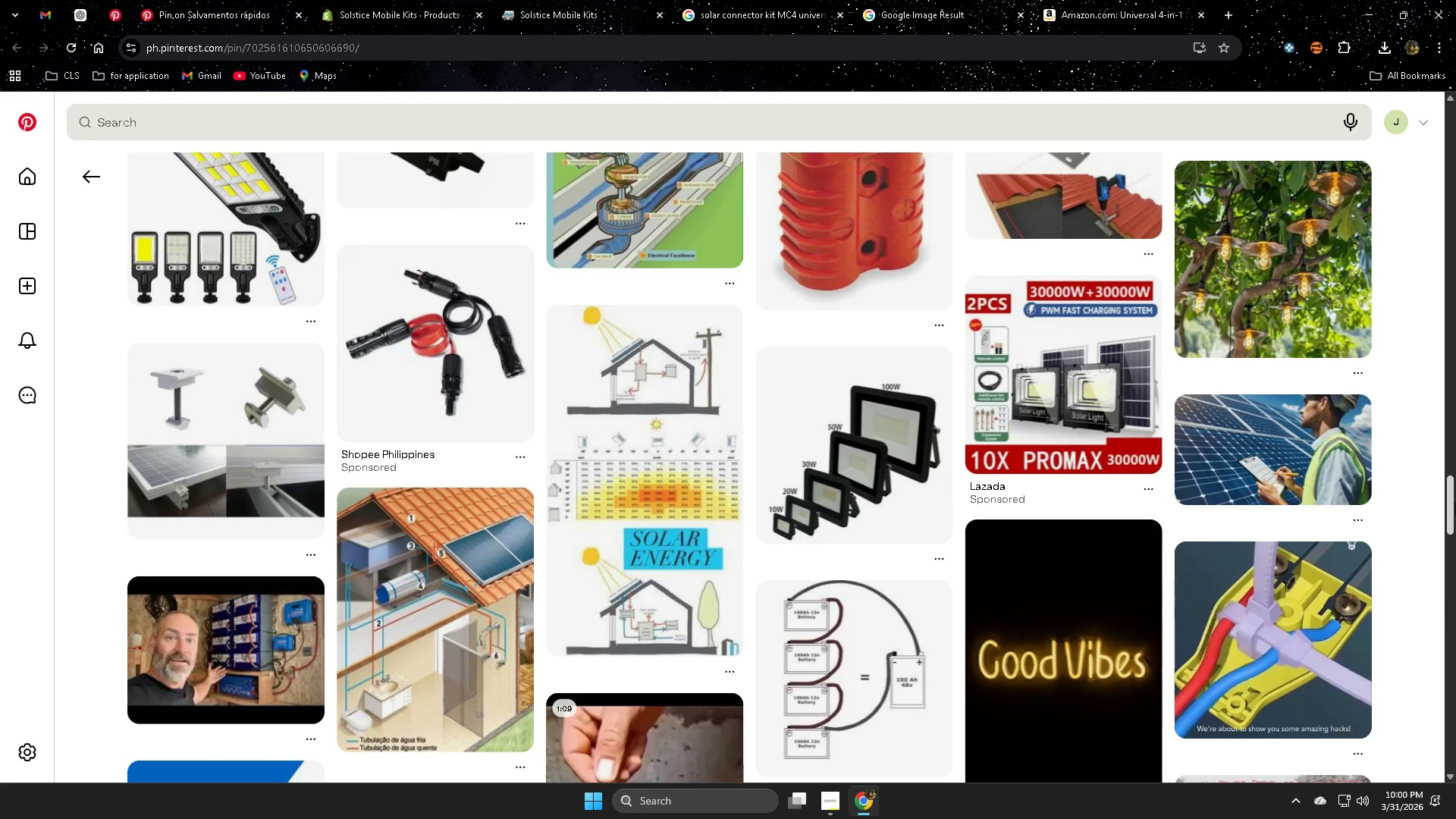 
left_click([116, 11])
 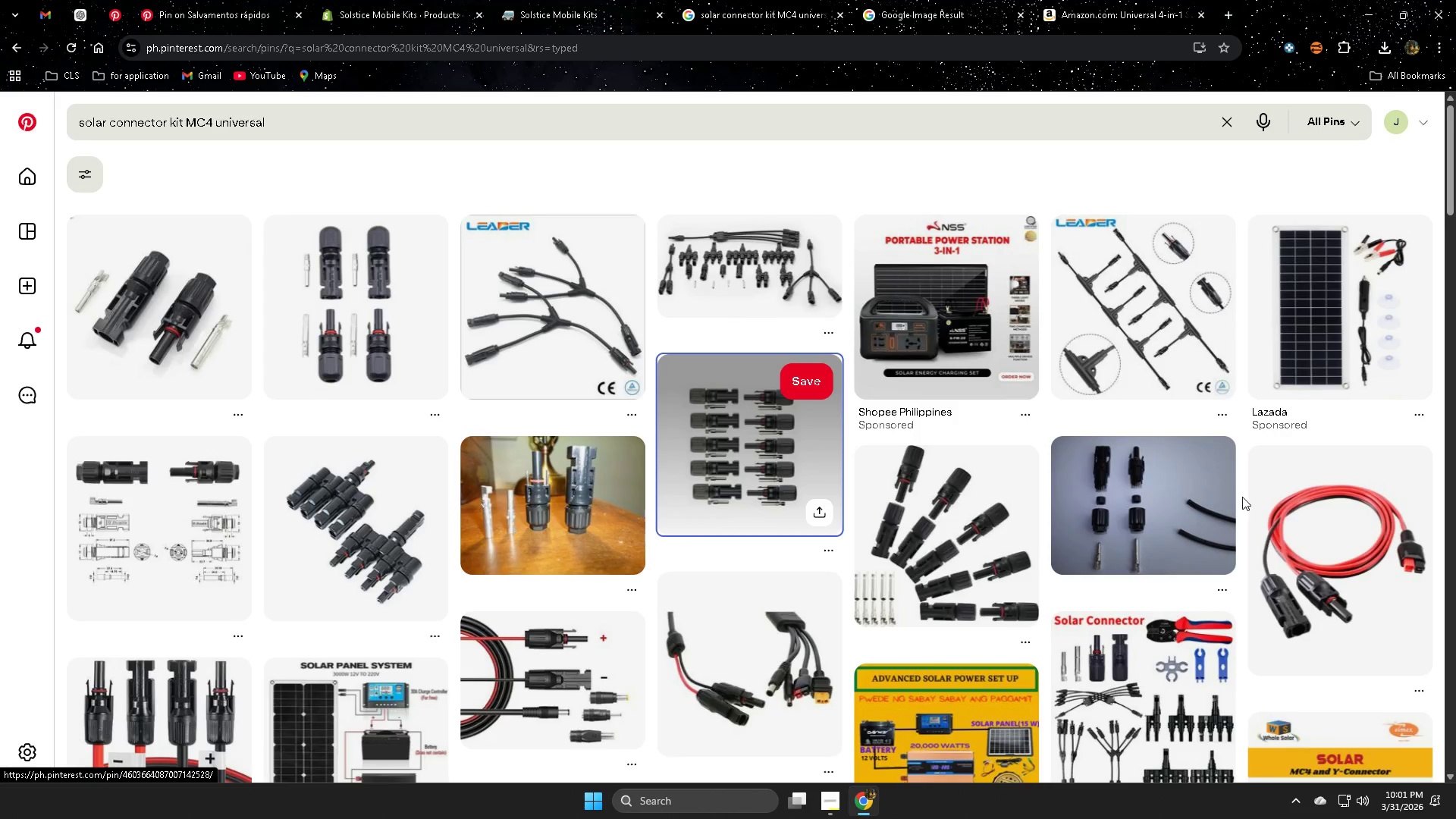 
middle_click([934, 378])
 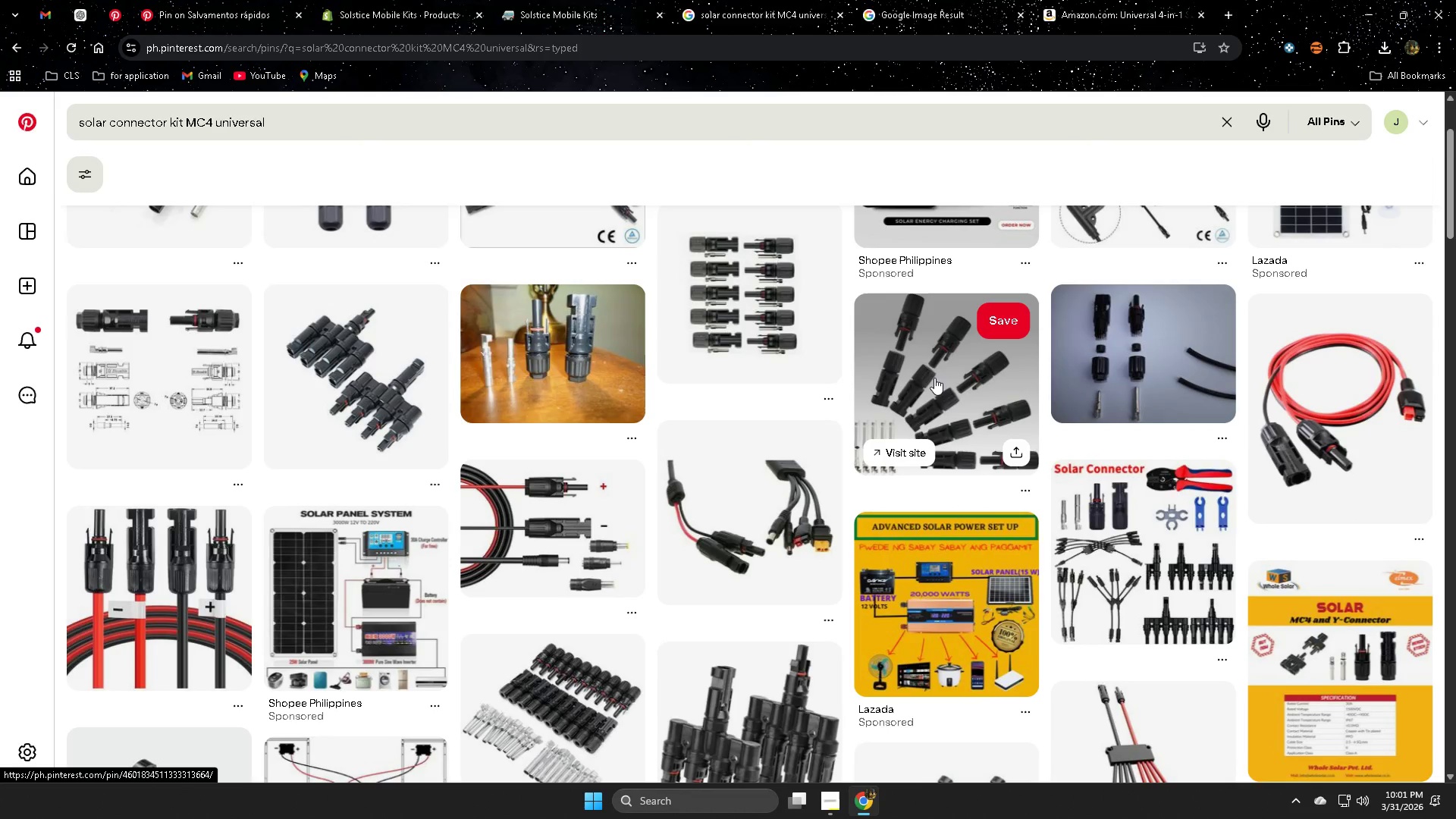 
mouse_move([1229, 492])
 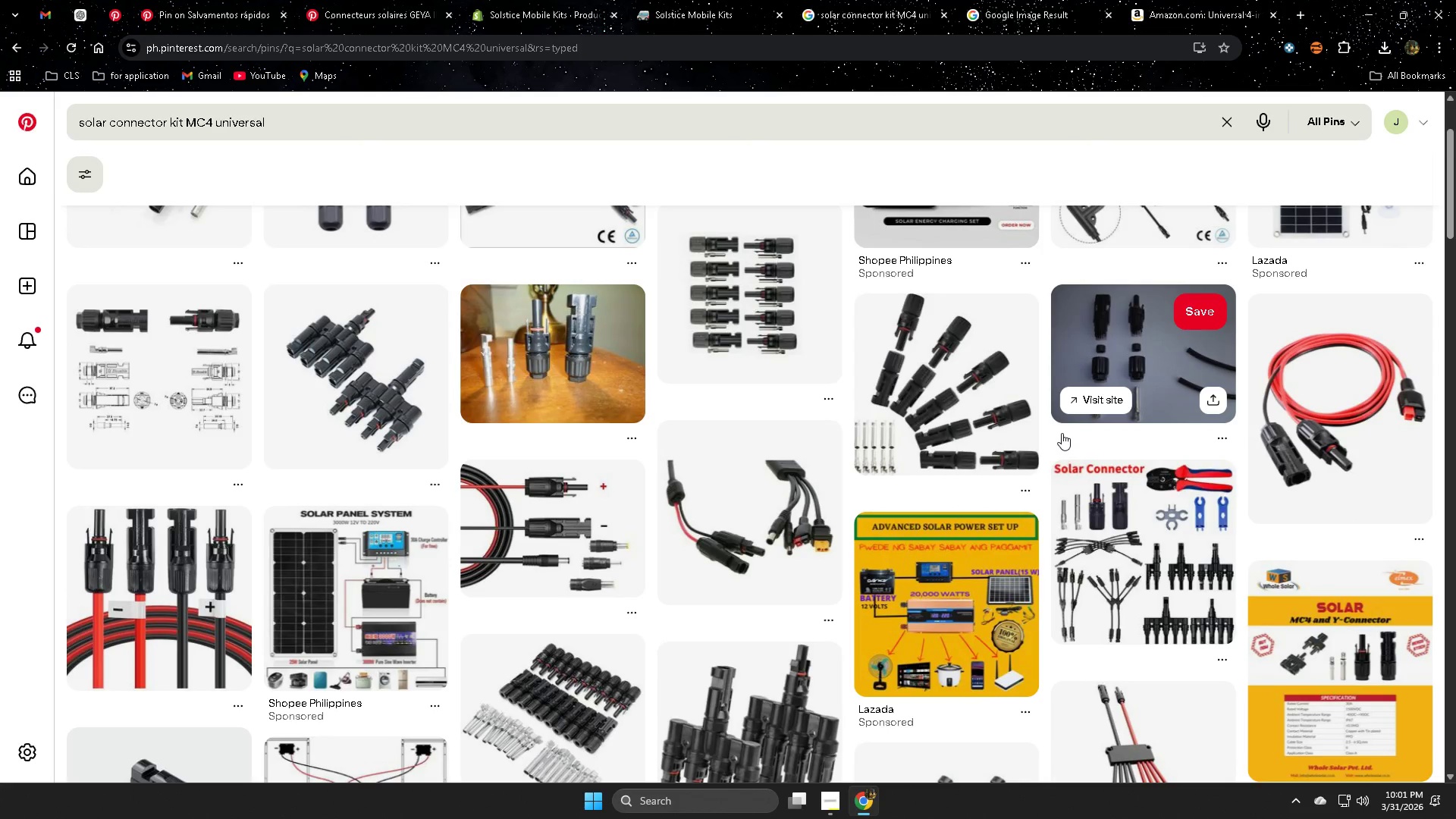 
scroll: coordinate [1356, 582], scroll_direction: down, amount: 15.0
 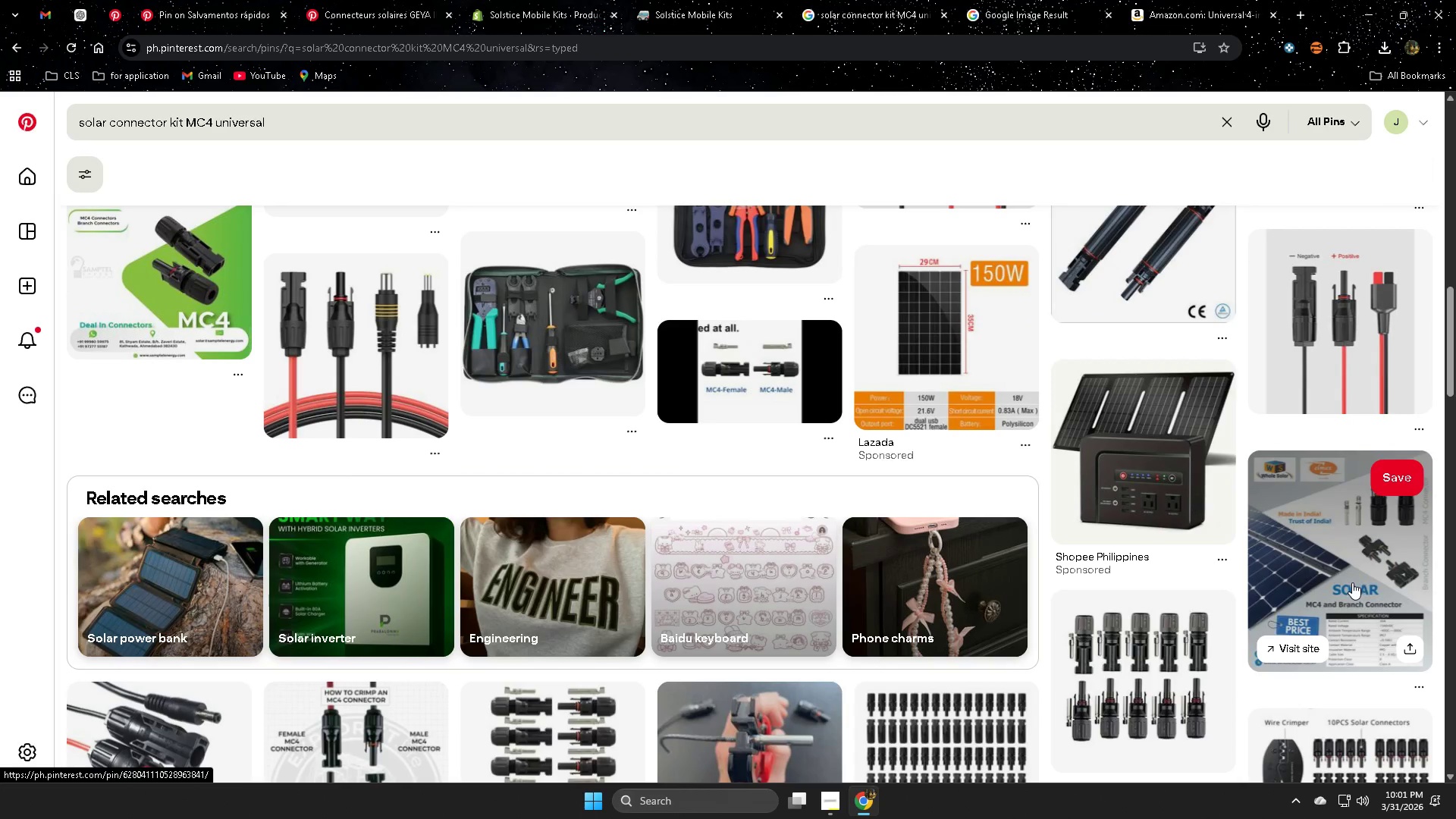 
scroll: coordinate [1320, 576], scroll_direction: down, amount: 4.0
 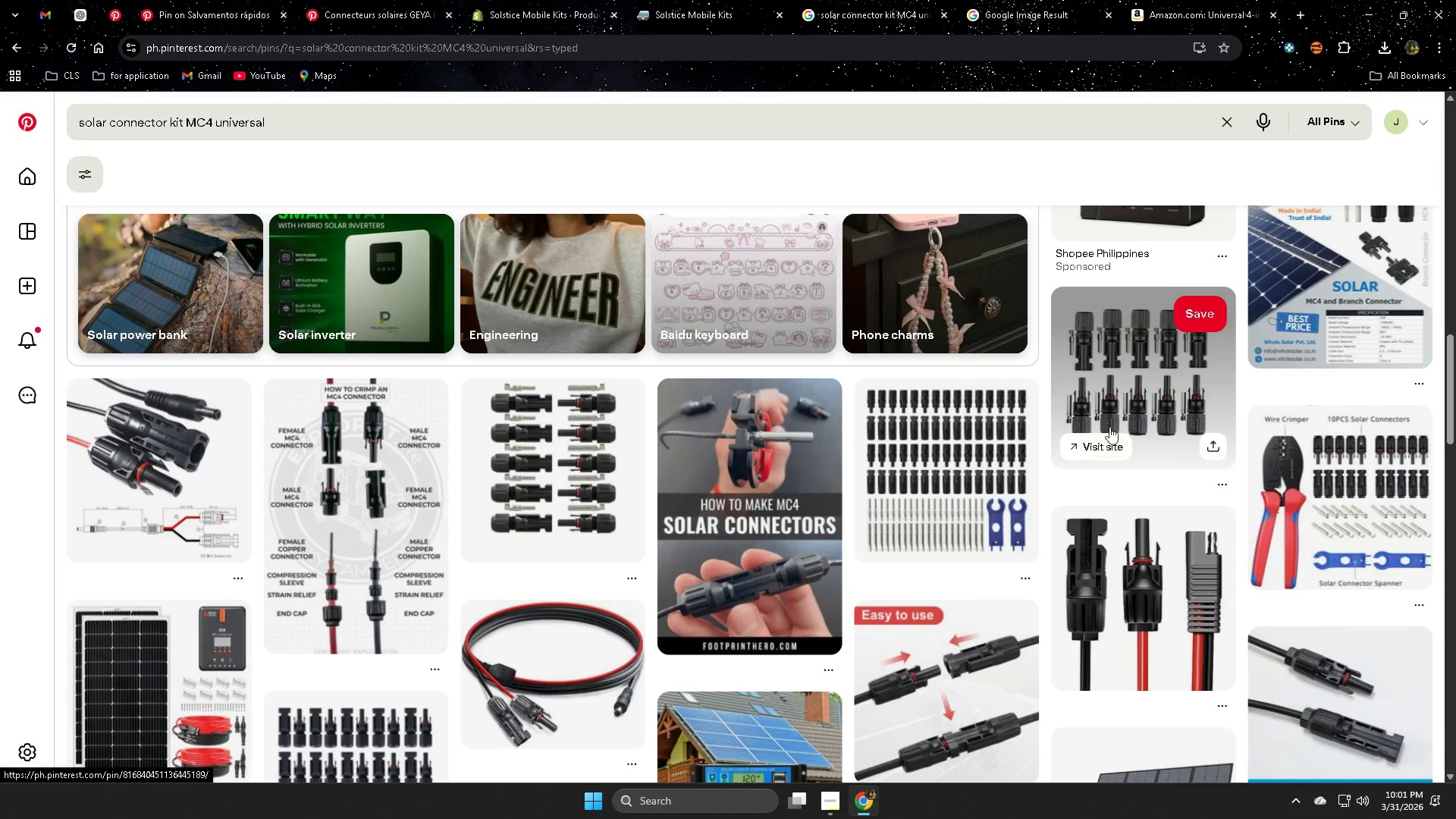 
mouse_move([1312, 573])
 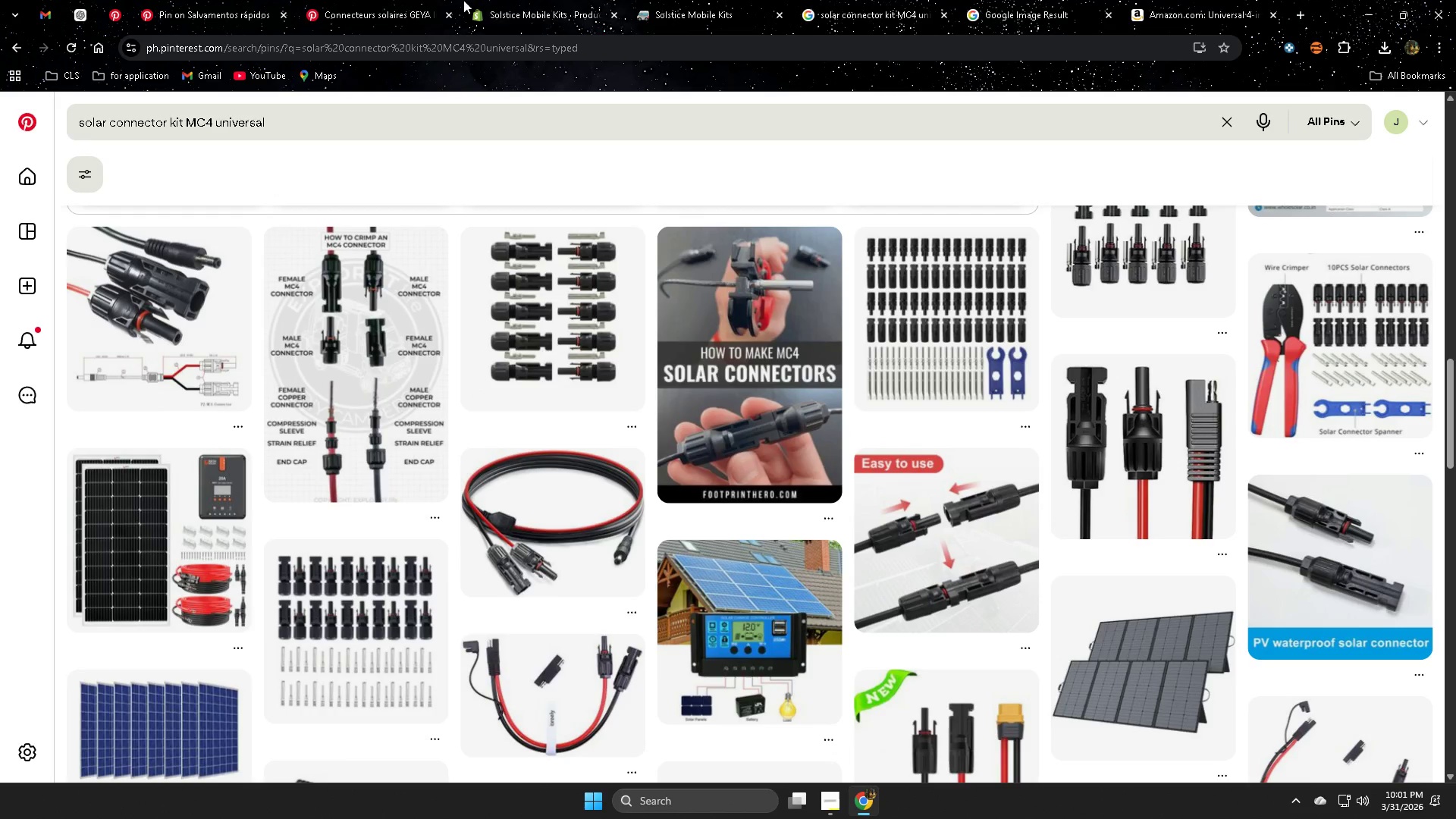 
scroll: coordinate [1209, 488], scroll_direction: down, amount: 2.0
 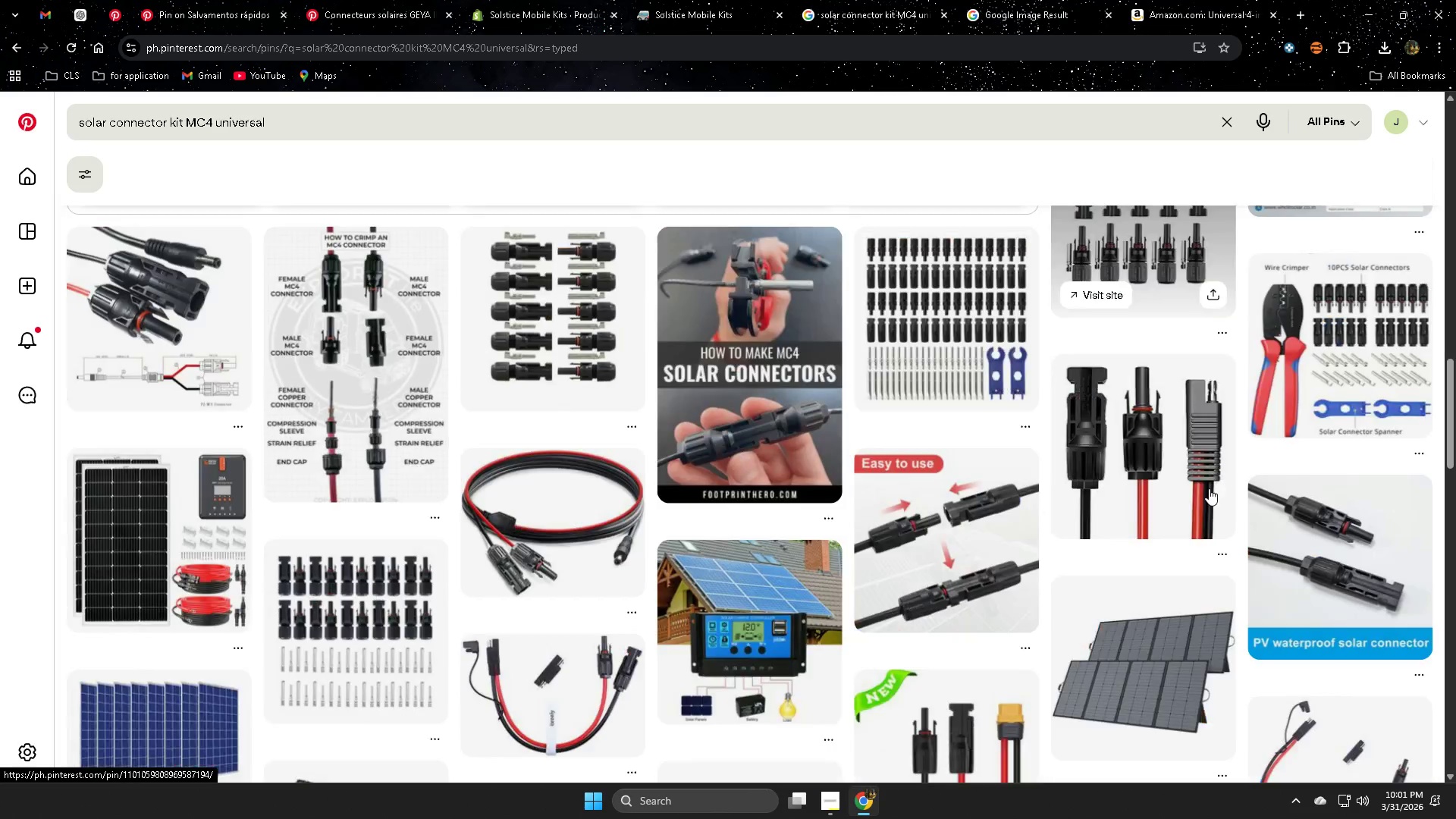 
left_click([287, 0])
 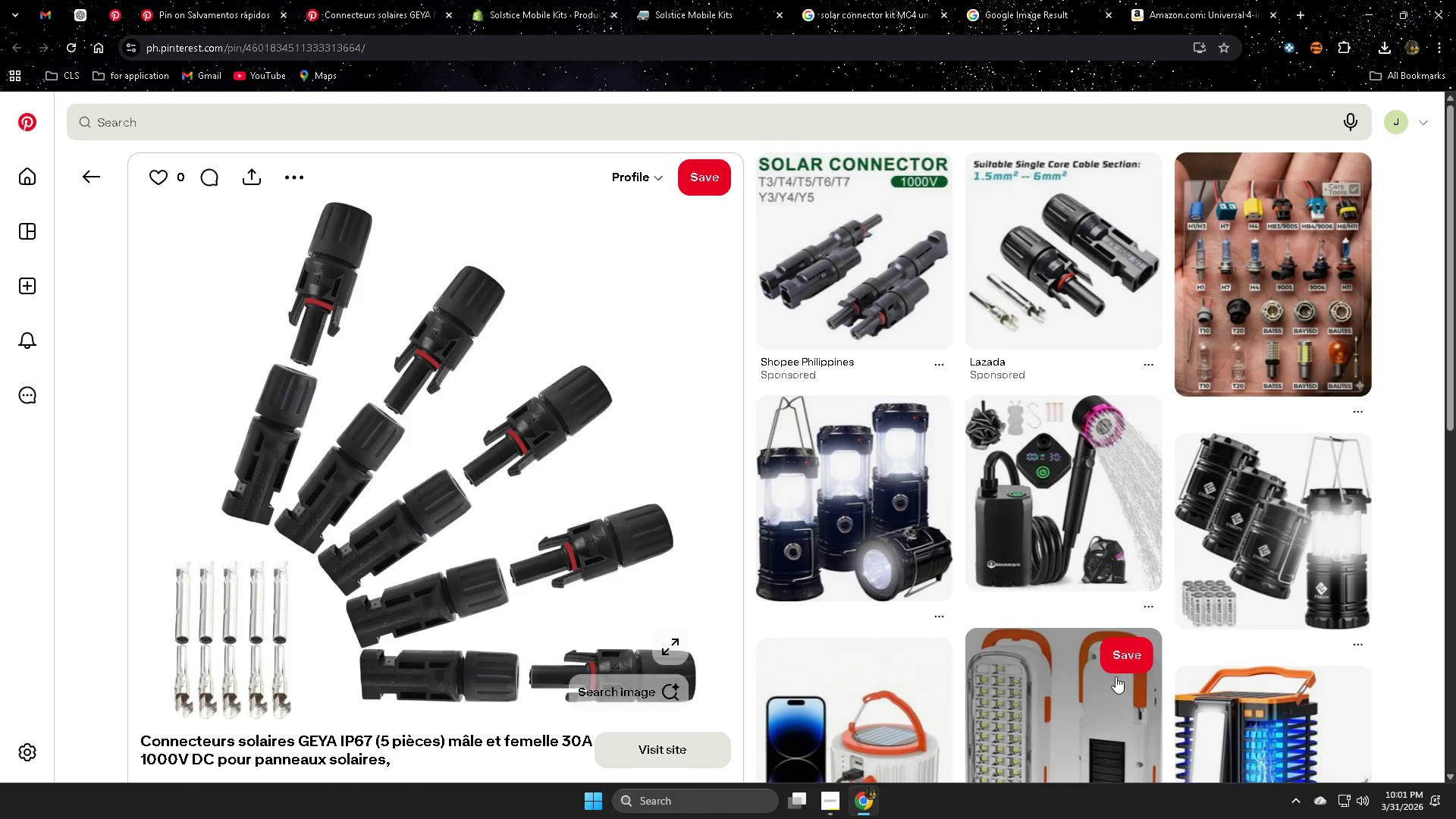 
scroll: coordinate [635, 562], scroll_direction: down, amount: 1.0
 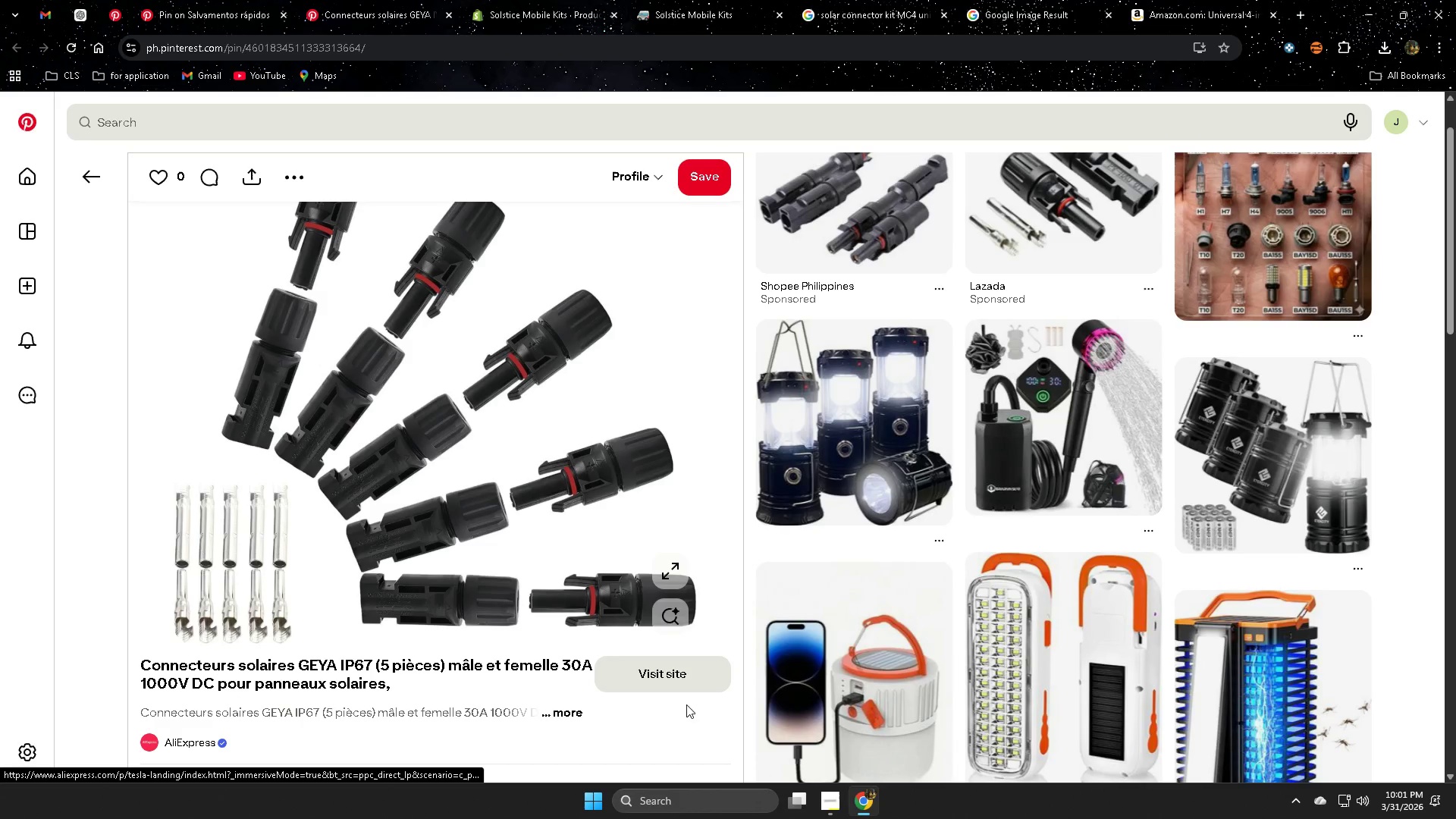 
scroll: coordinate [431, 457], scroll_direction: up, amount: 1.0
 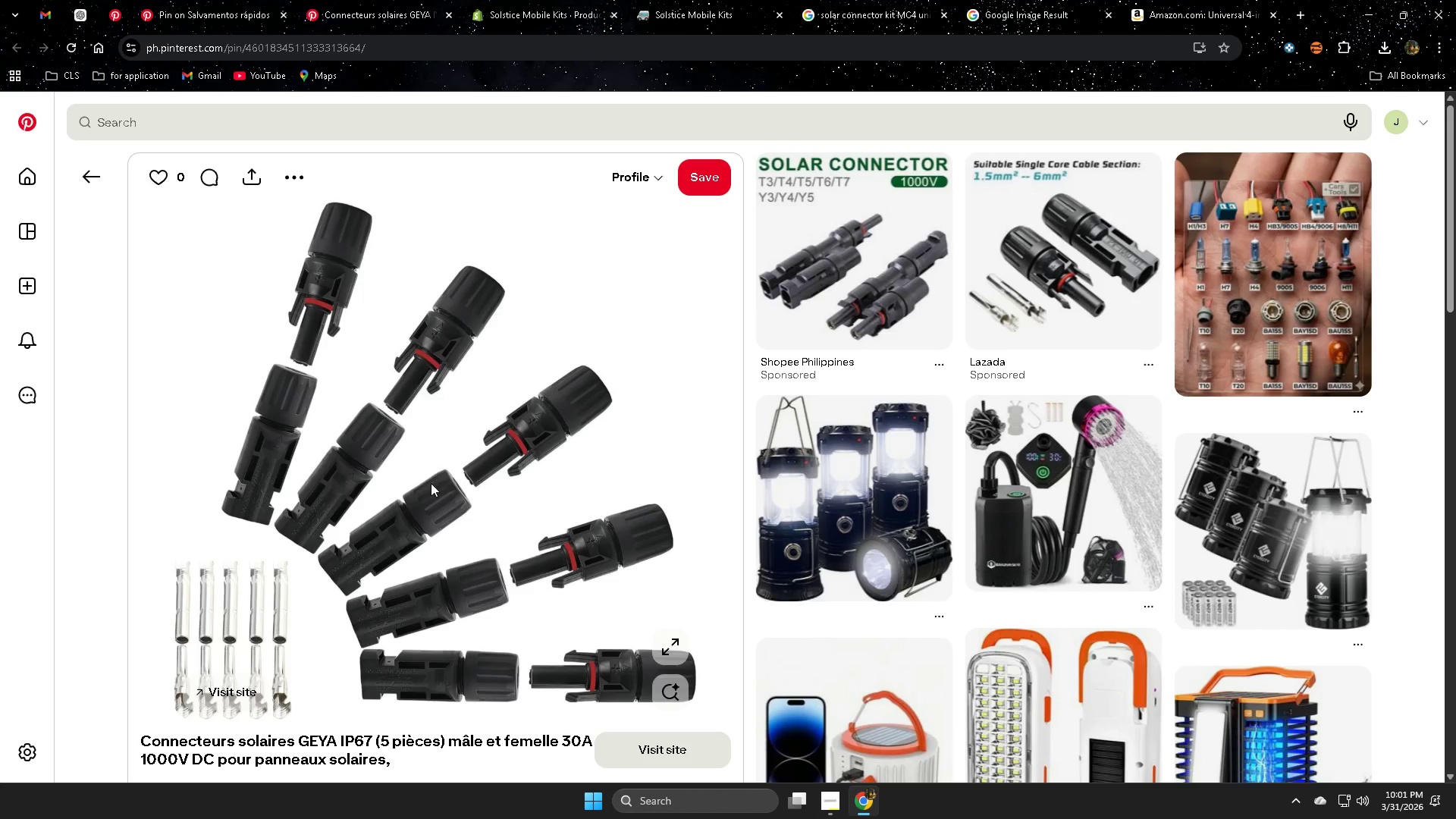 
double_click([549, 0])
 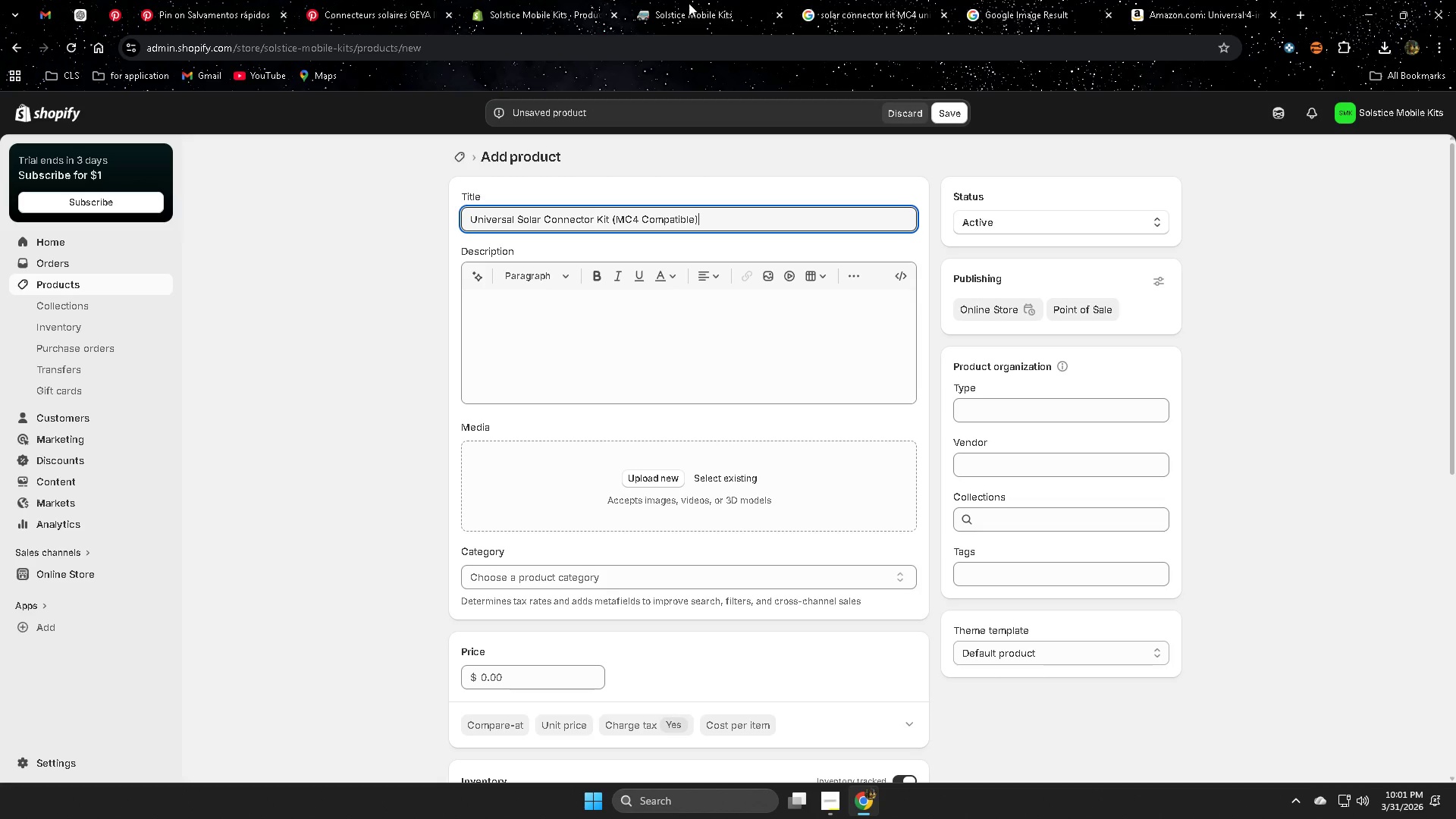 
left_click([722, 3])
 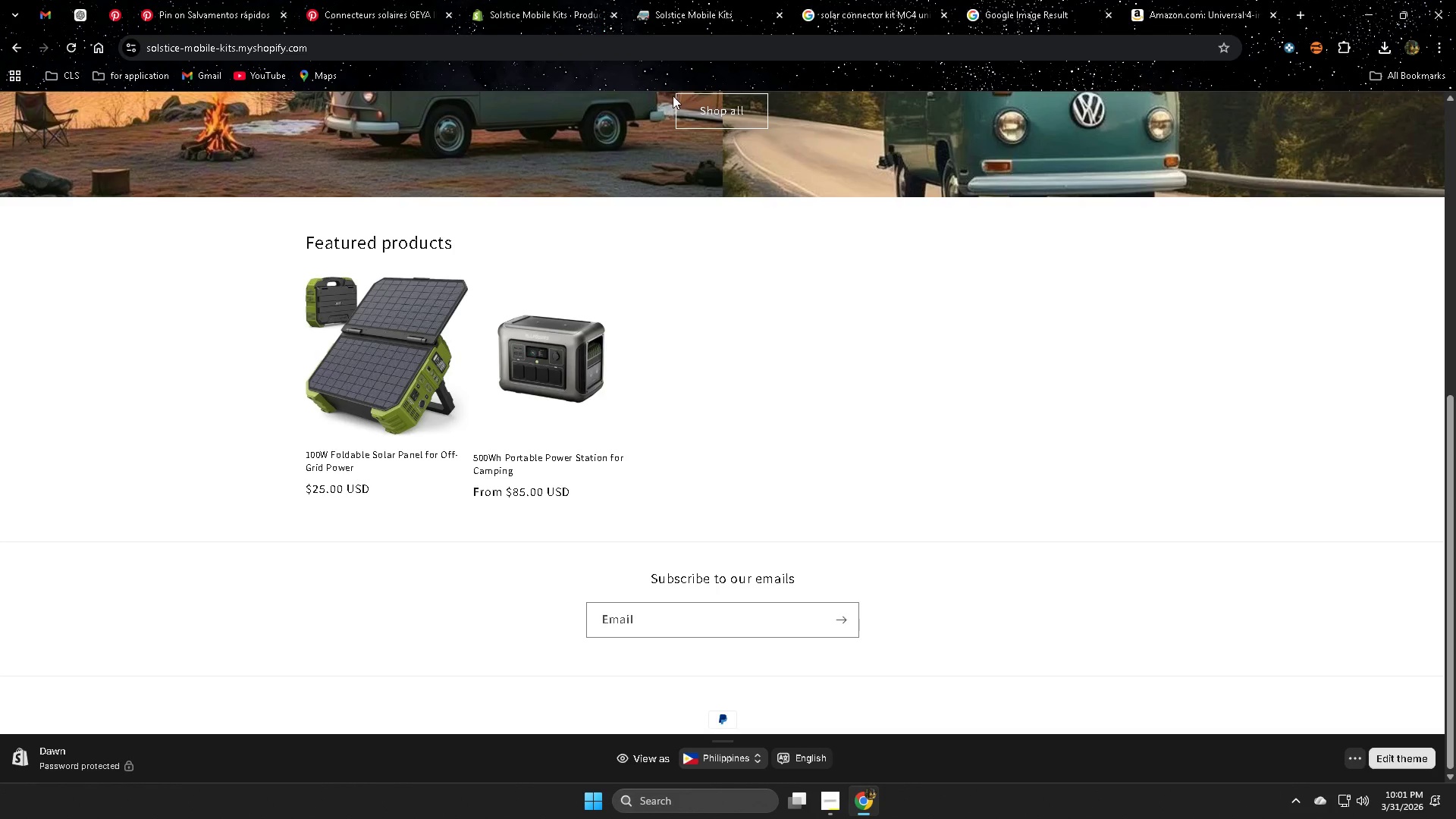 
scroll: coordinate [429, 502], scroll_direction: down, amount: 6.0
 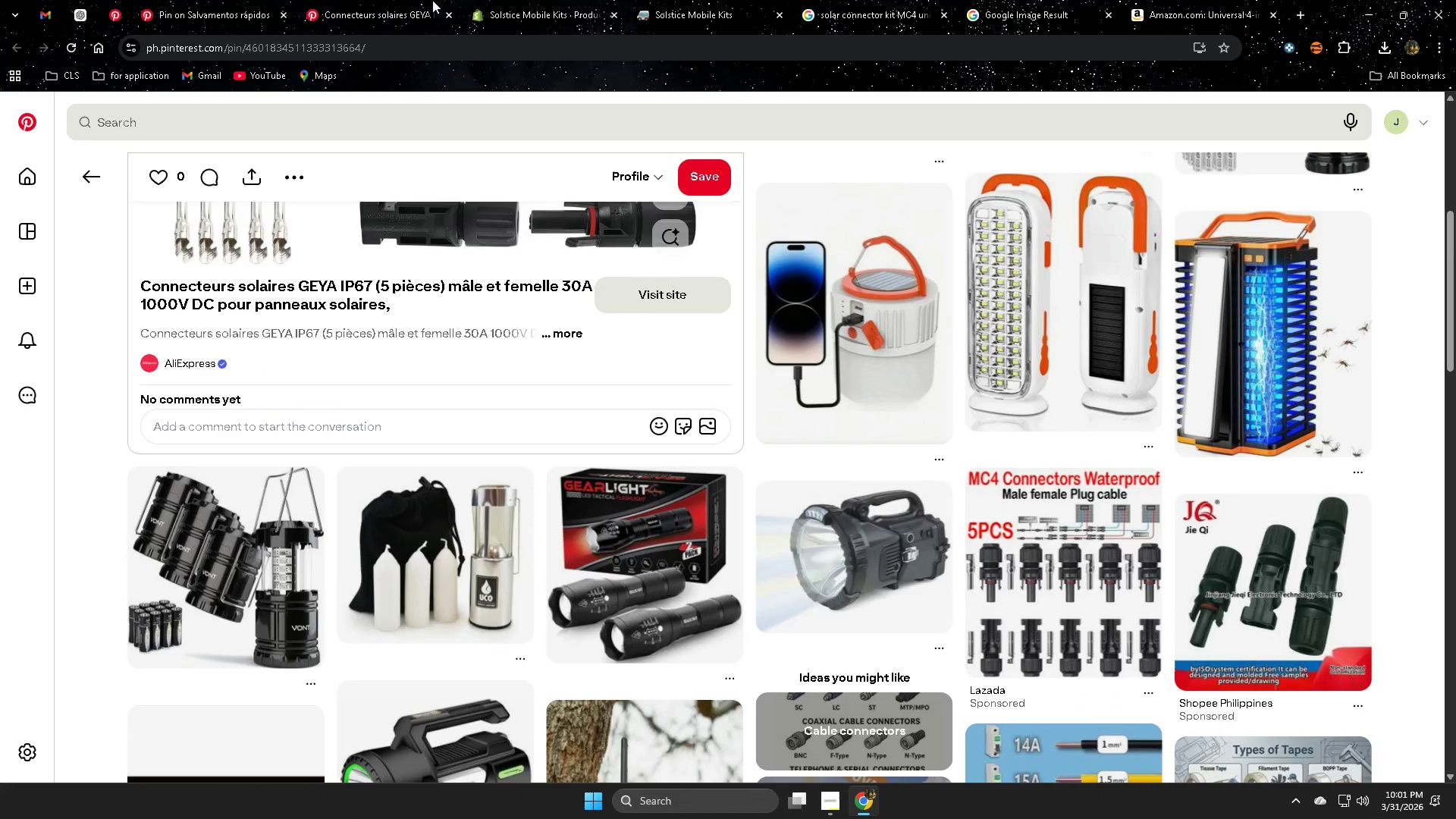 
left_click([853, 13])
 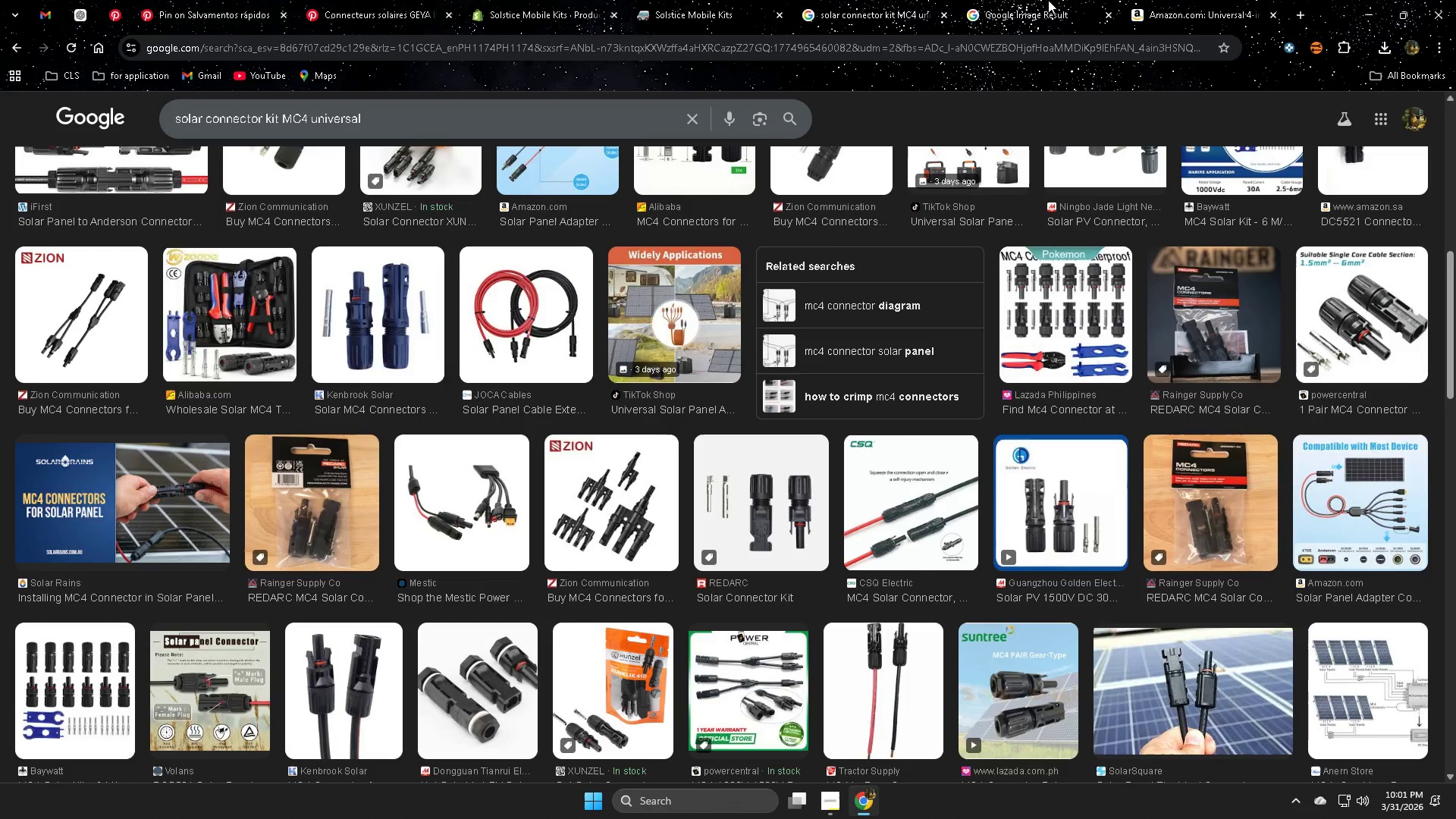 
left_click([1067, 0])
 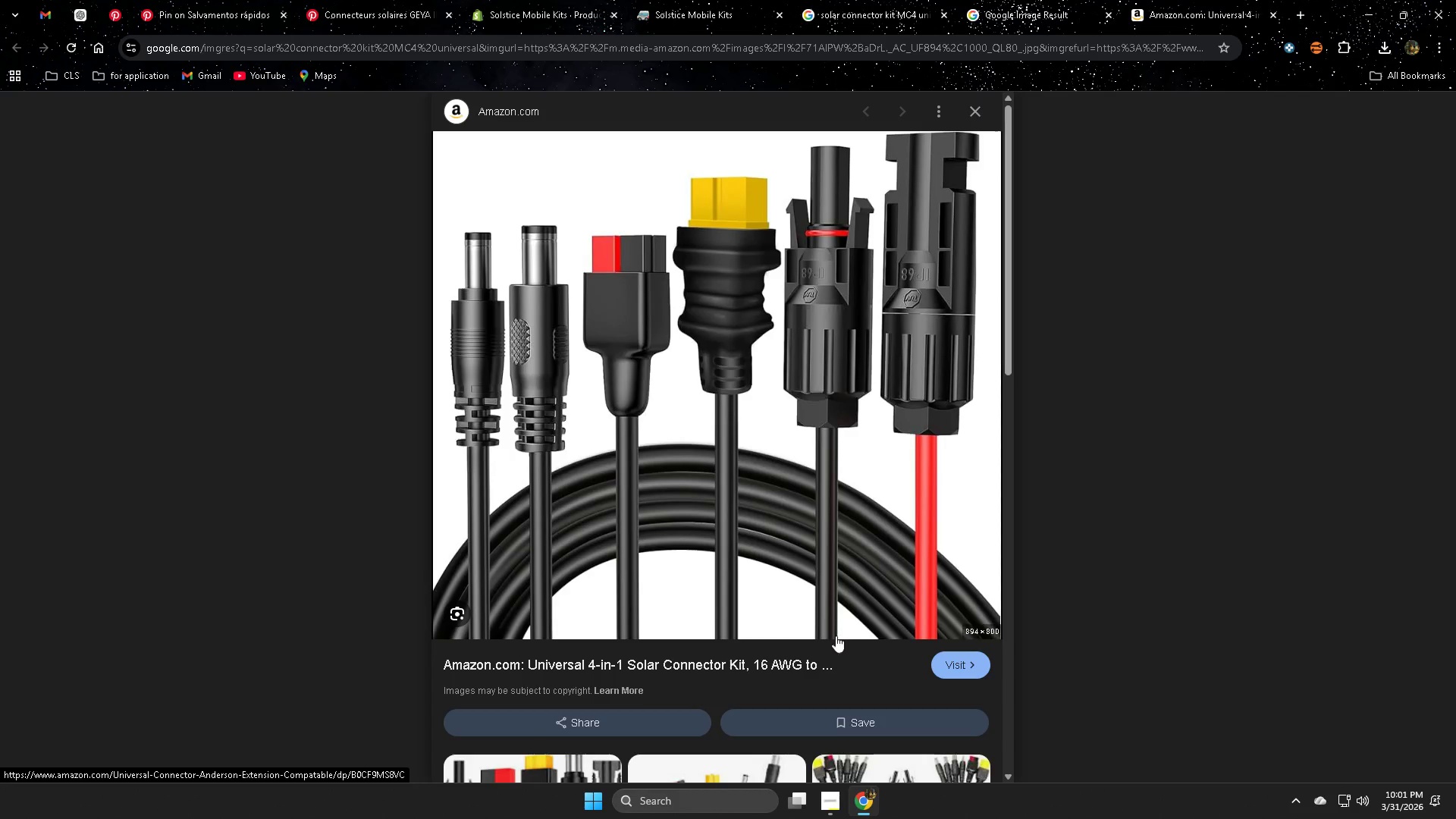 
scroll: coordinate [670, 491], scroll_direction: up, amount: 2.0
 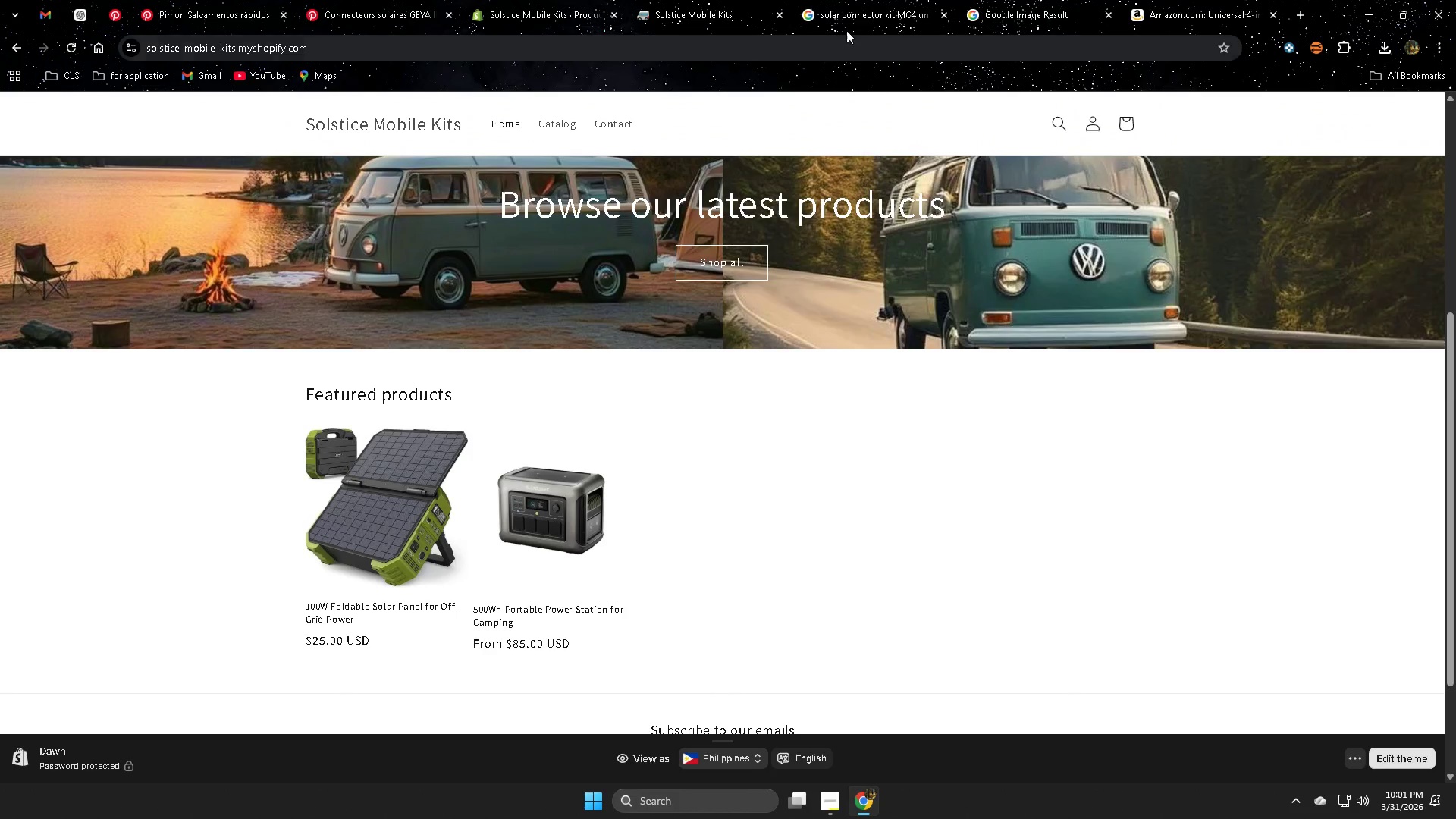 
scroll: coordinate [903, 632], scroll_direction: down, amount: 6.0
 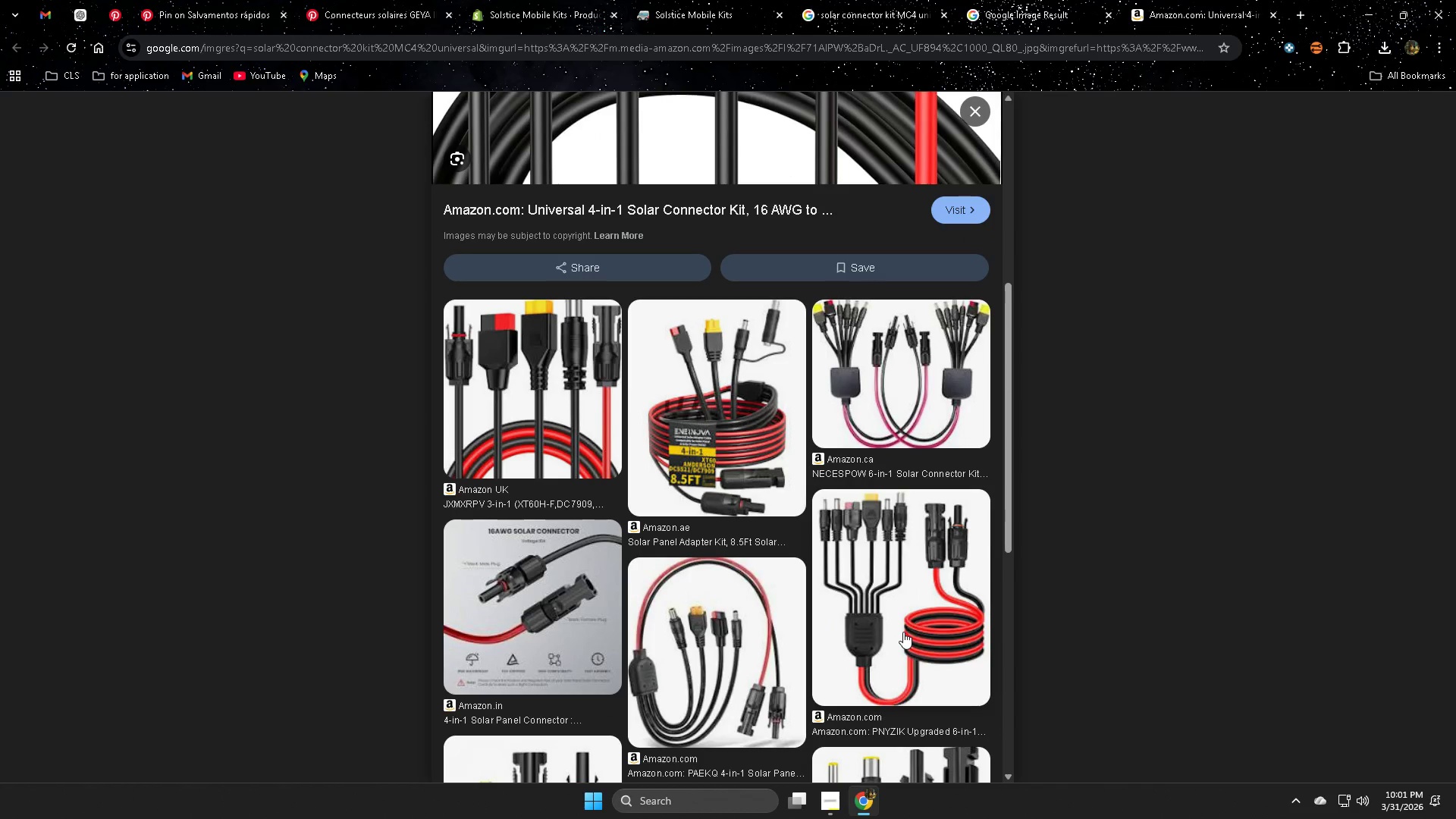 
left_click([1192, 0])
 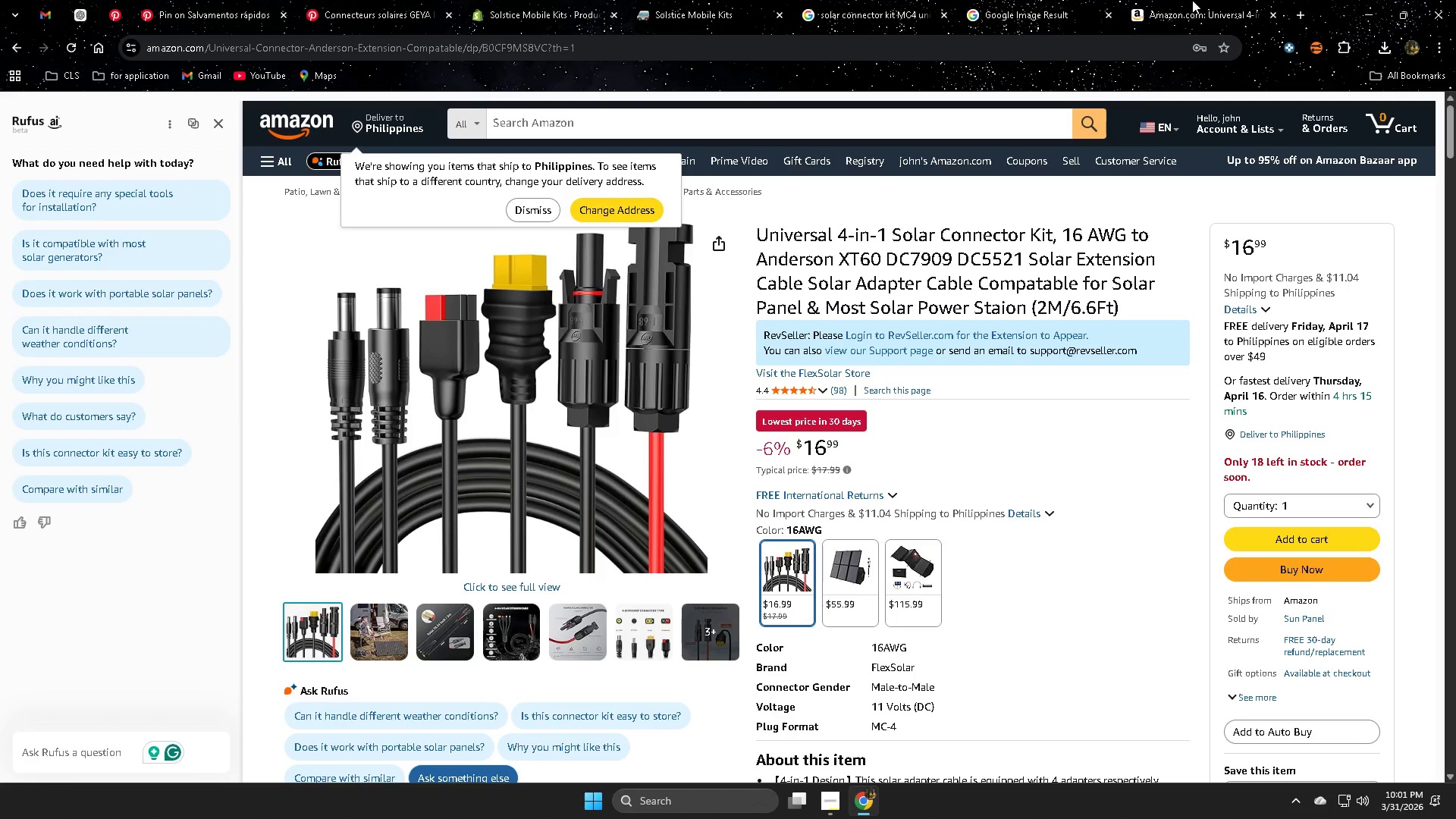 
key(Control+W)
 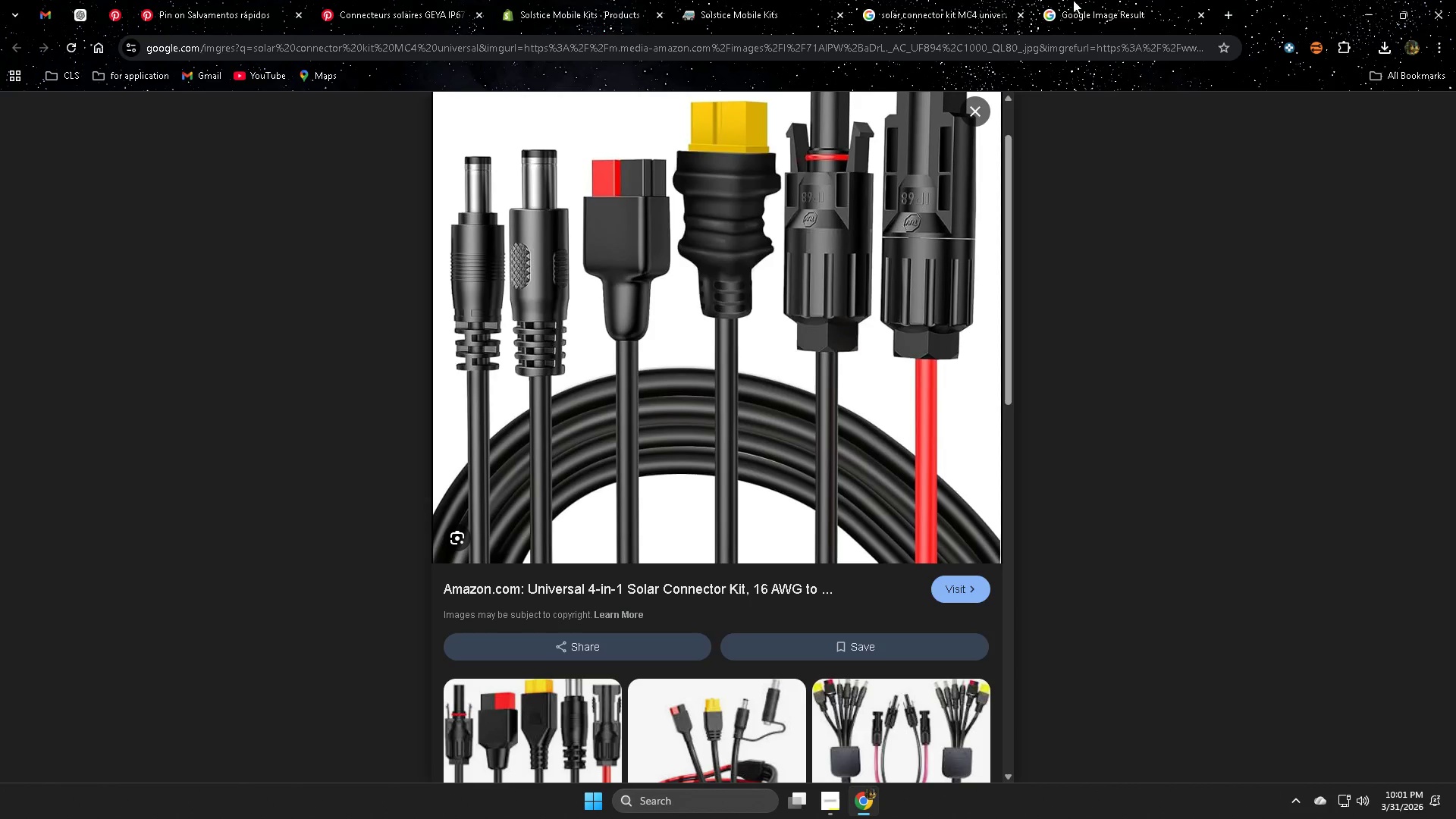 
scroll: coordinate [902, 633], scroll_direction: down, amount: 1.0
 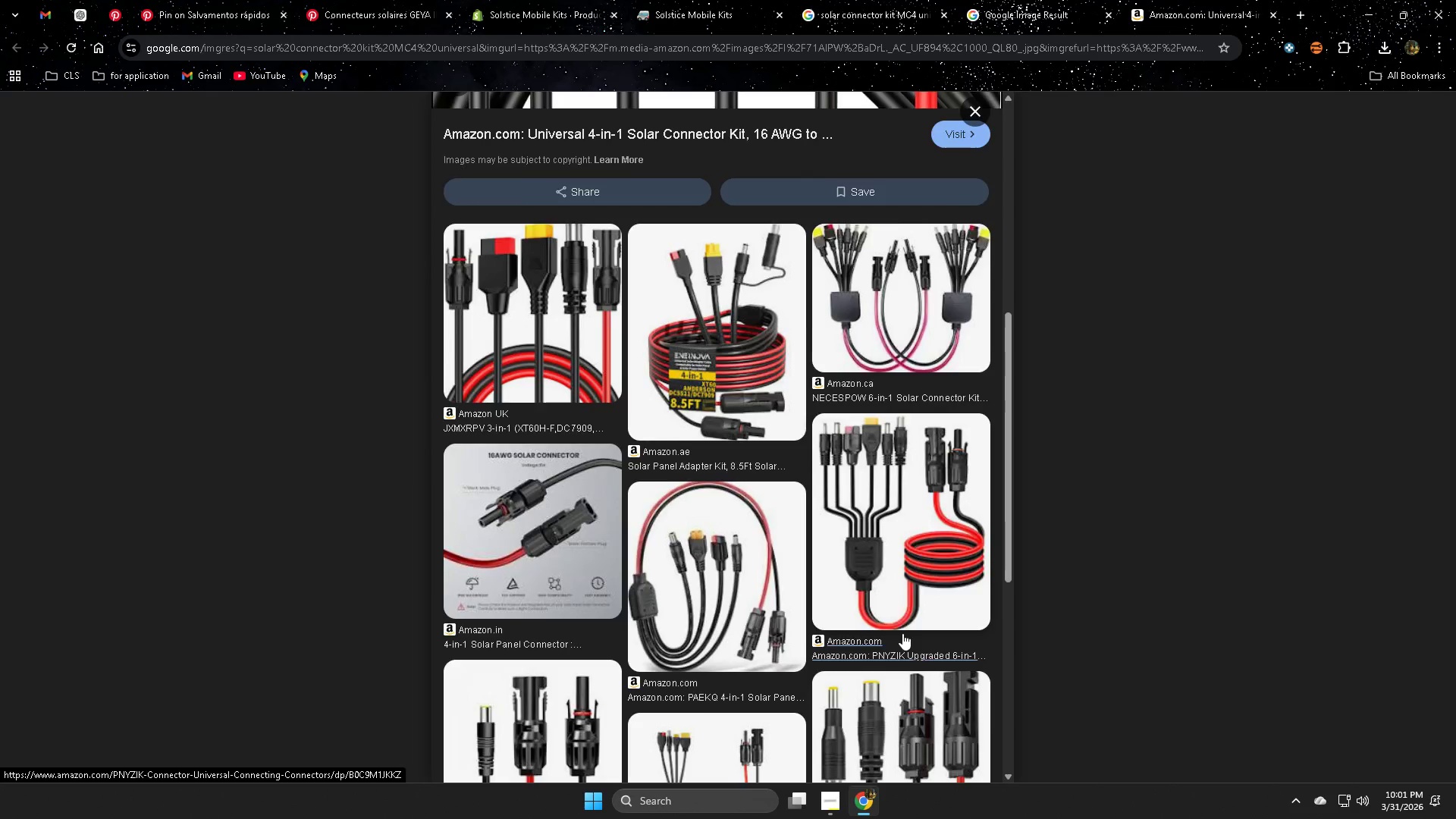 
left_click([1106, 0])
 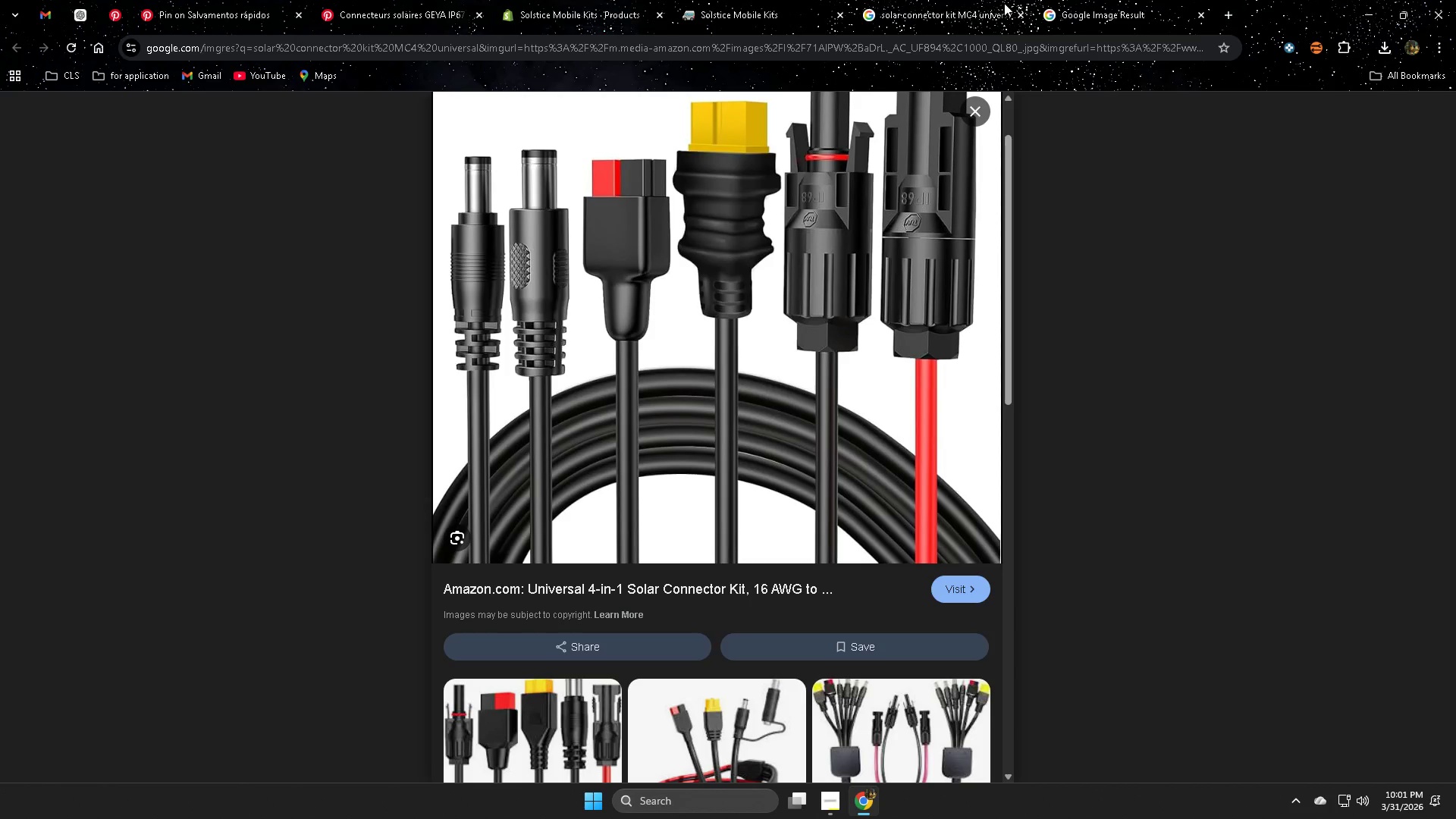 
key(Control+ControlLeft)
 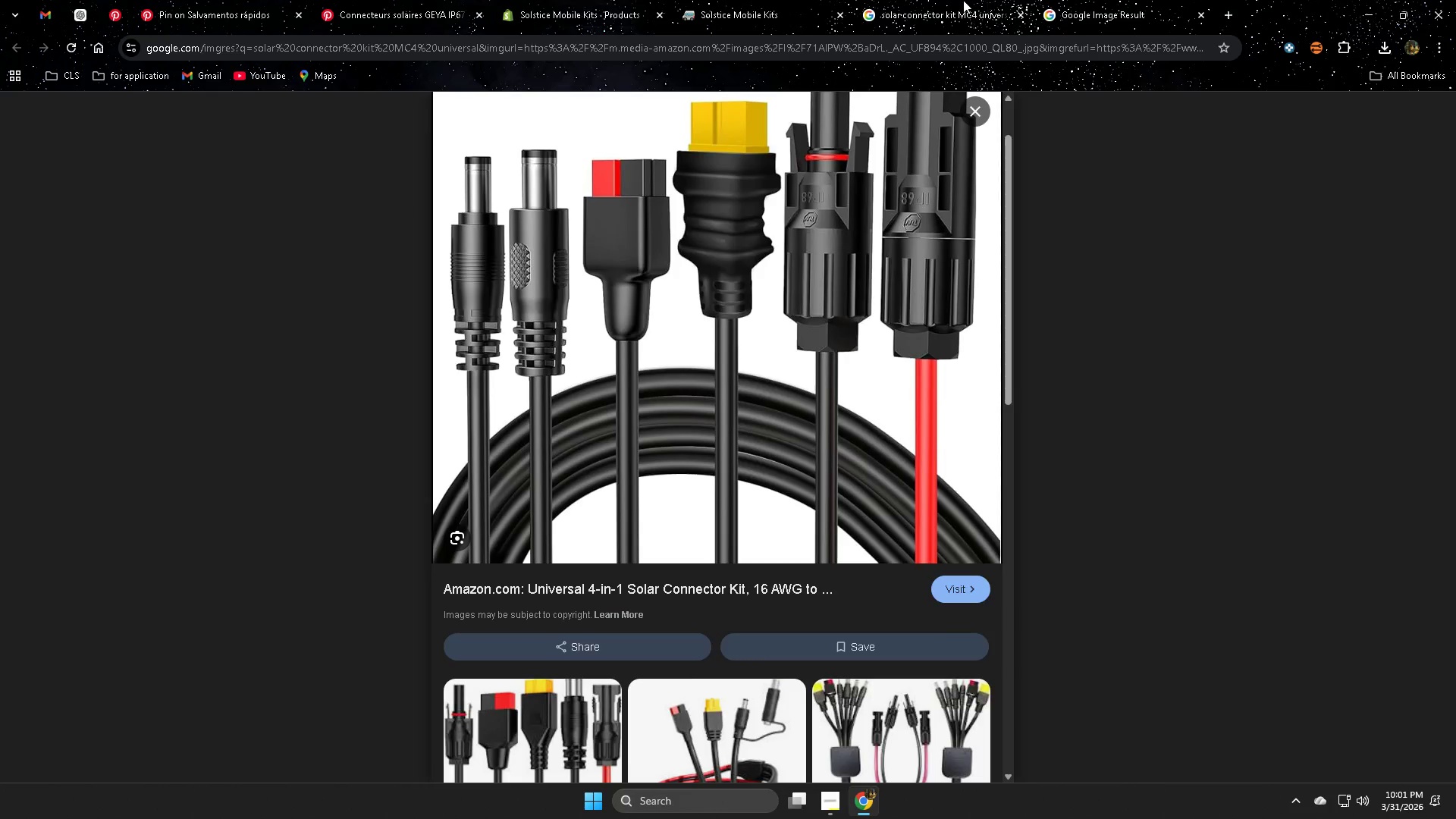 
key(Control+W)
 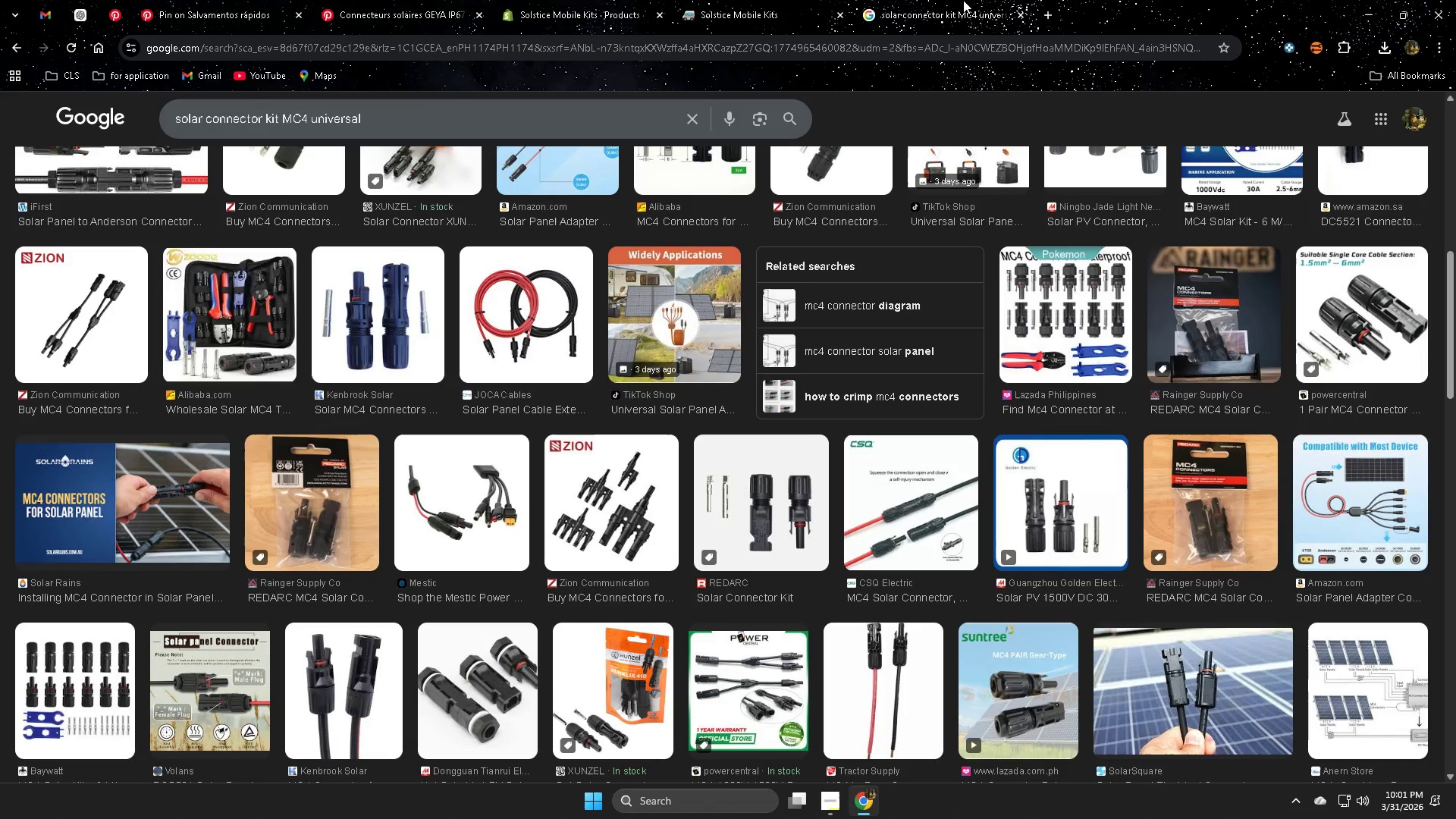 
scroll: coordinate [902, 633], scroll_direction: up, amount: 6.0
 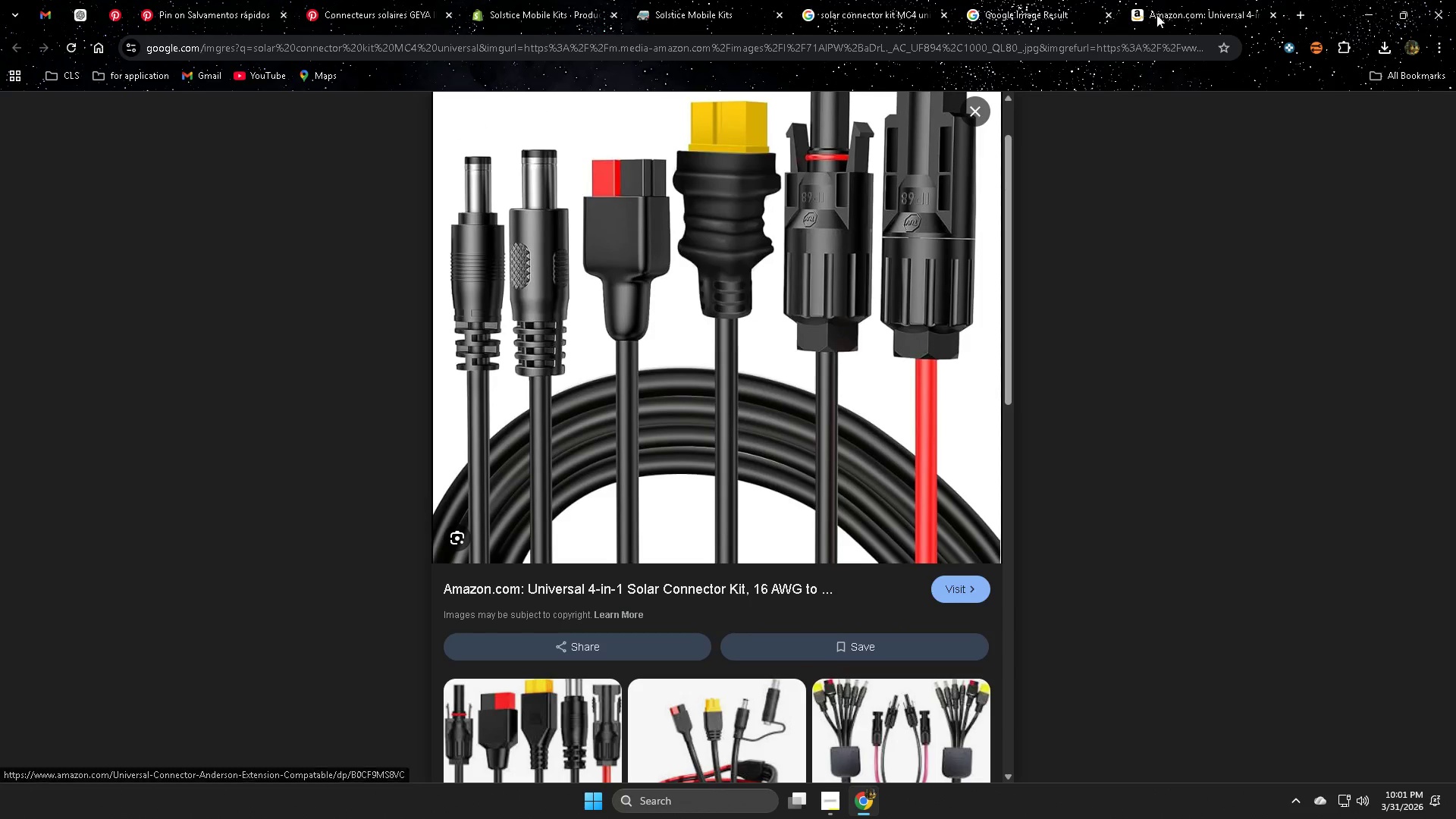 
left_click([963, 0])
 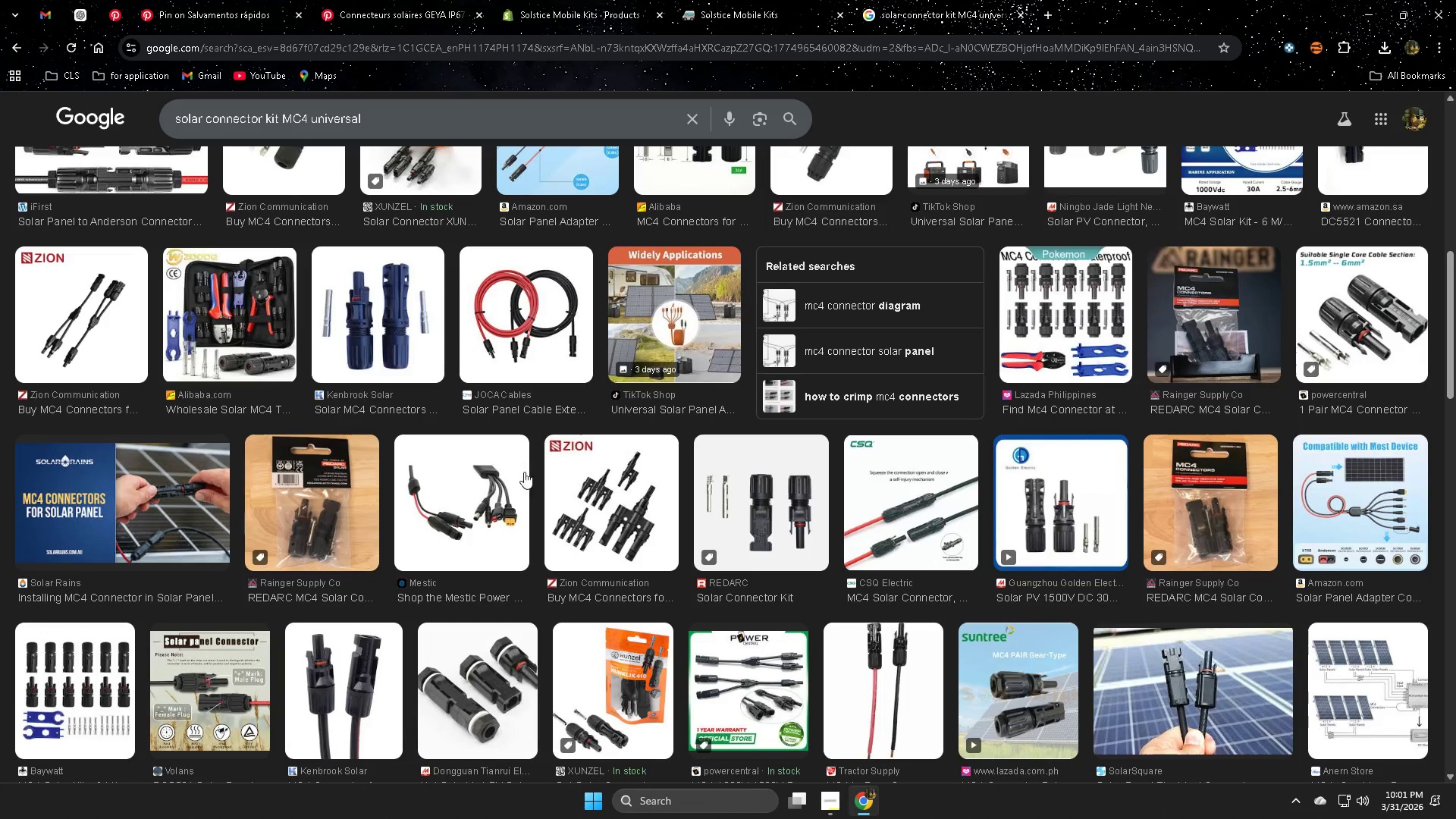 
left_click([344, 0])
 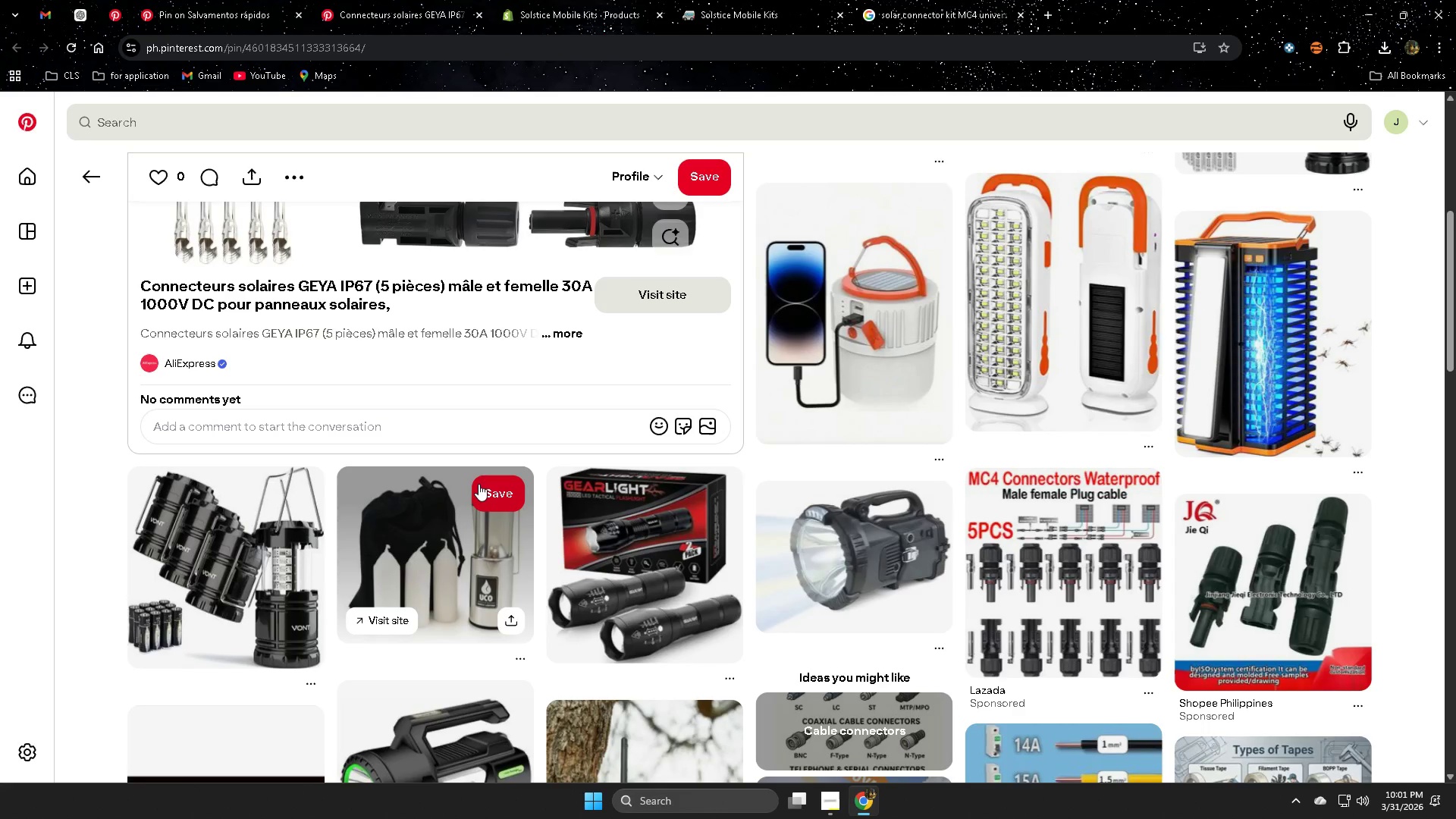 
scroll: coordinate [1083, 413], scroll_direction: up, amount: 7.0
 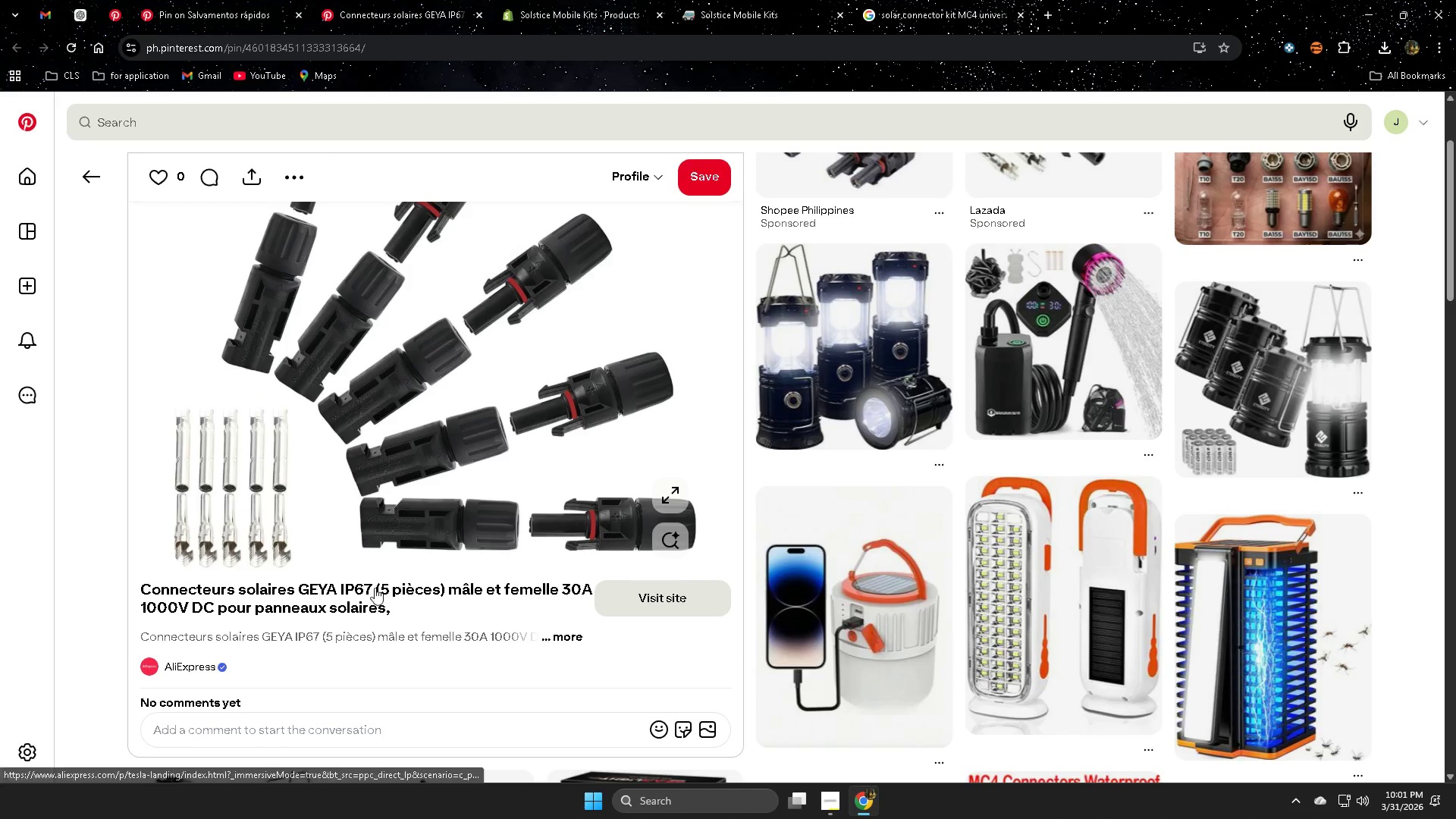 
scroll: coordinate [577, 601], scroll_direction: down, amount: 1.0
 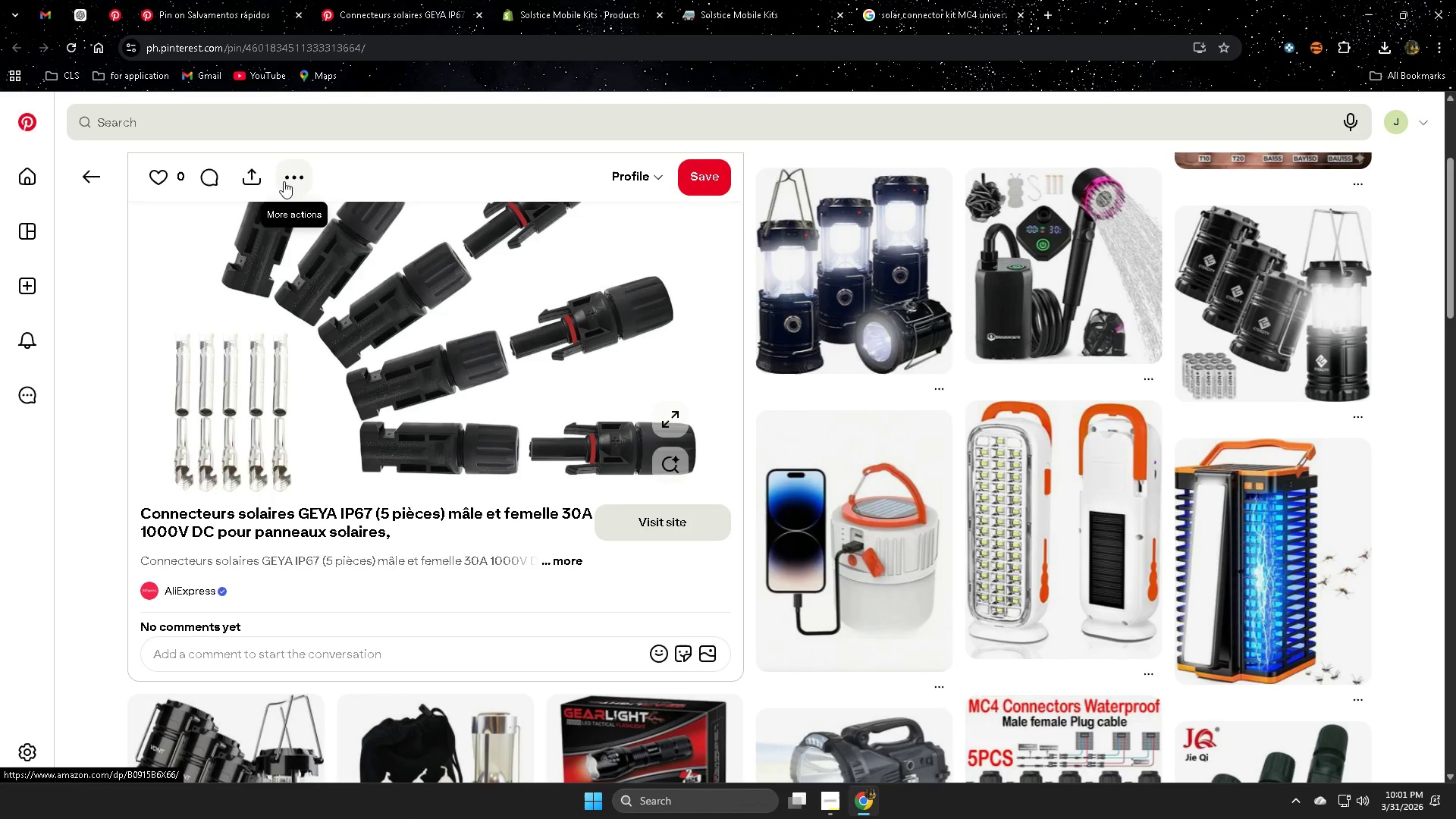 
left_click([174, 0])
 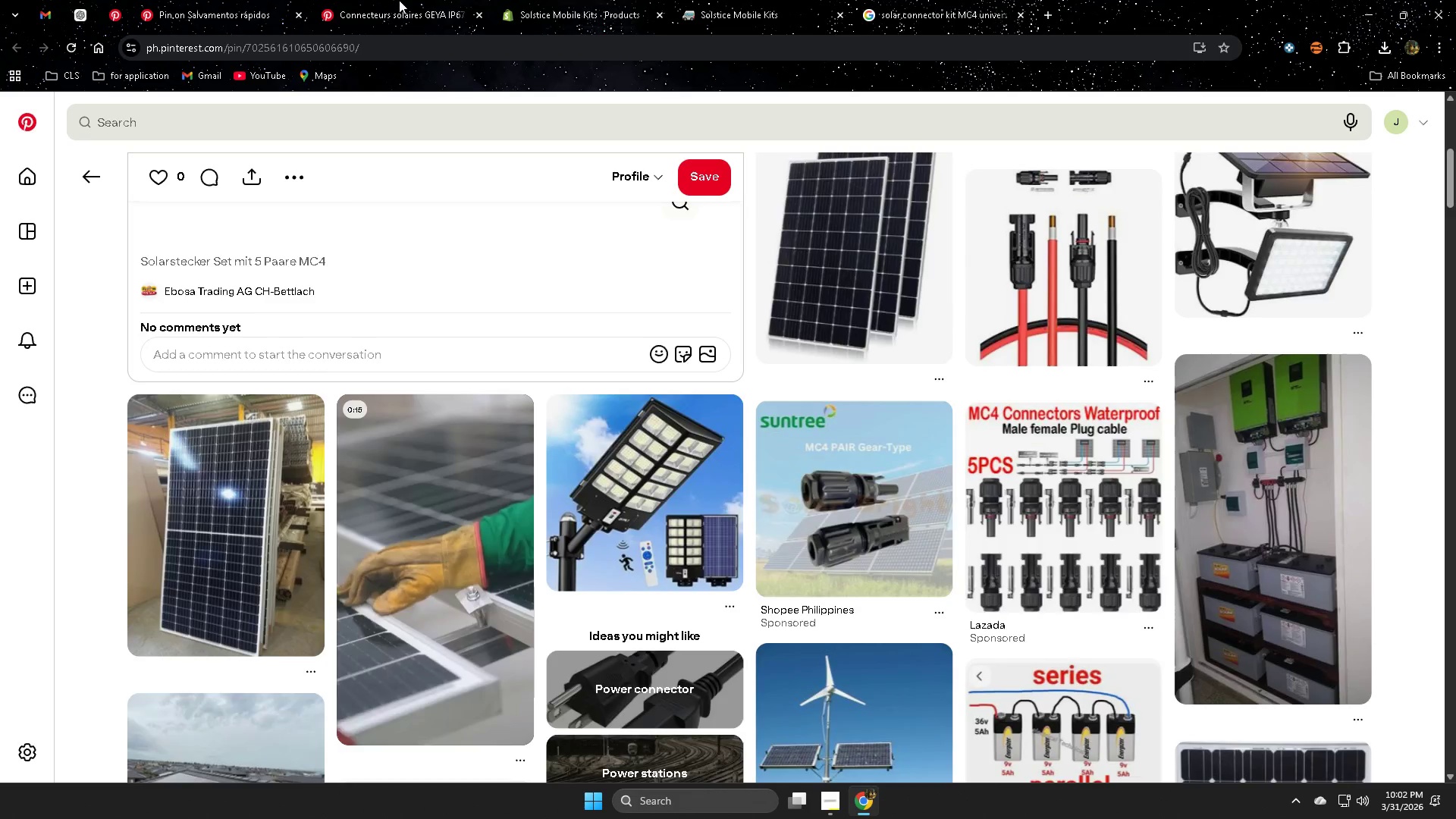 
double_click([226, 0])
 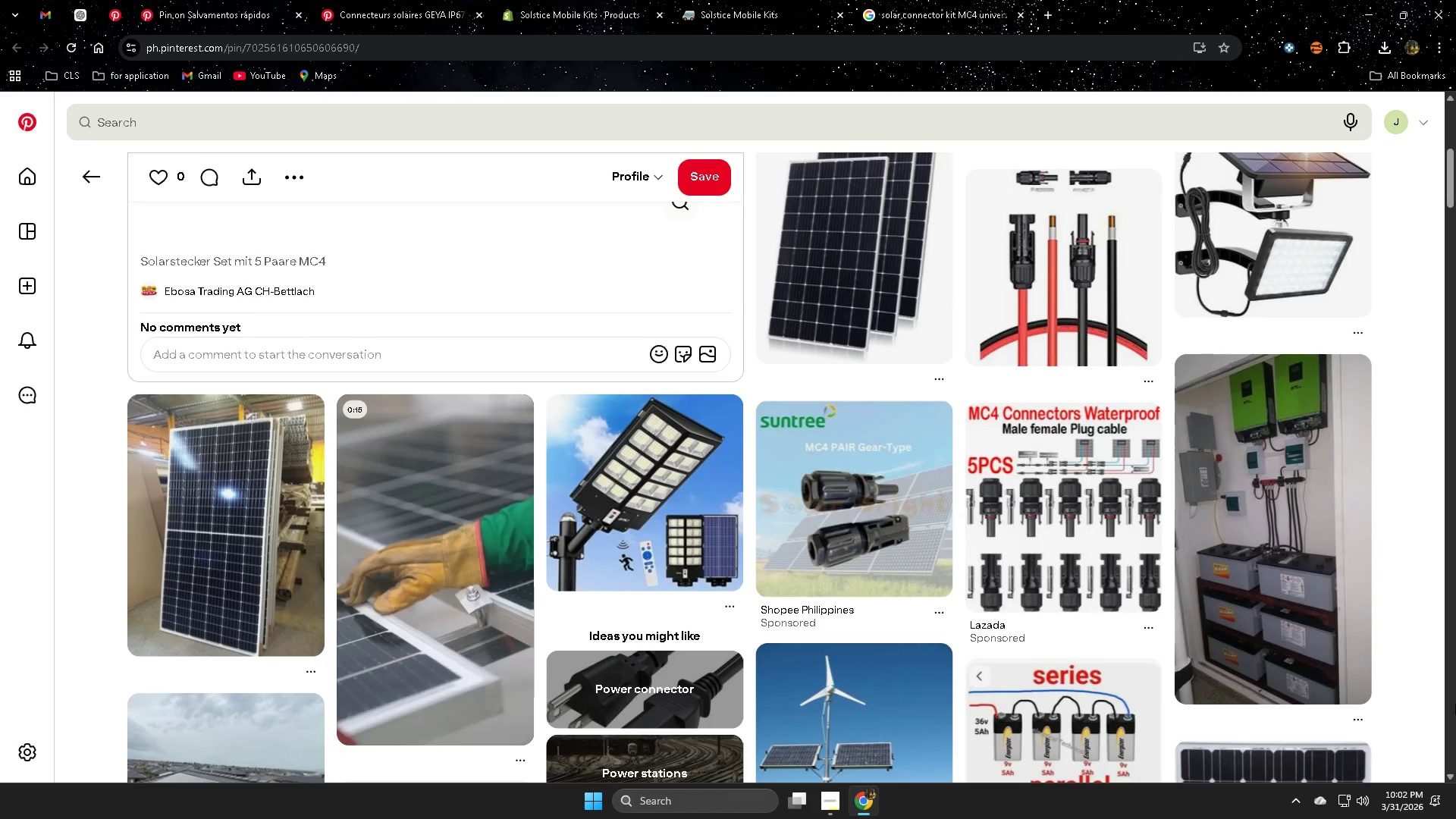 
scroll: coordinate [272, 437], scroll_direction: down, amount: 1.0
 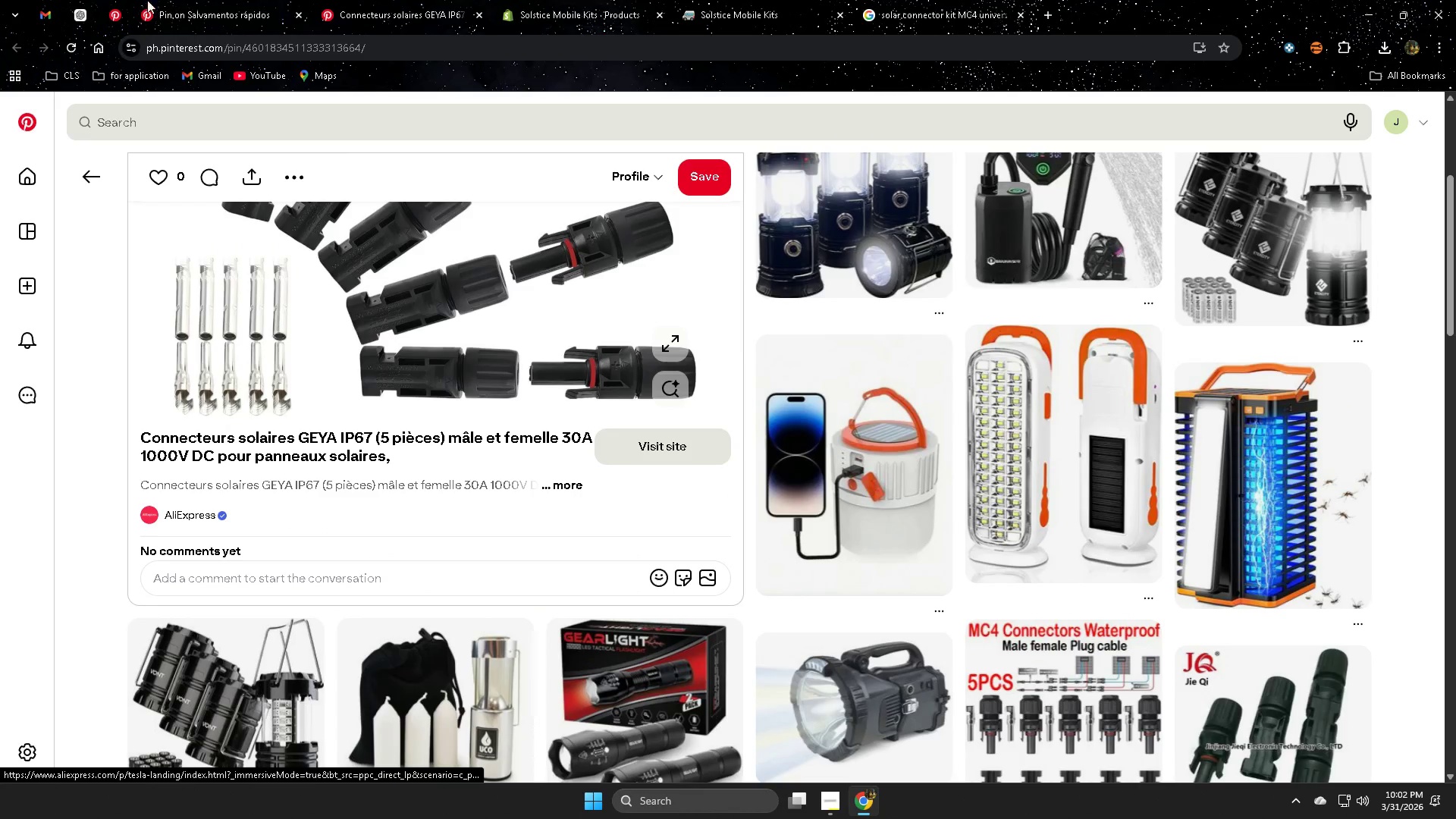 
left_click([68, 174])
 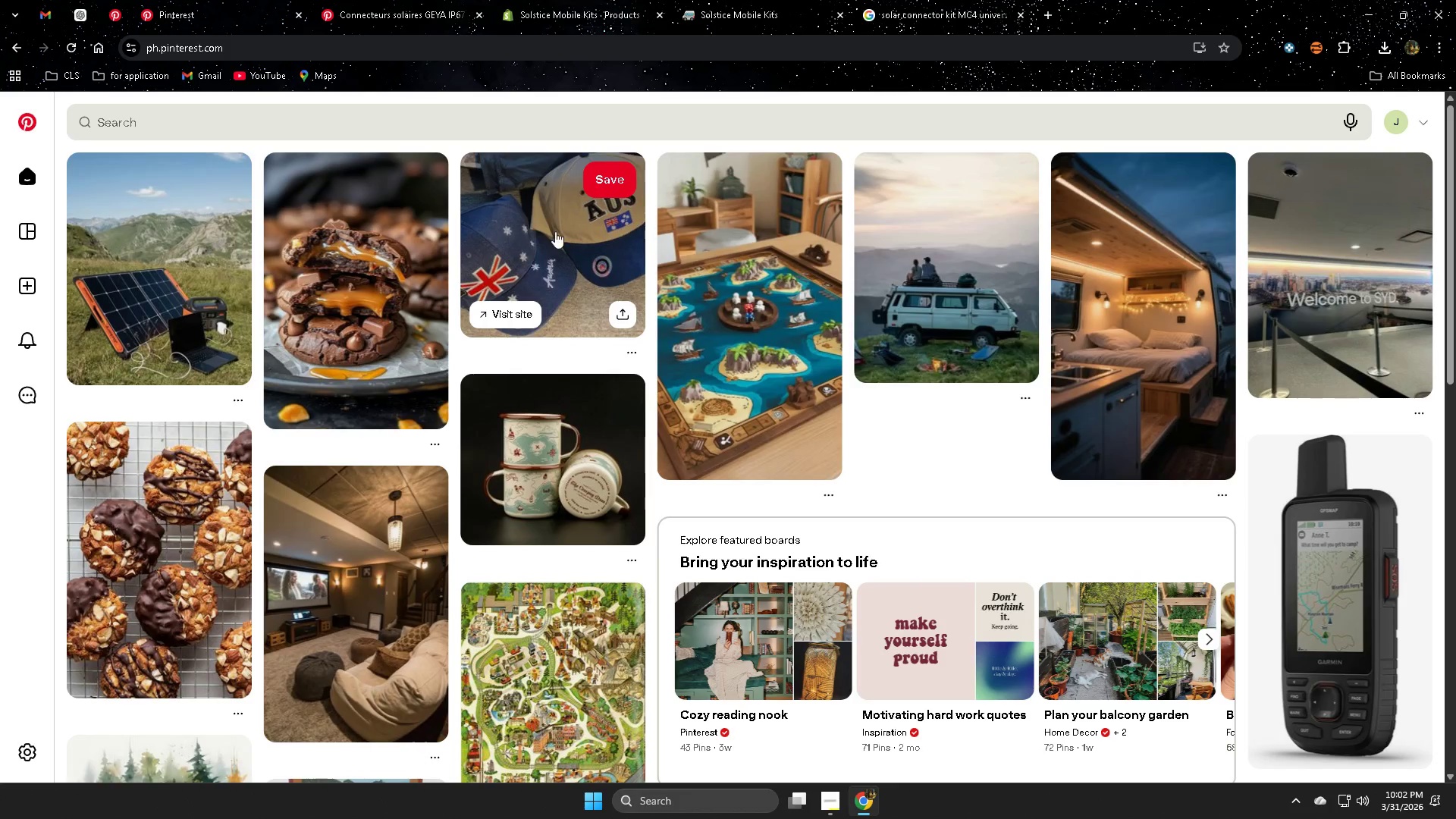 
scroll: coordinate [571, 493], scroll_direction: up, amount: 11.0
 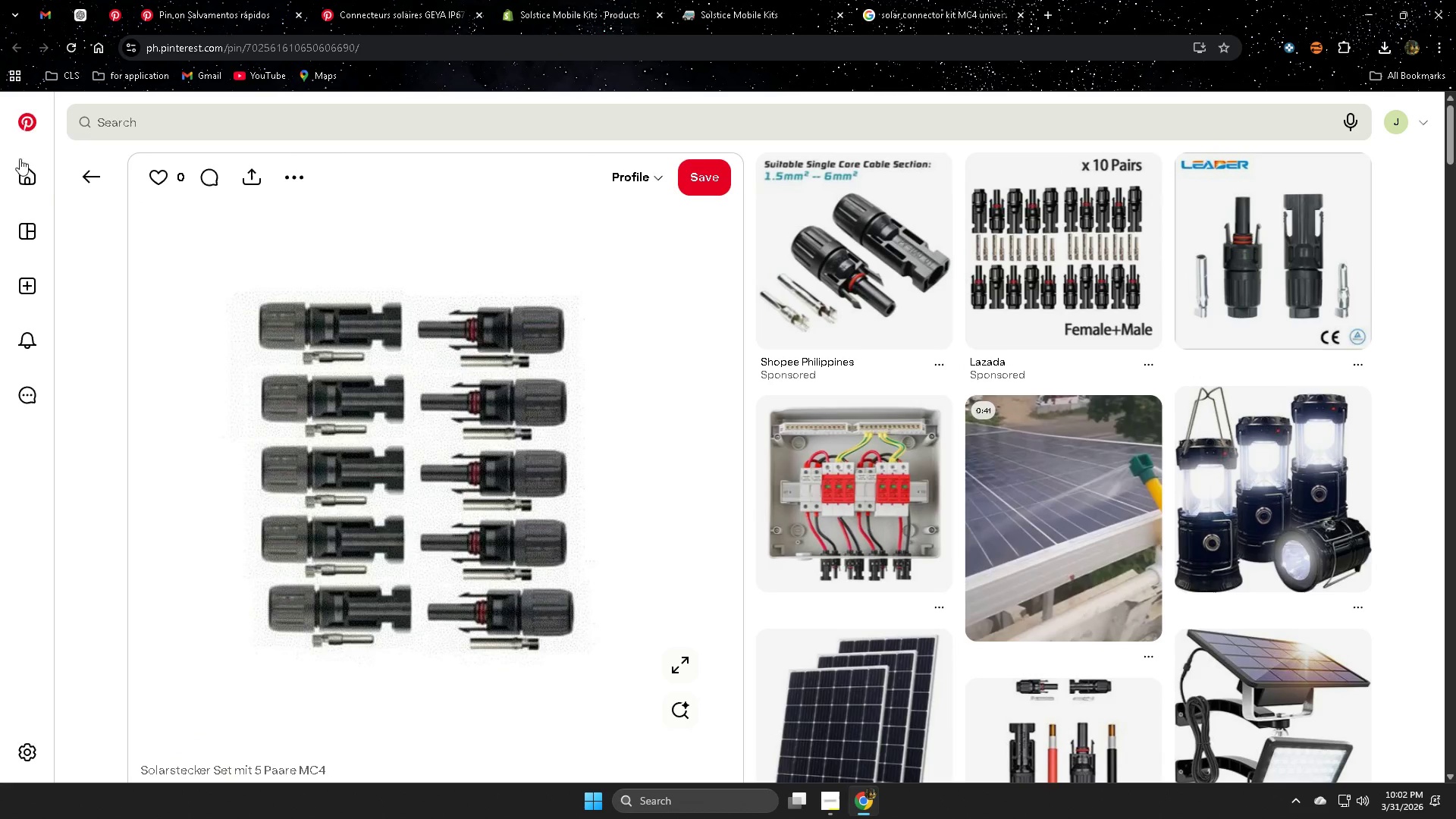 
left_click([332, 131])
 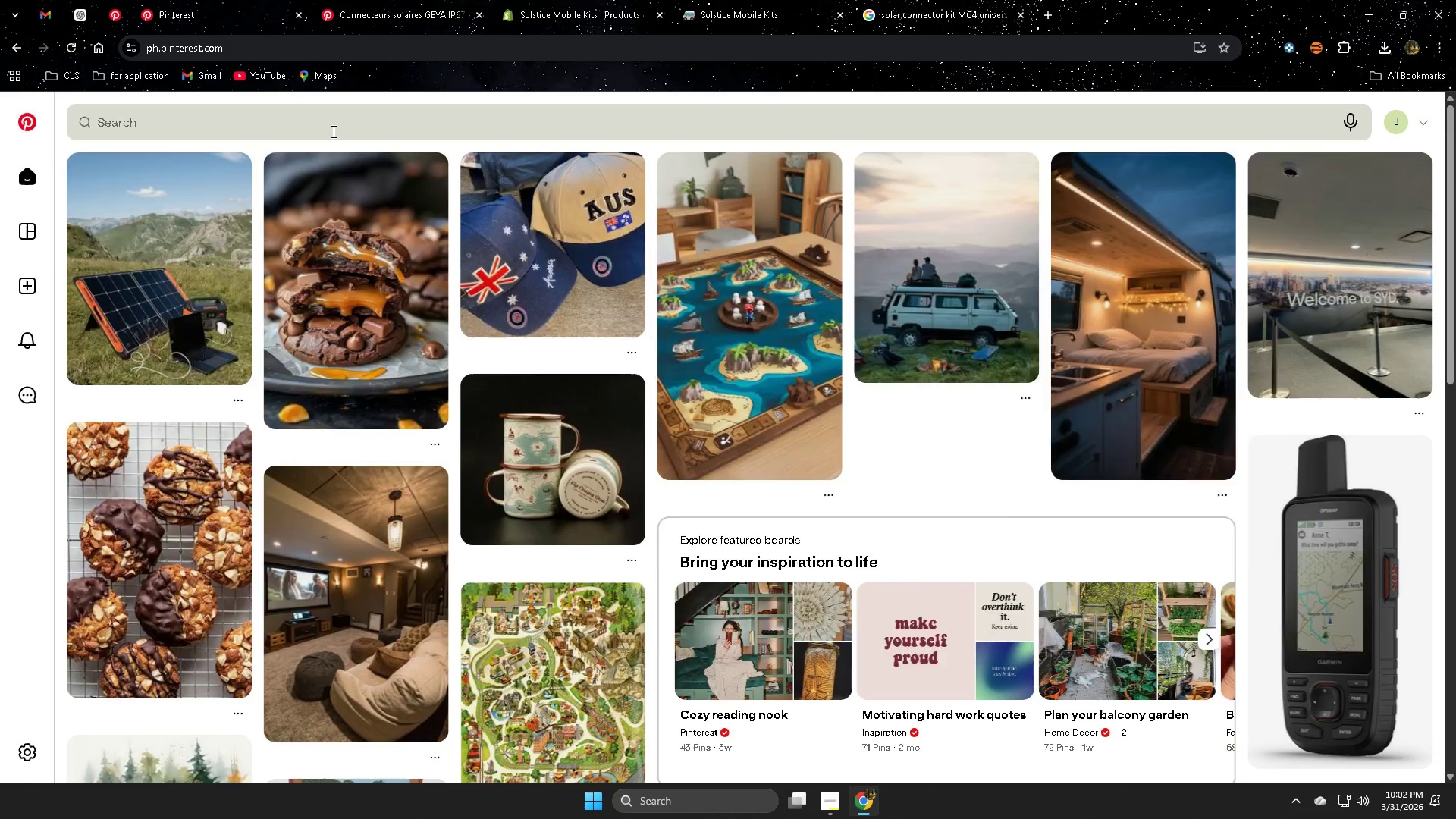 
key(Control+V)
 